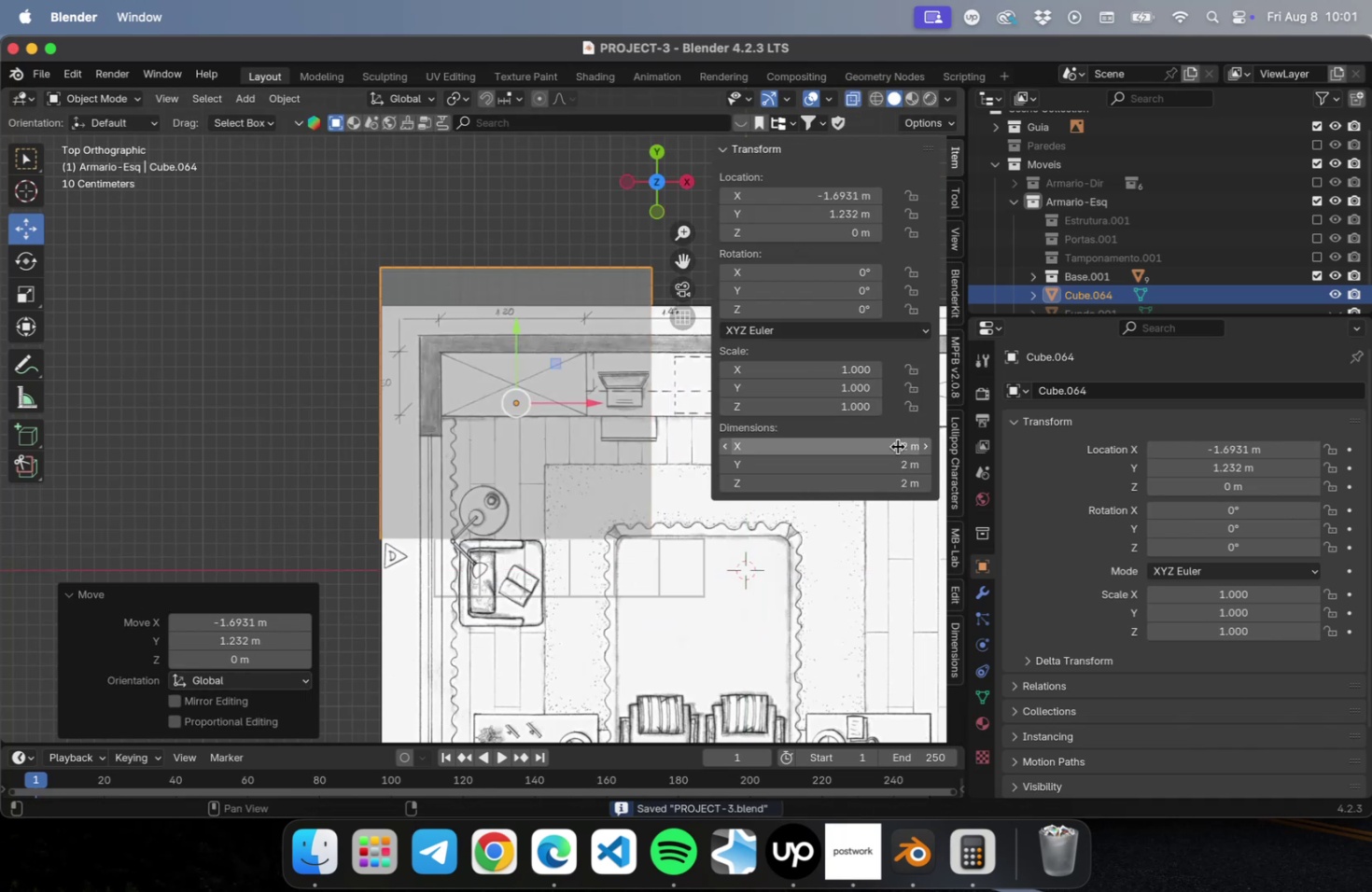 
left_click_drag(start_coordinate=[891, 447], to_coordinate=[881, 450])
 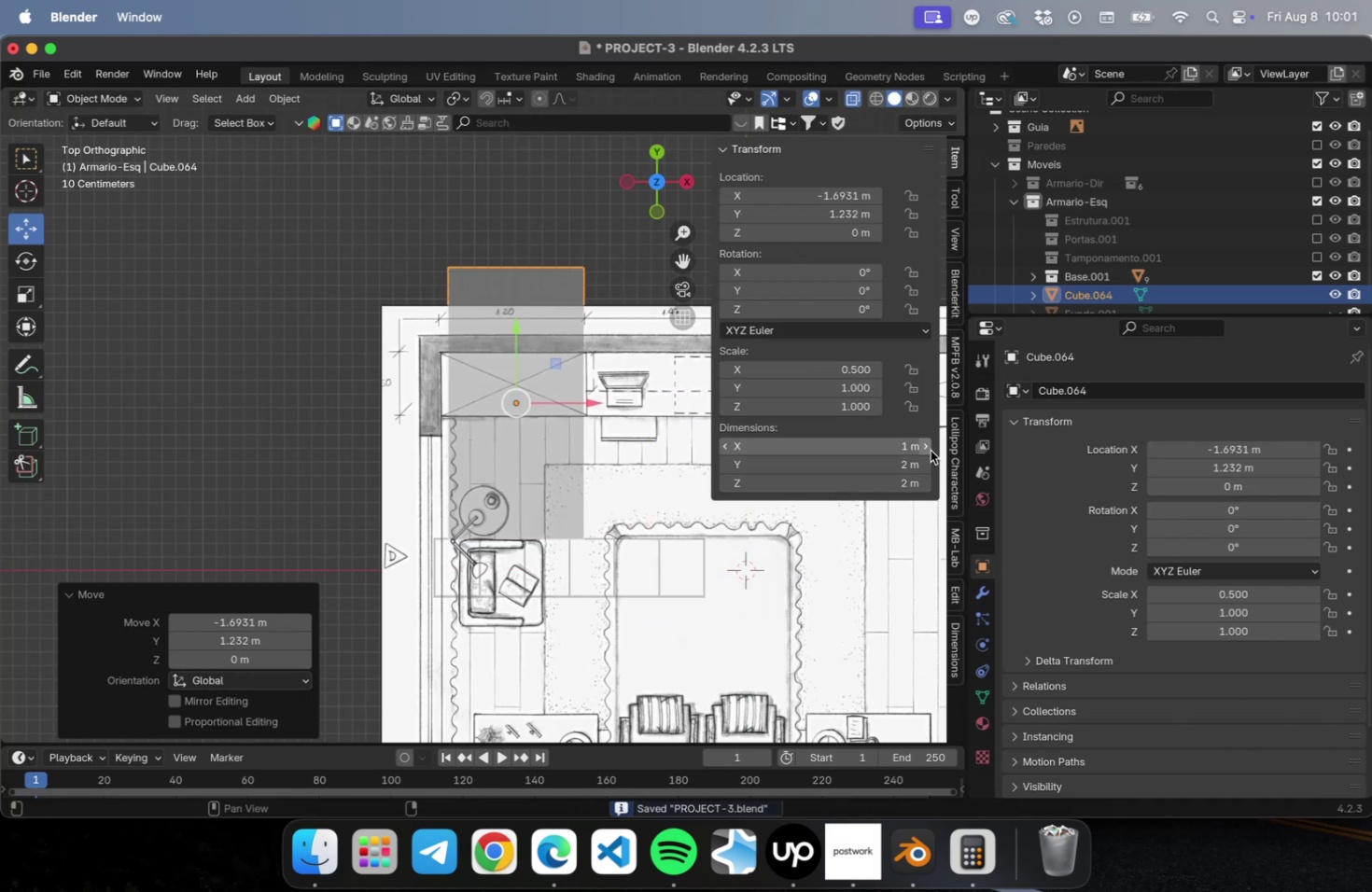 
left_click([928, 449])
 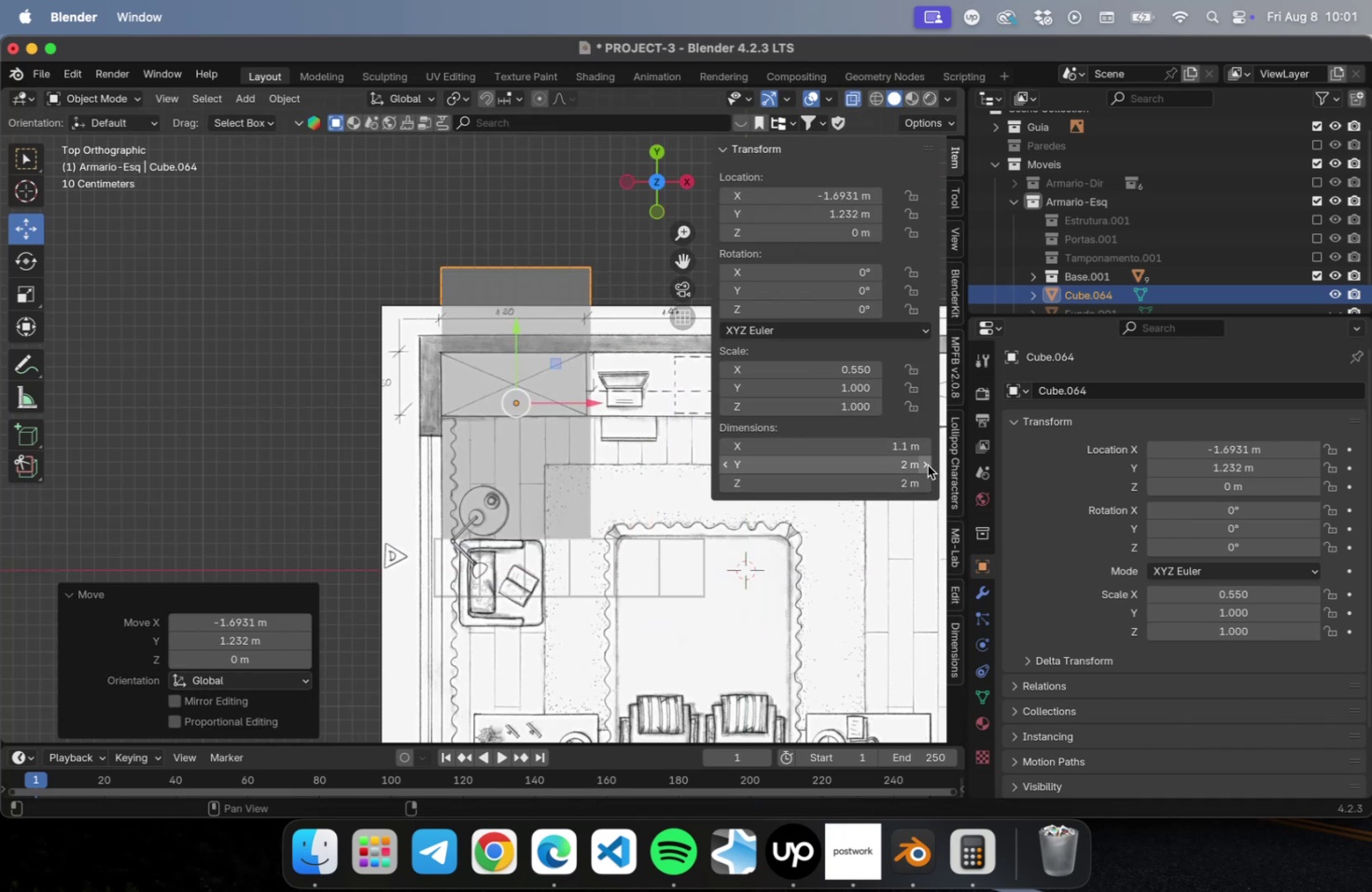 
left_click_drag(start_coordinate=[910, 464], to_coordinate=[898, 466])
 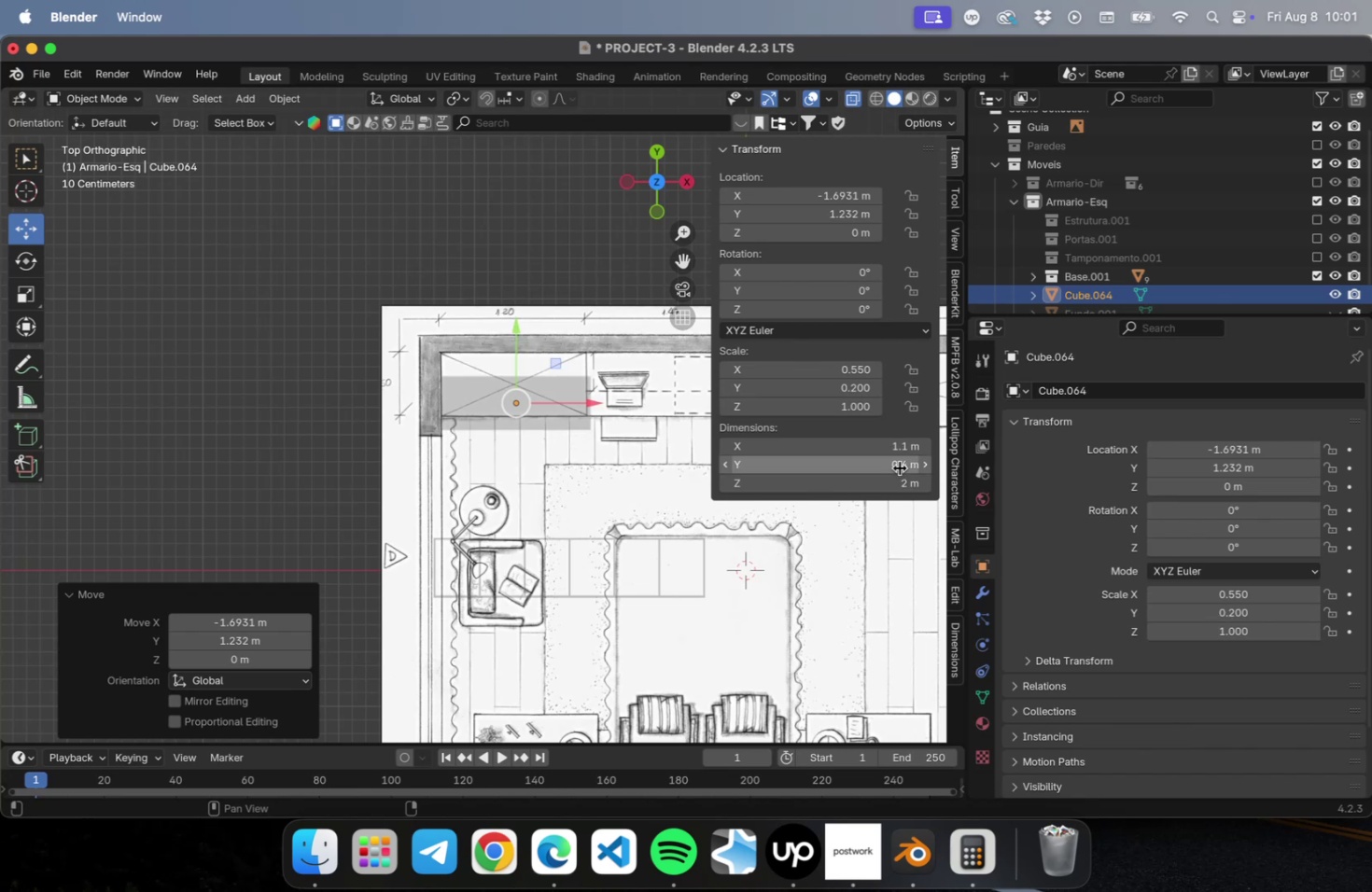 
hold_key(key=ShiftLeft, duration=0.48)
 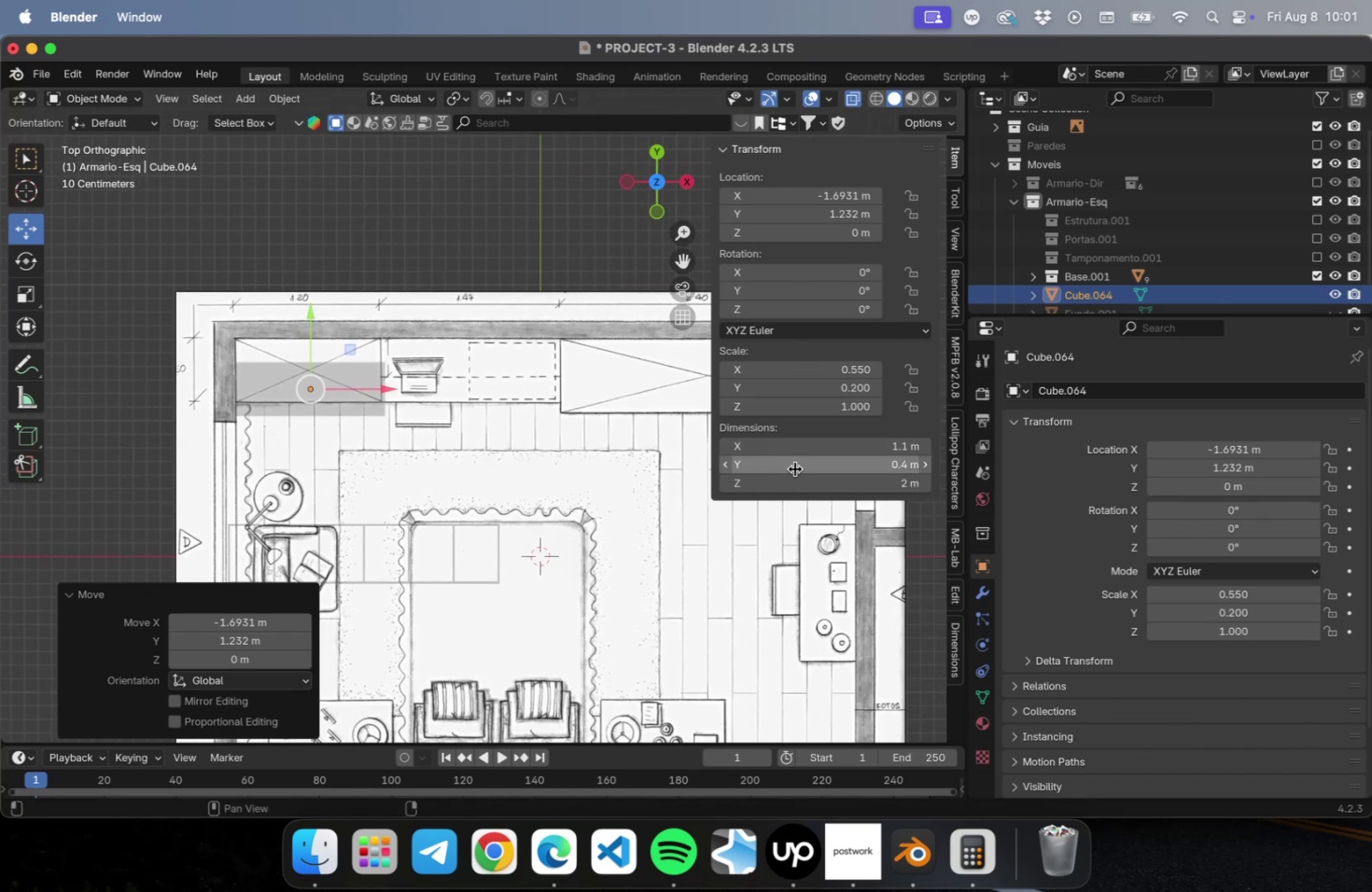 
left_click([794, 467])
 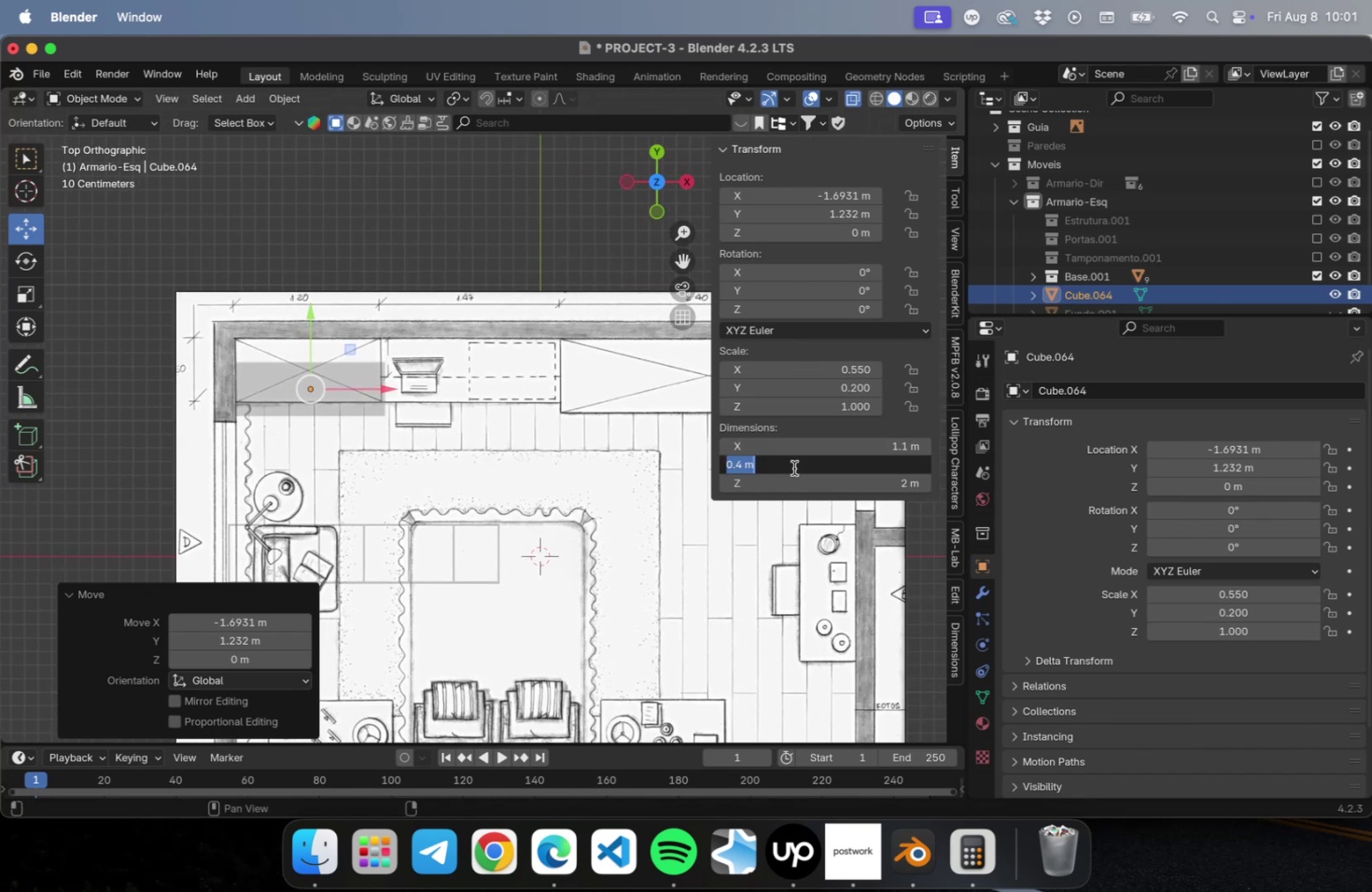 
type(50)
 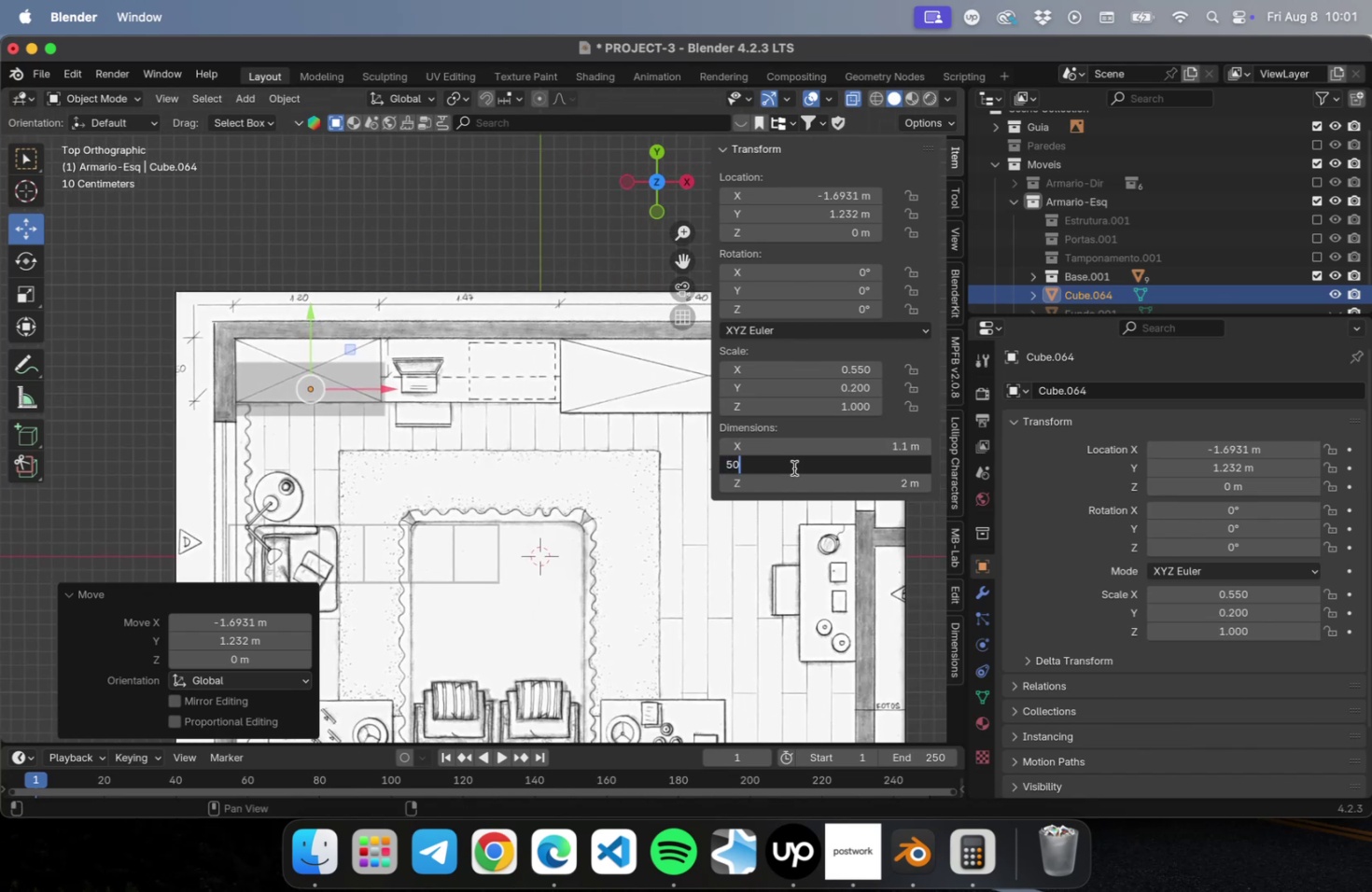 
key(Enter)
 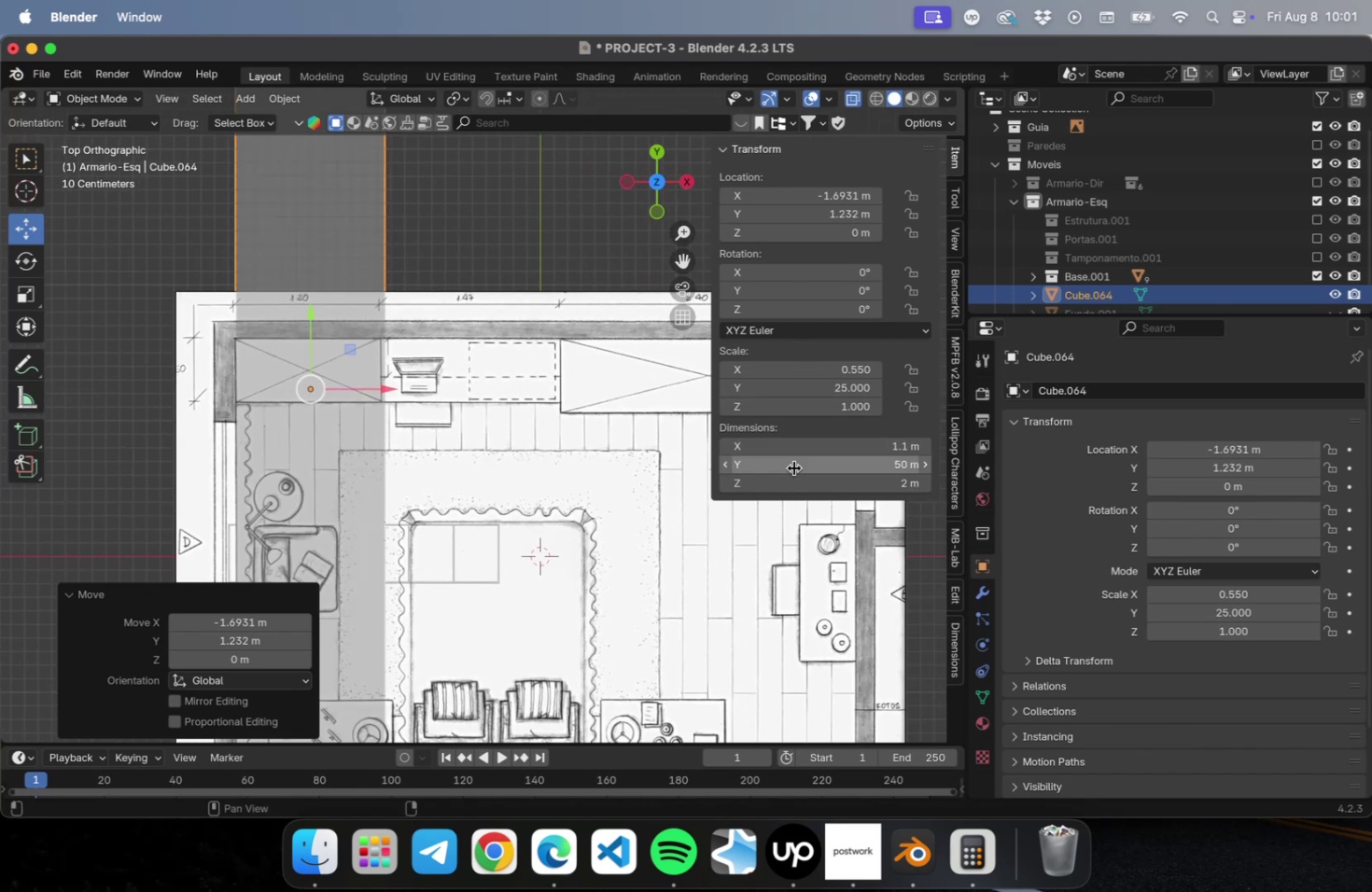 
left_click([793, 467])
 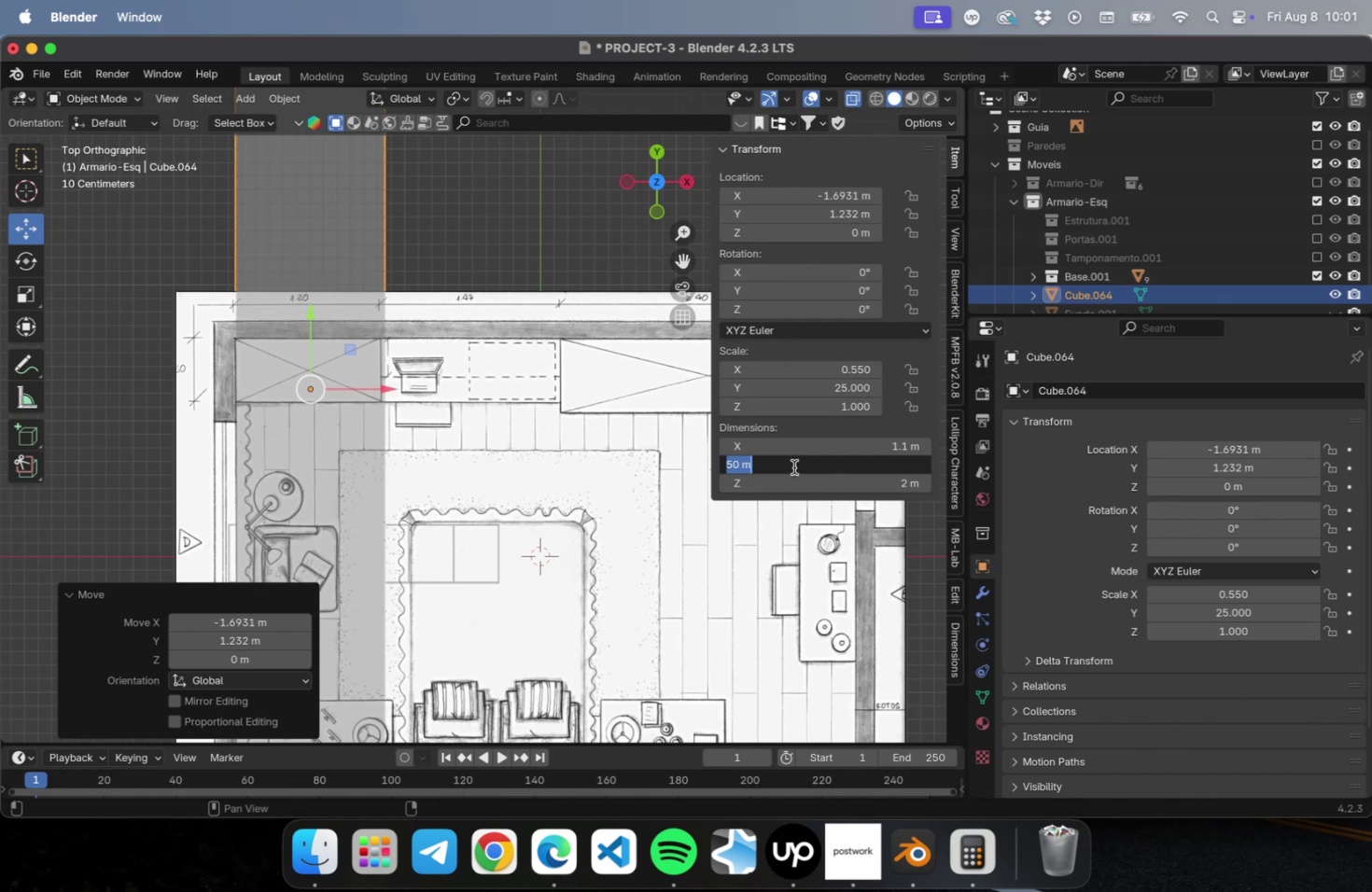 
key(Period)
 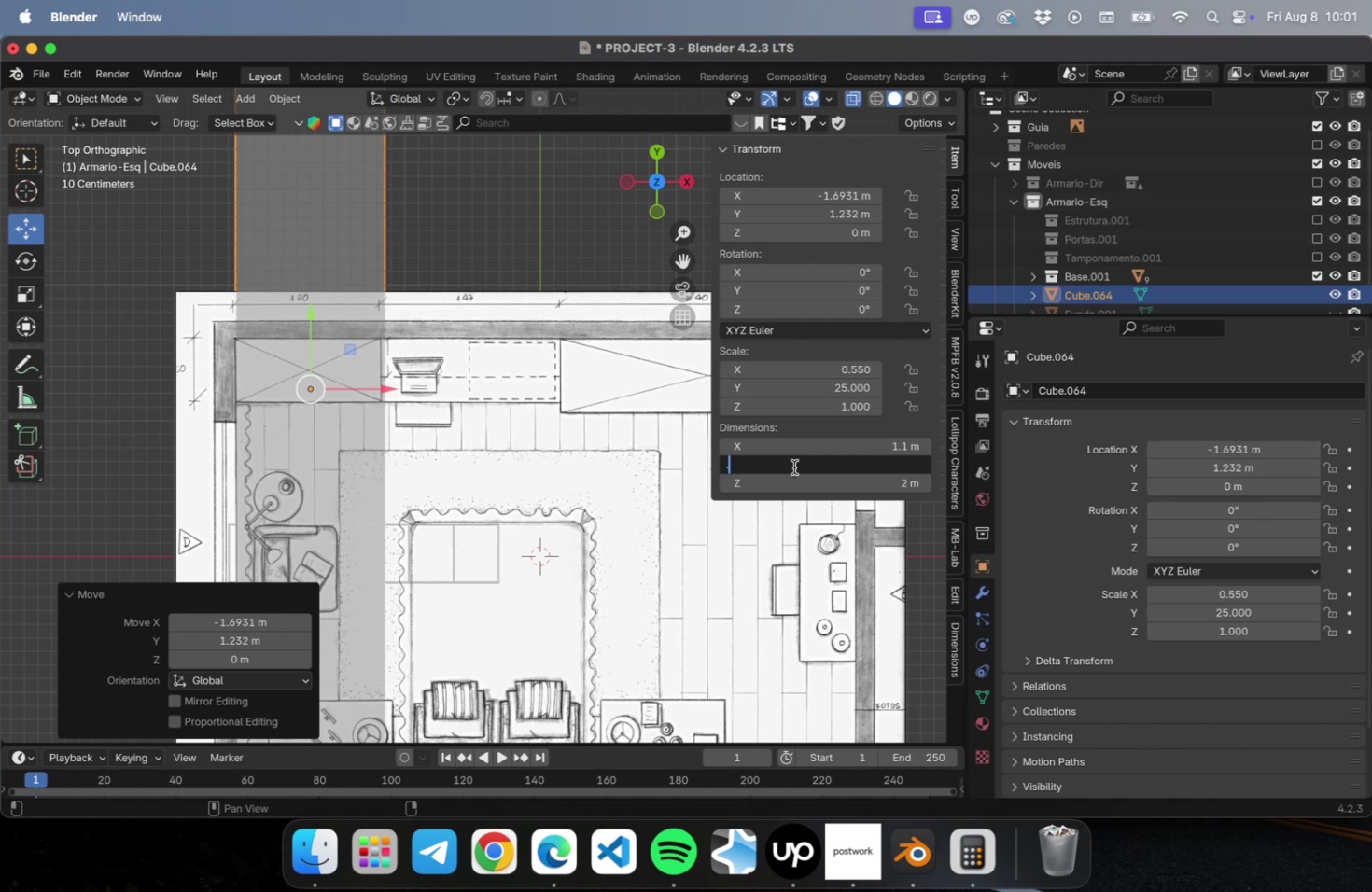 
key(5)
 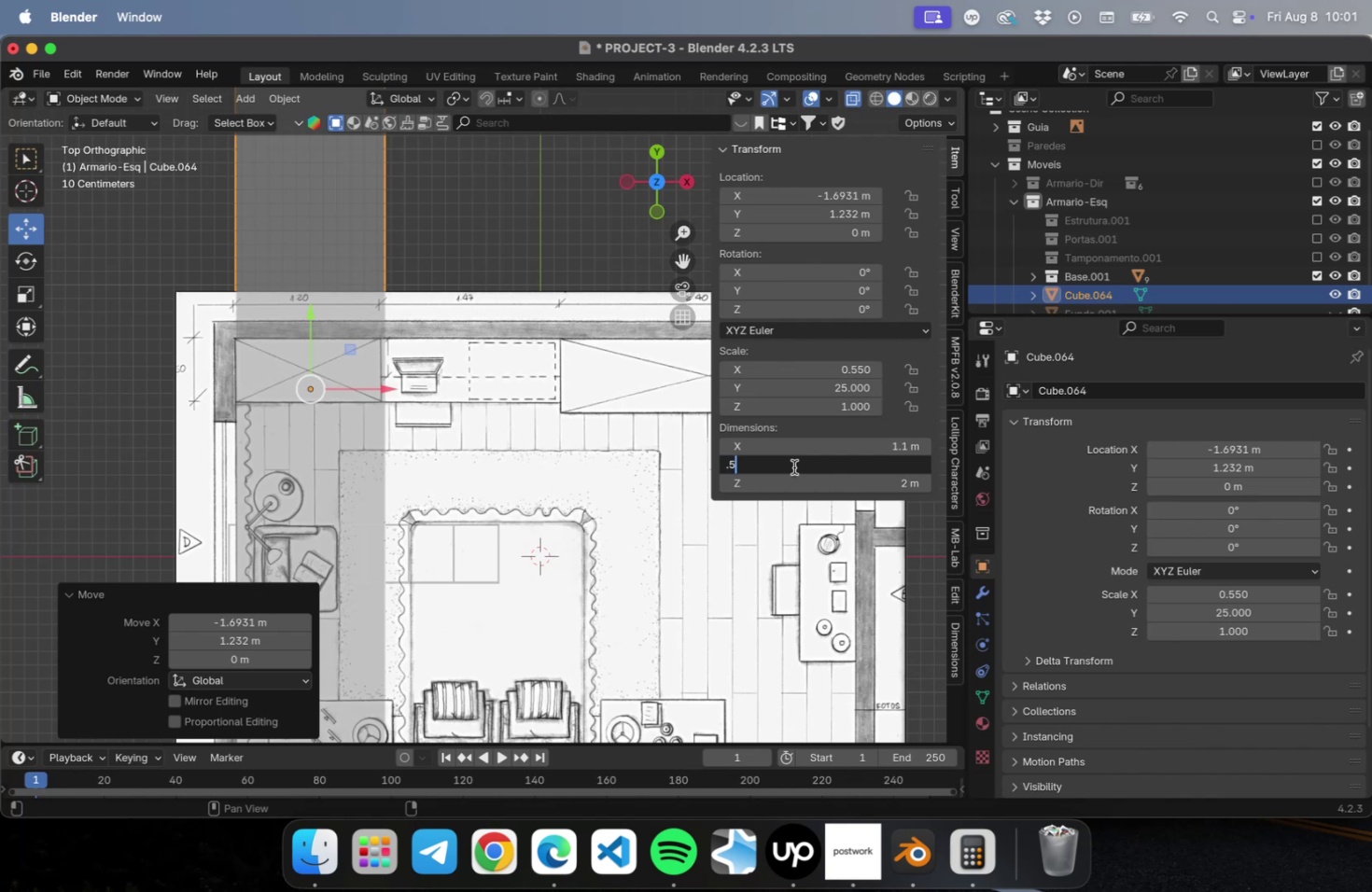 
key(Enter)
 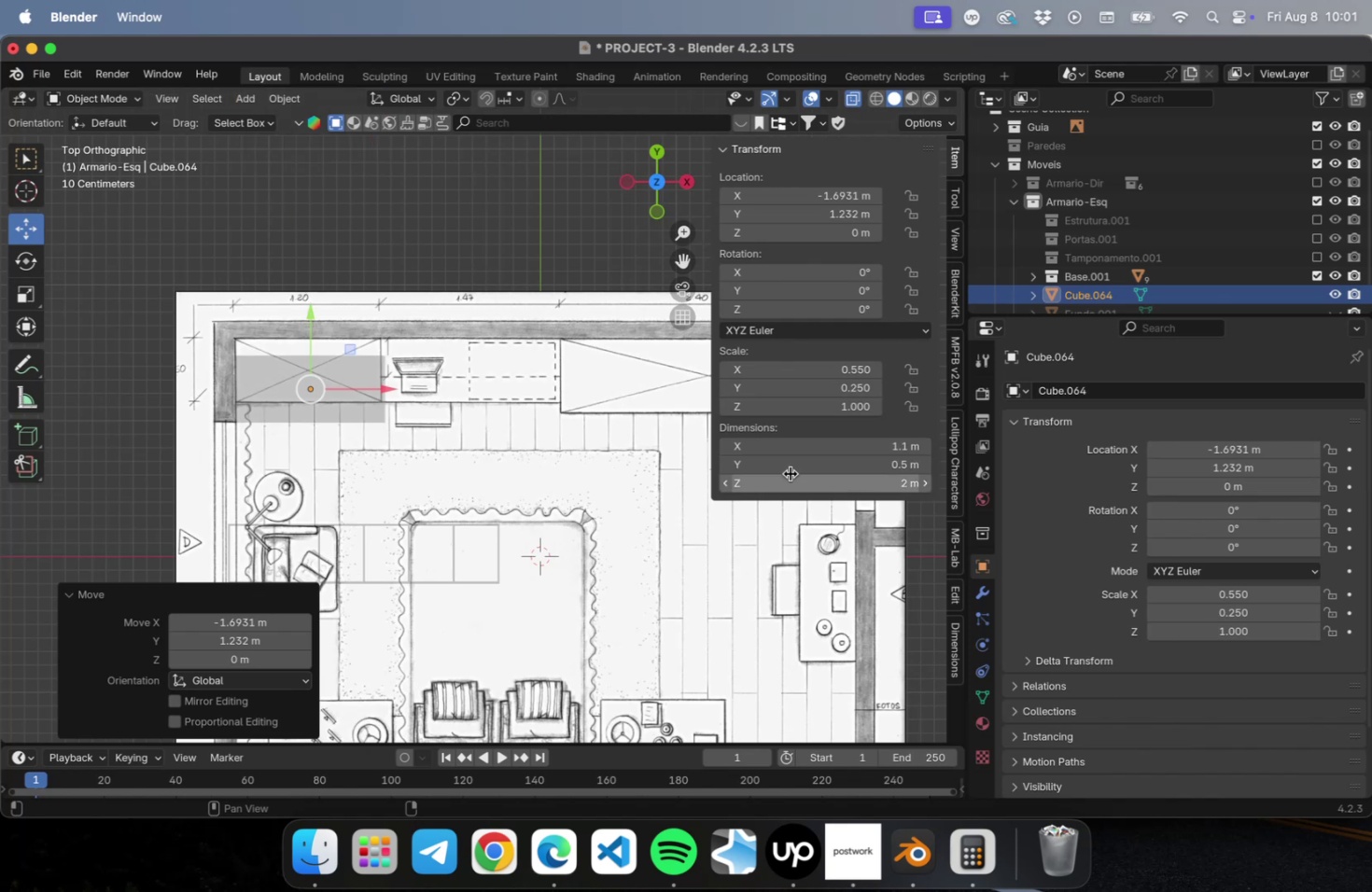 
left_click([789, 474])
 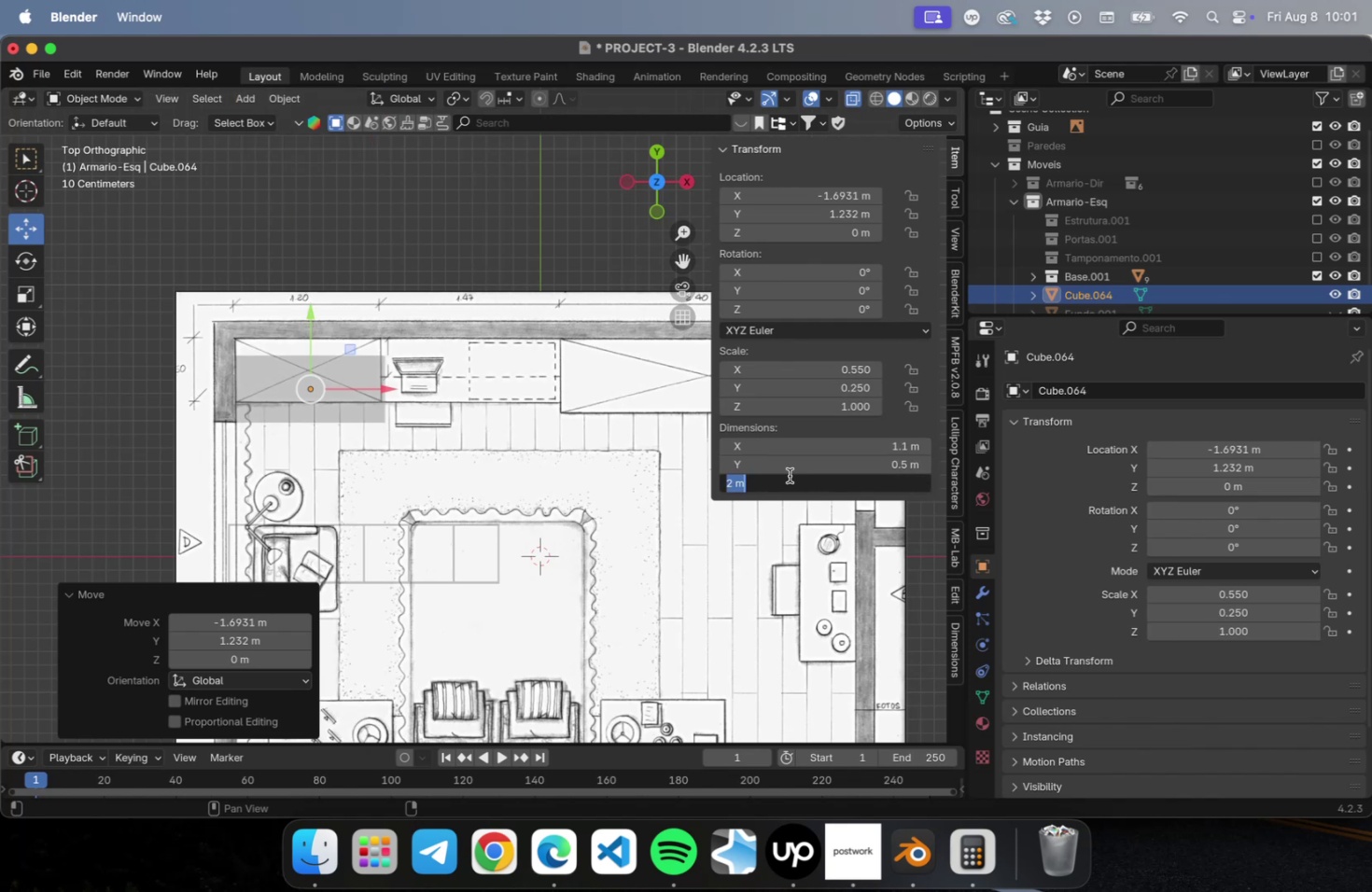 
key(Enter)
 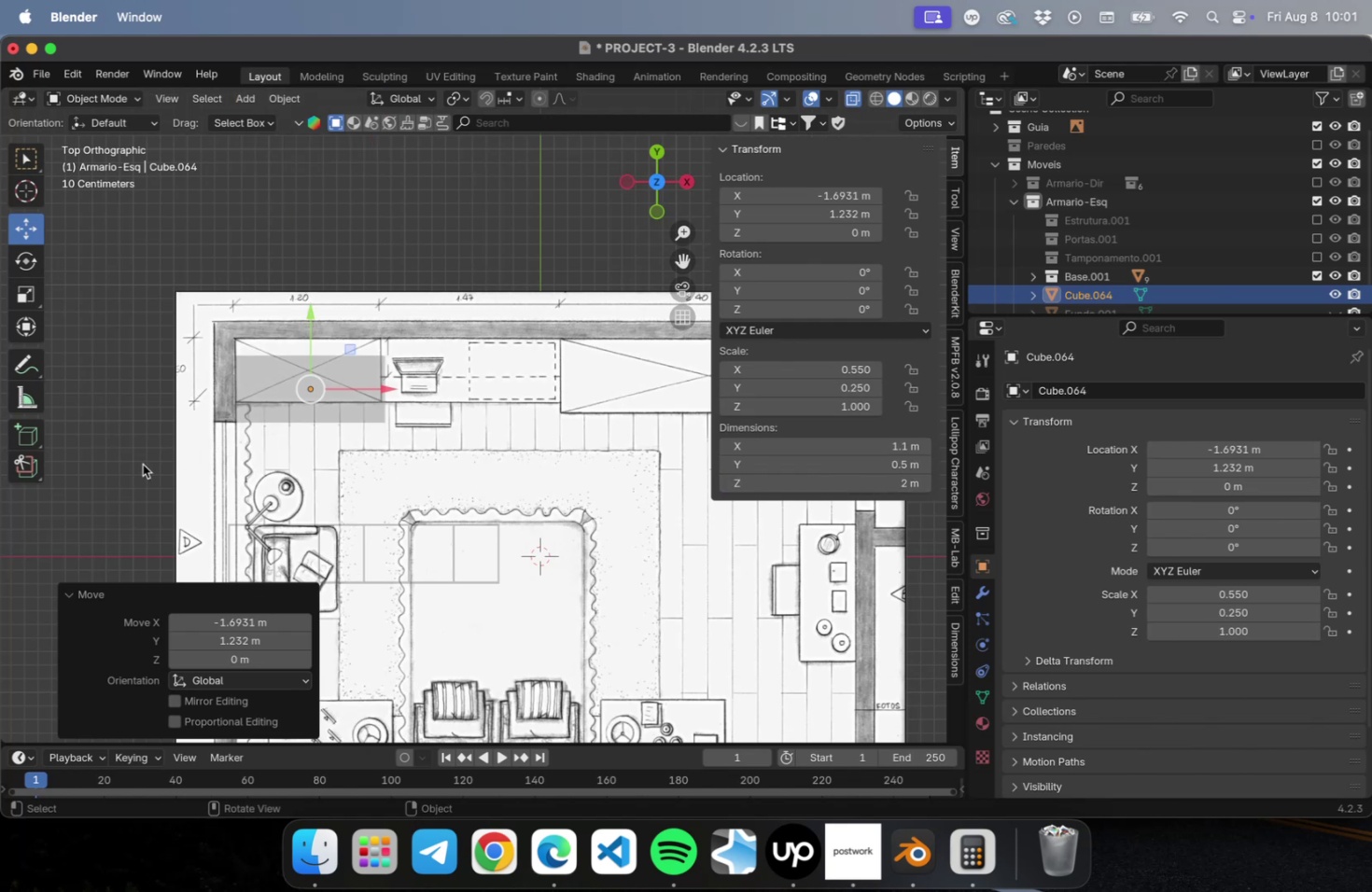 
scroll: coordinate [128, 384], scroll_direction: up, amount: 9.0
 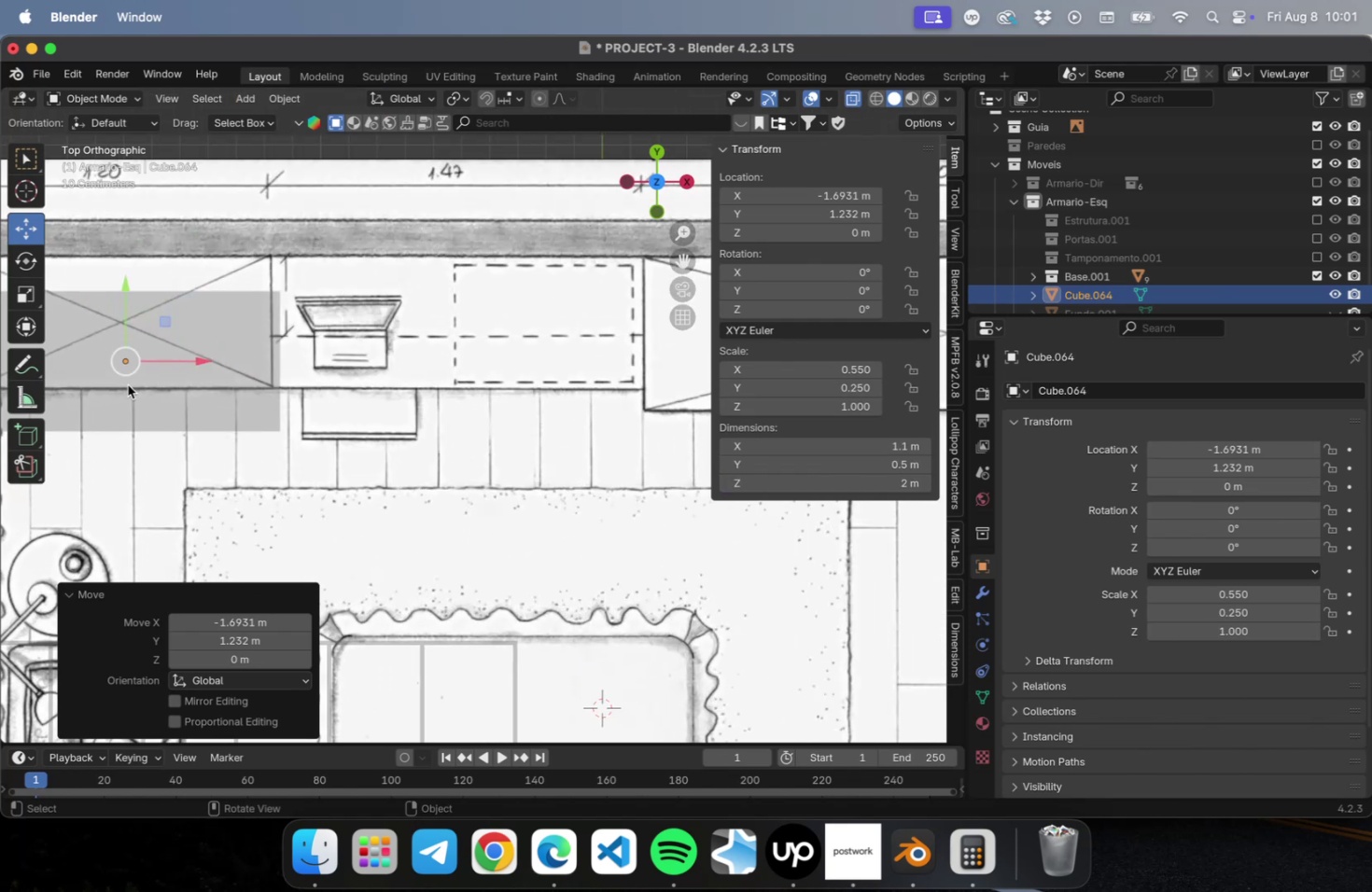 
hold_key(key=ShiftLeft, duration=0.55)
 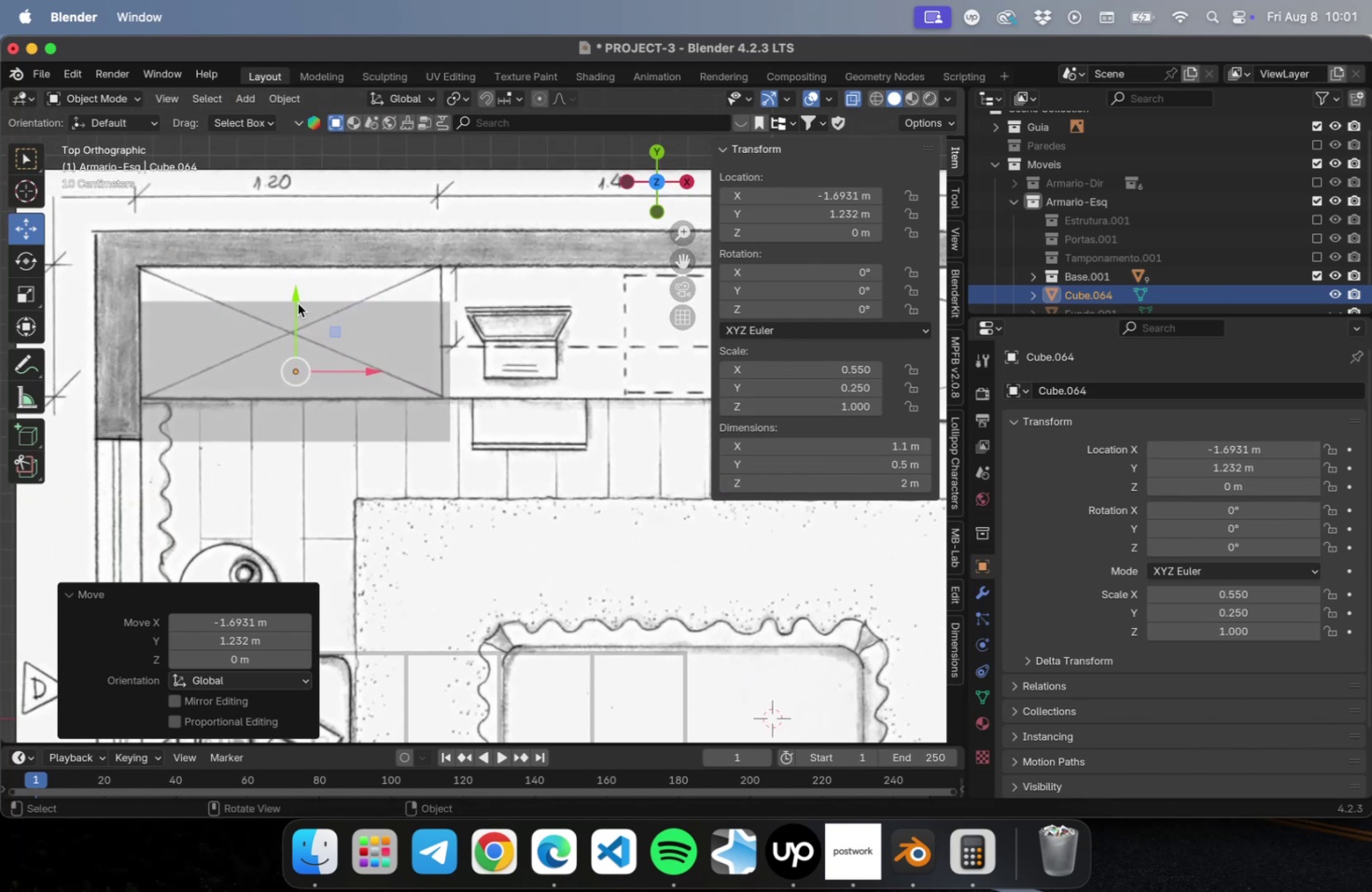 
left_click_drag(start_coordinate=[293, 297], to_coordinate=[294, 259])
 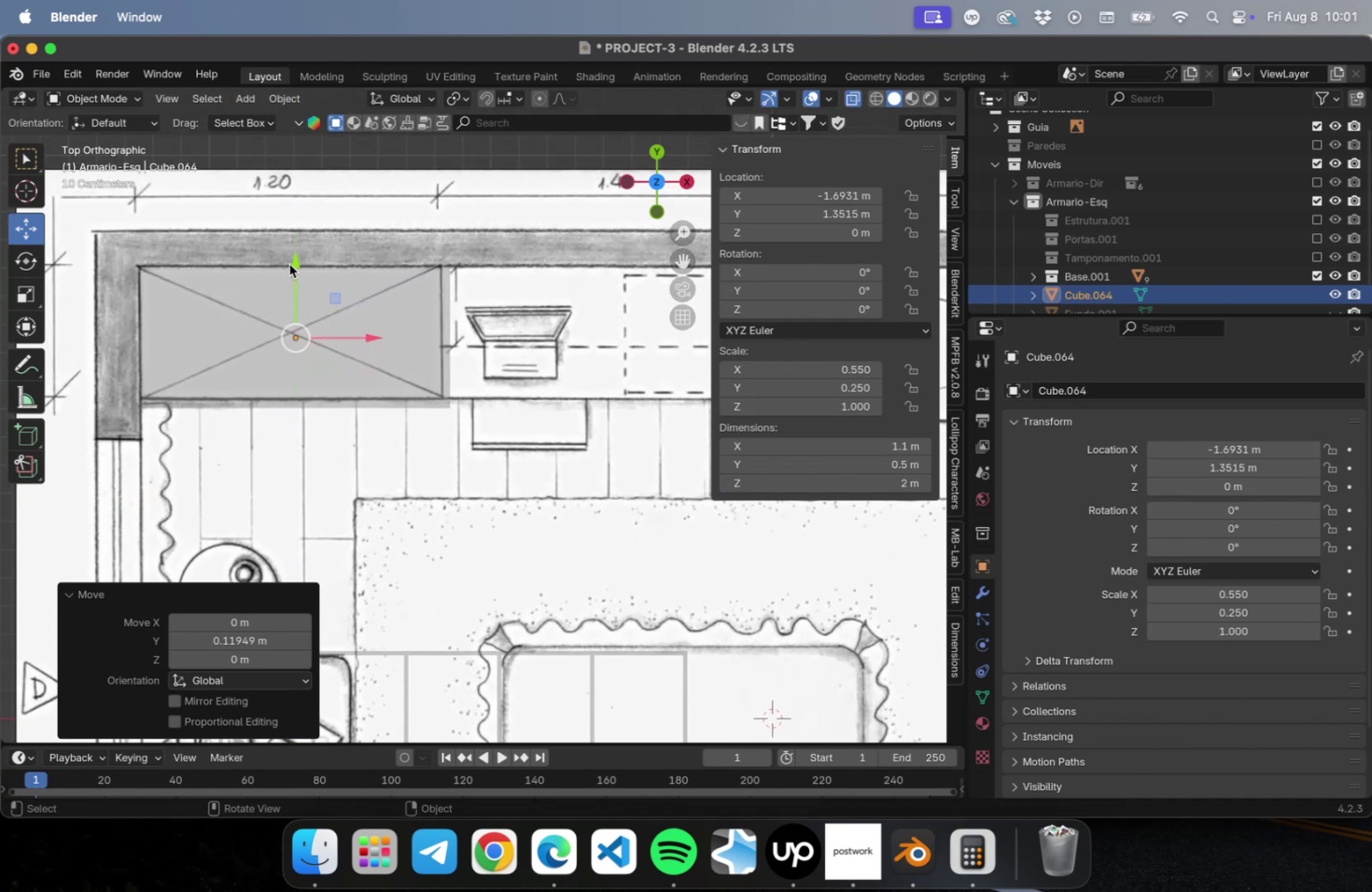 
scroll: coordinate [281, 284], scroll_direction: down, amount: 5.0
 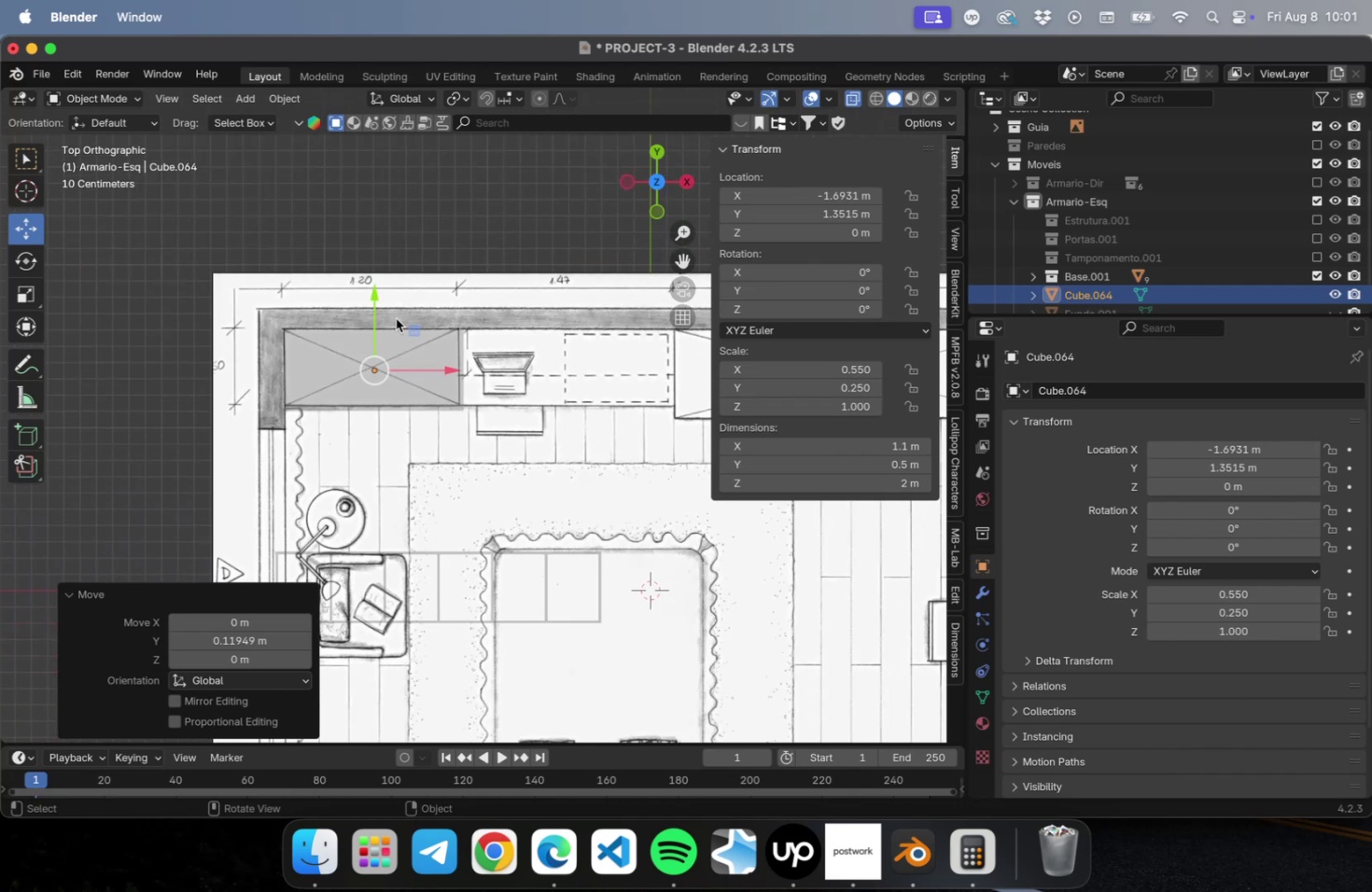 
hold_key(key=ShiftLeft, duration=0.48)
 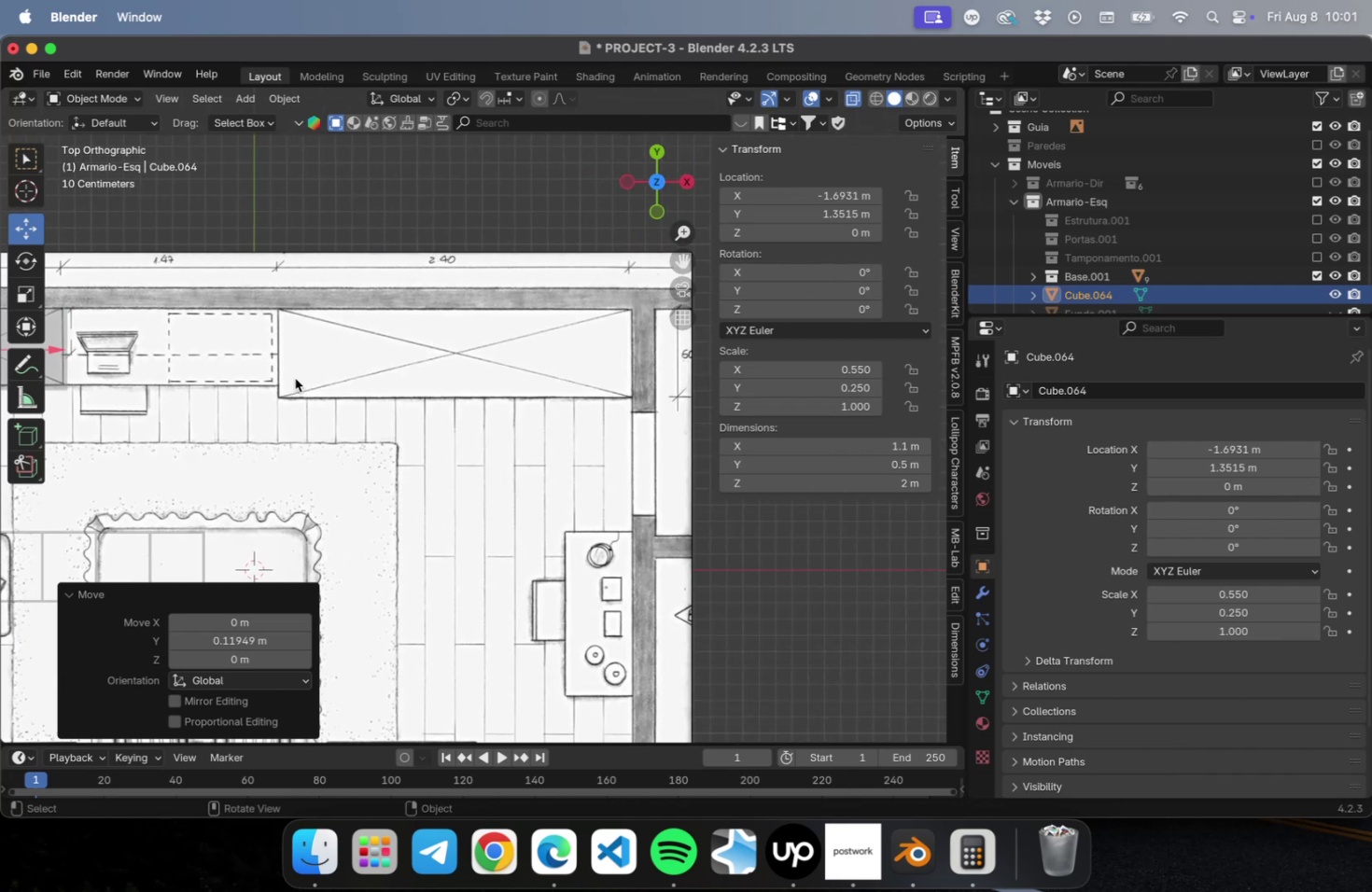 
scroll: coordinate [330, 378], scroll_direction: down, amount: 4.0
 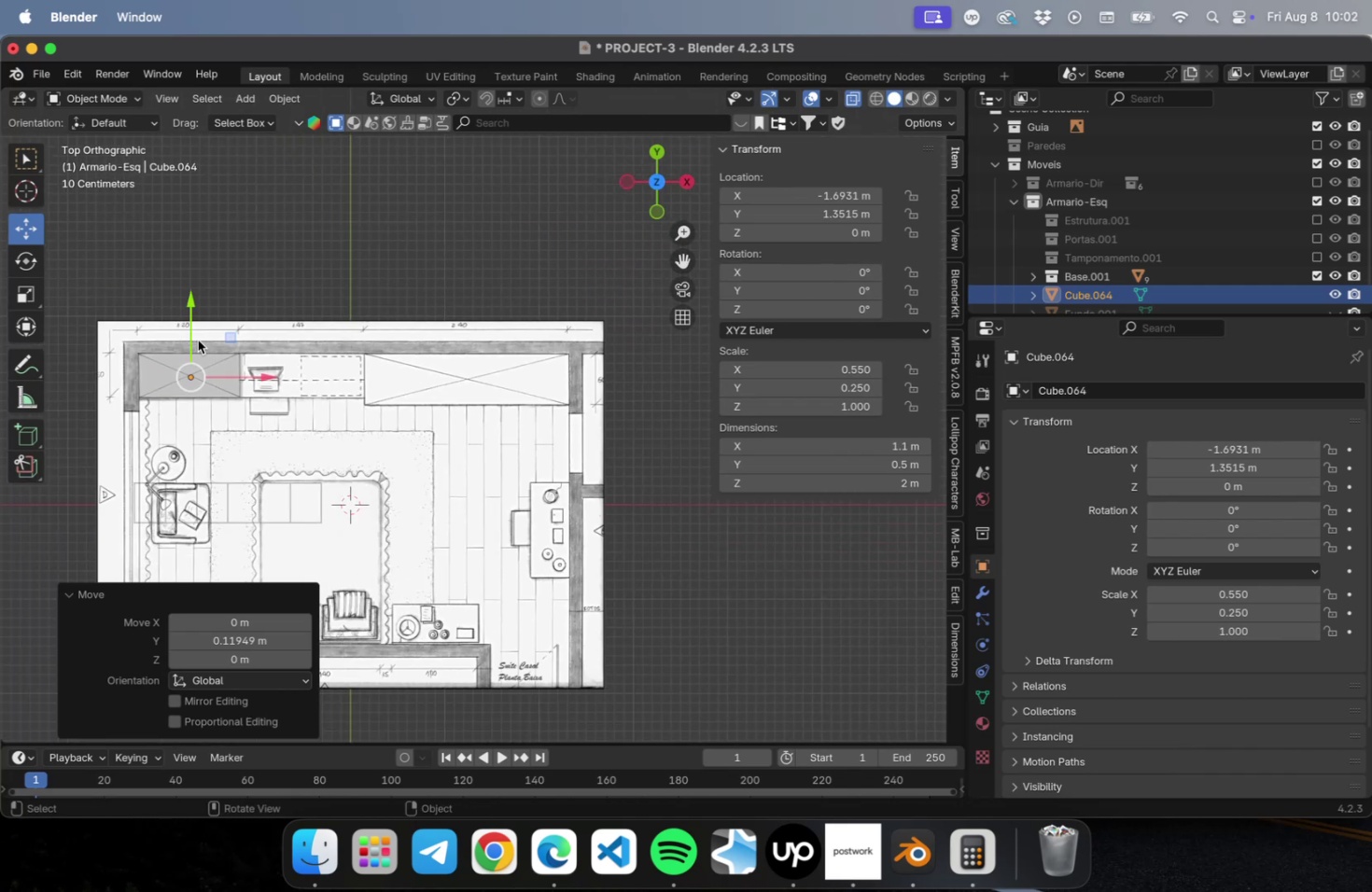 
left_click_drag(start_coordinate=[188, 303], to_coordinate=[175, 377])
 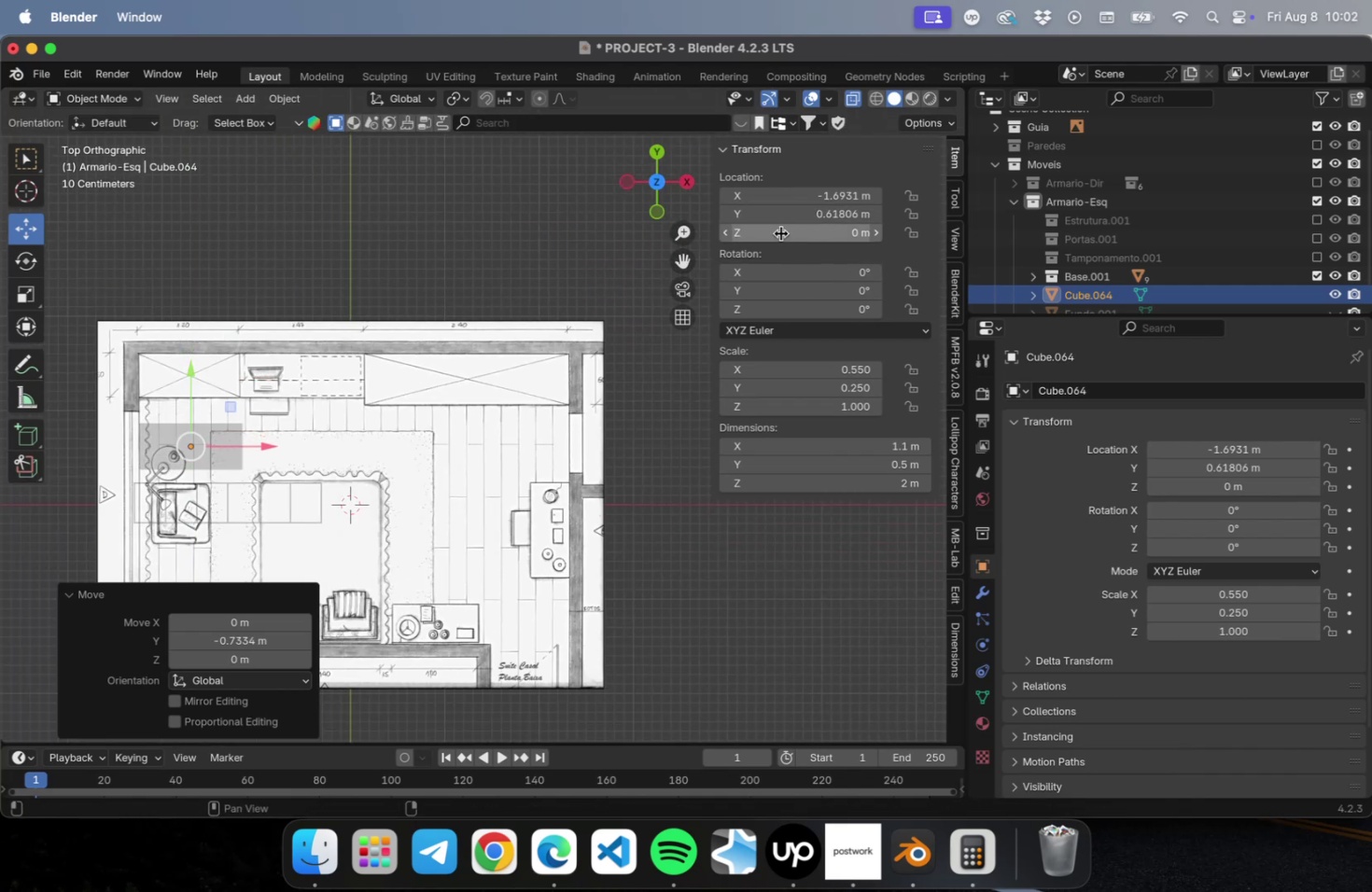 
key(1)
 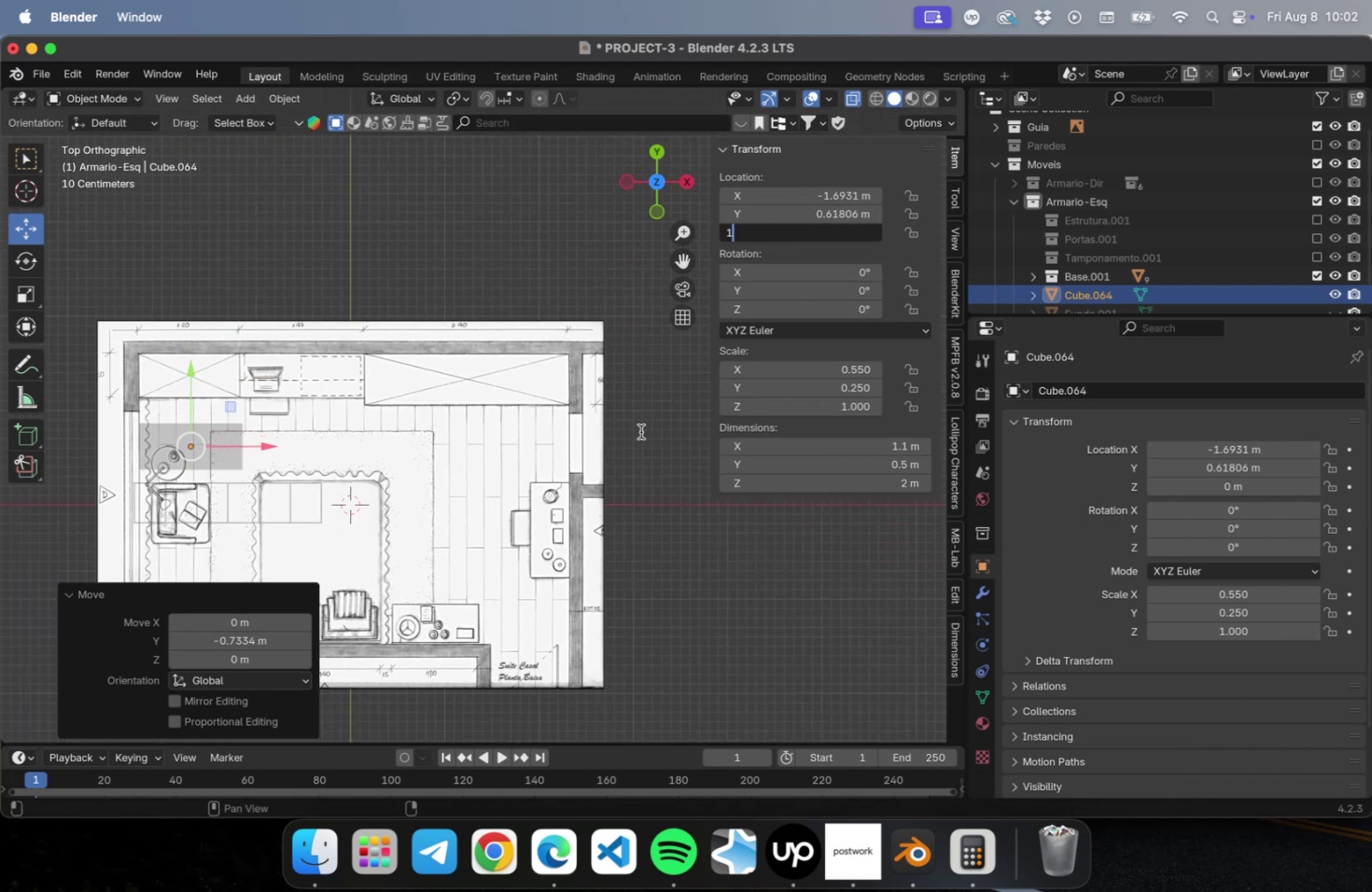 
key(Tab)
 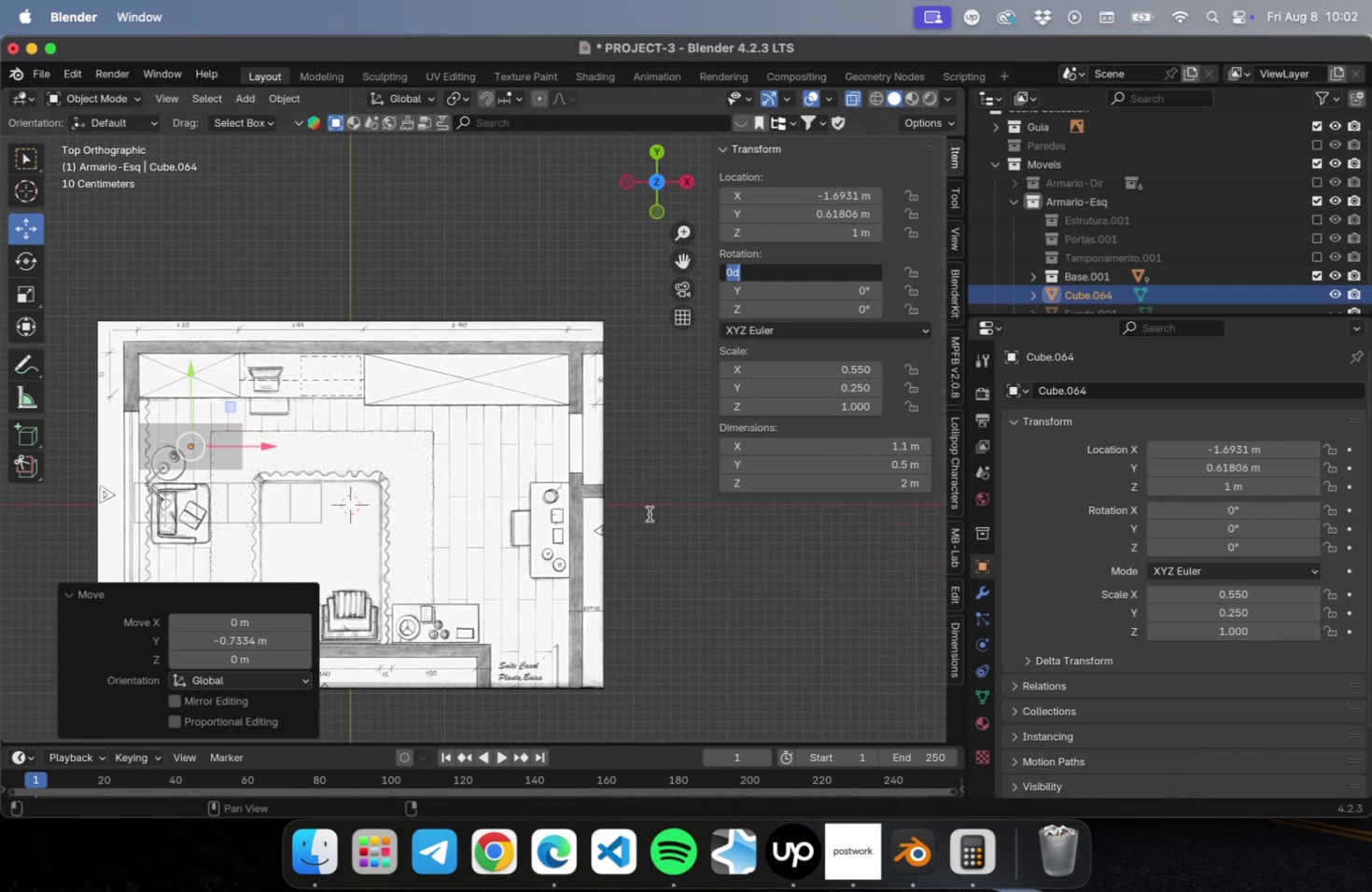 
left_click([649, 513])
 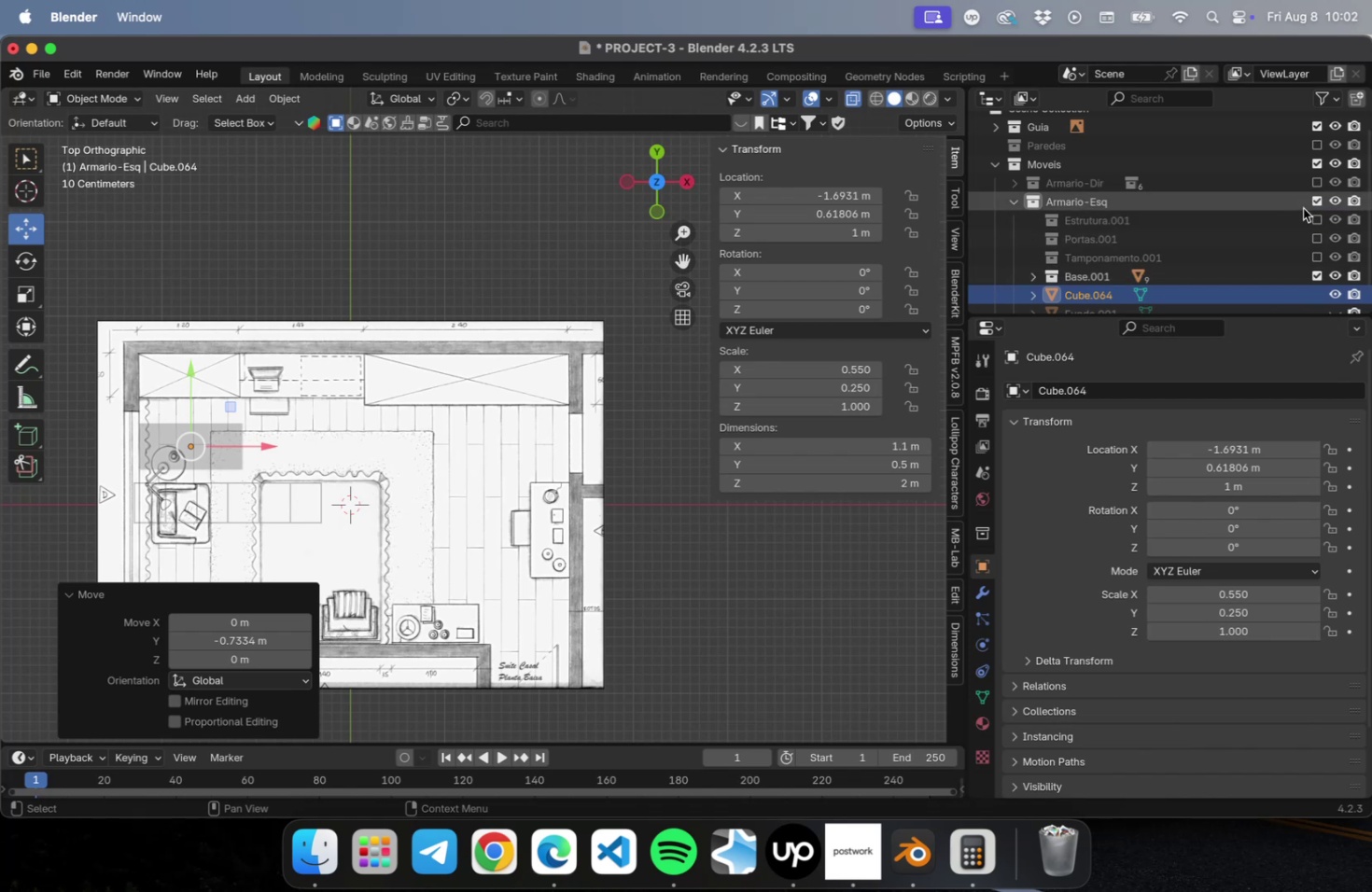 
scroll: coordinate [510, 480], scroll_direction: down, amount: 3.0
 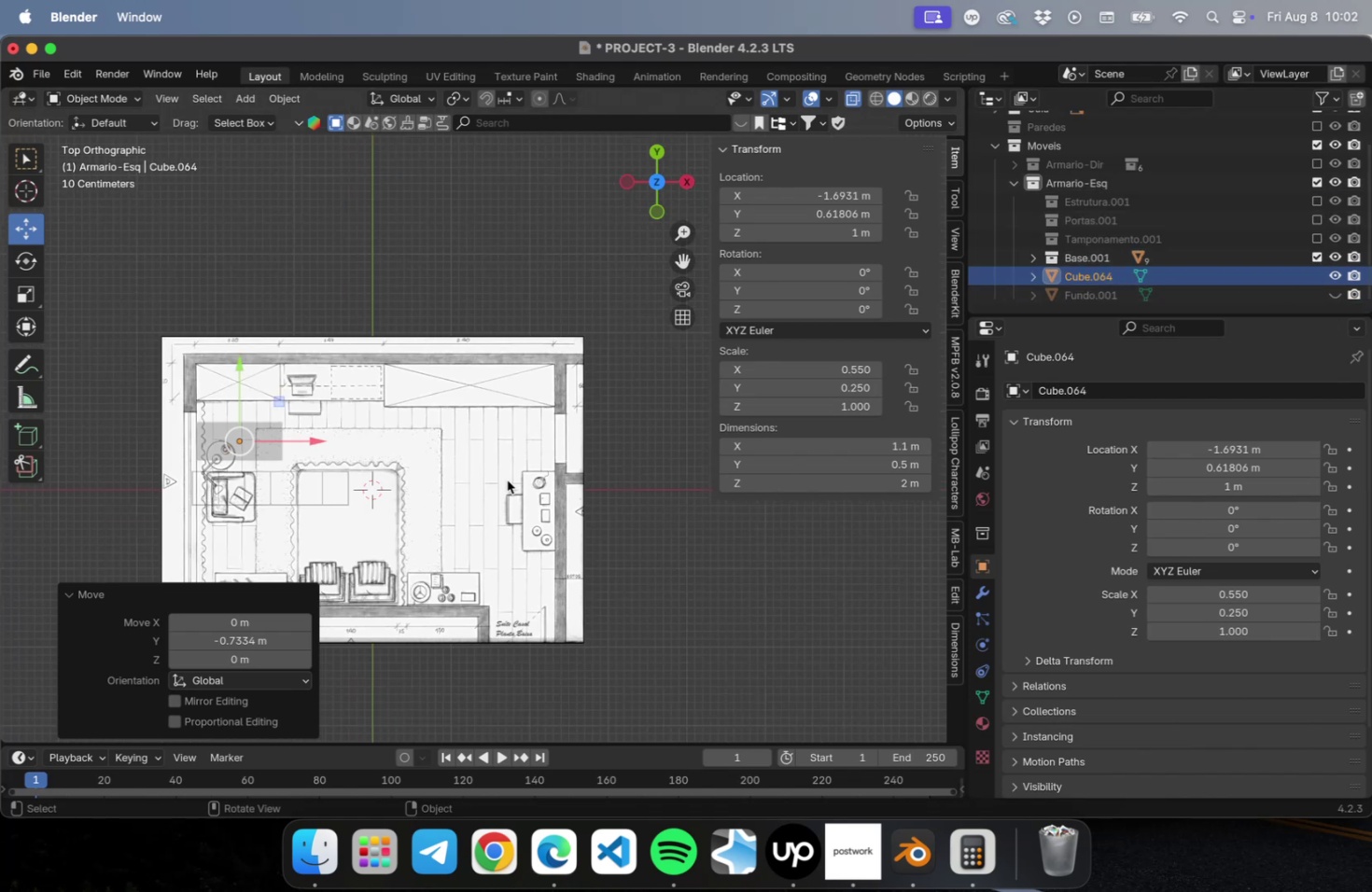 
hold_key(key=ShiftLeft, duration=0.61)
 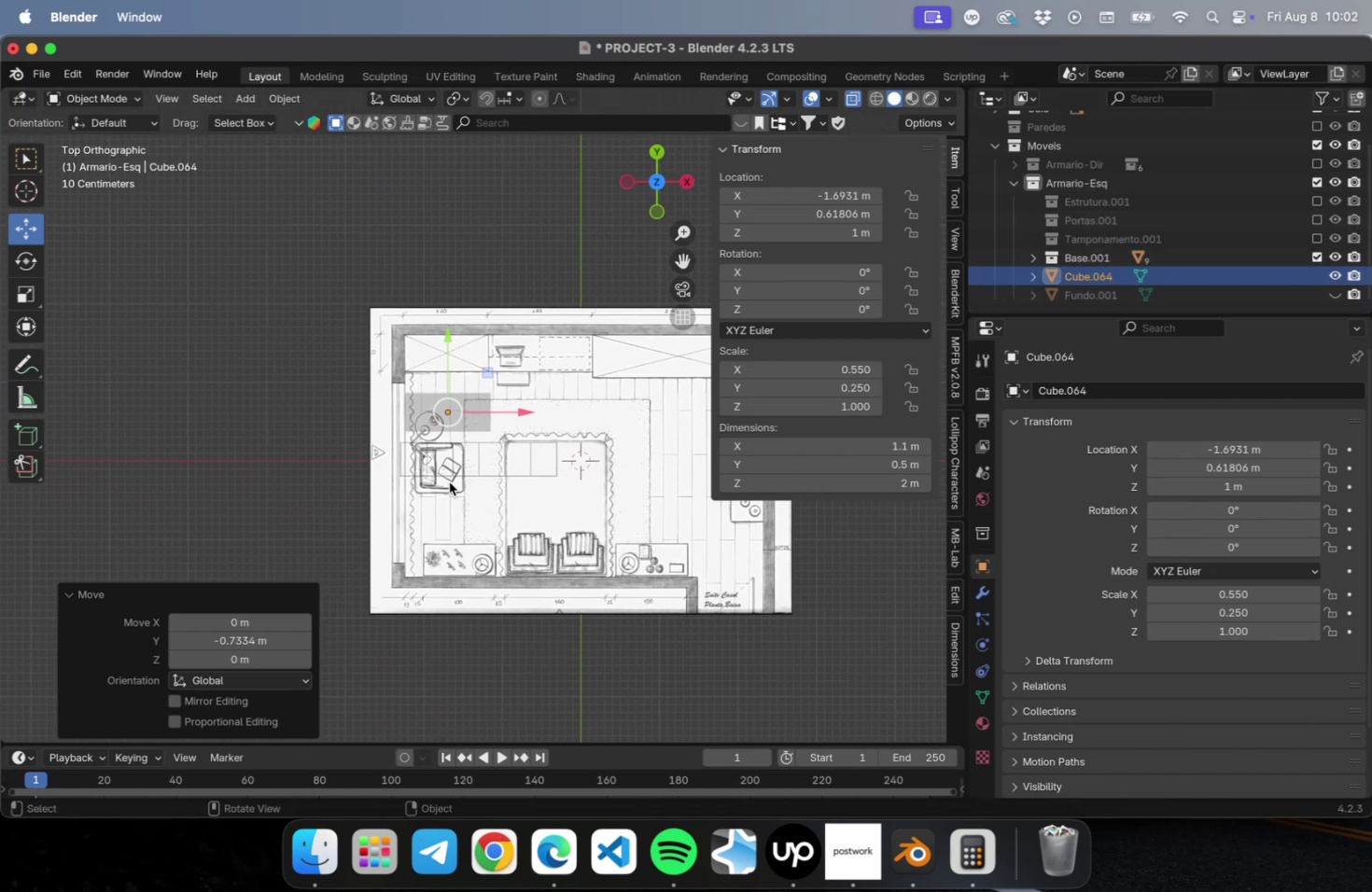 
scroll: coordinate [349, 465], scroll_direction: up, amount: 14.0
 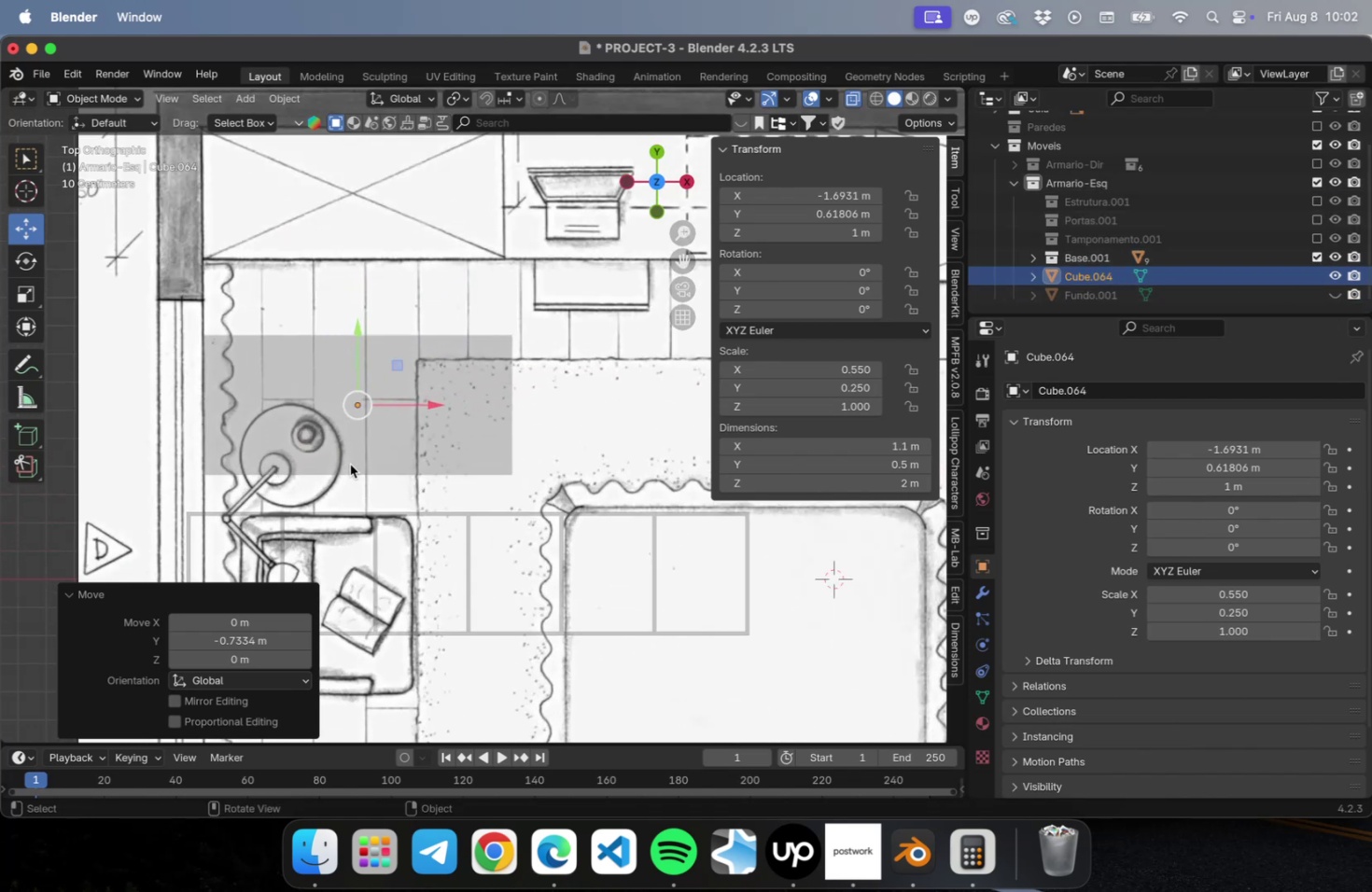 
hold_key(key=ShiftLeft, duration=0.56)
 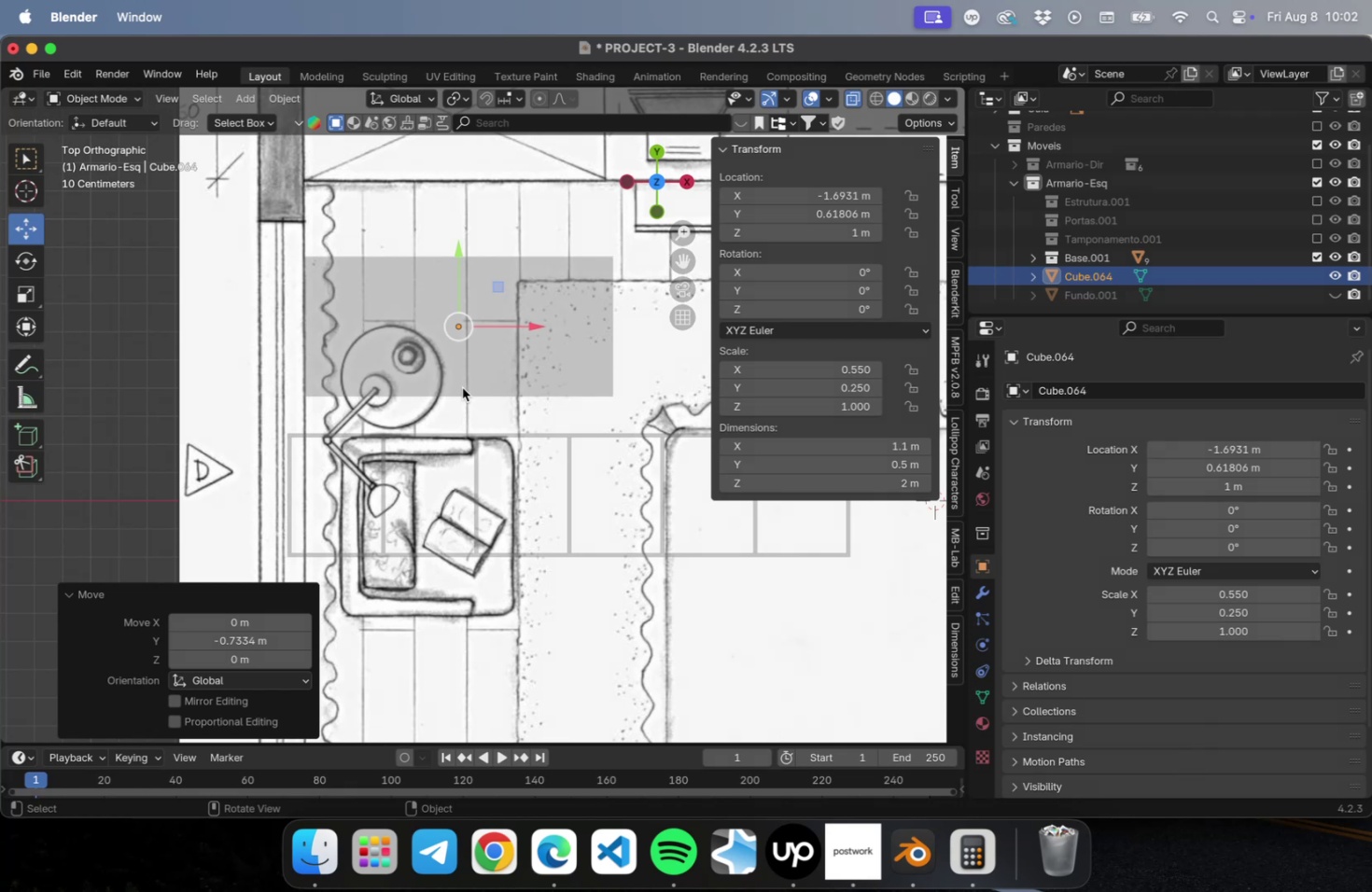 
wait(7.95)
 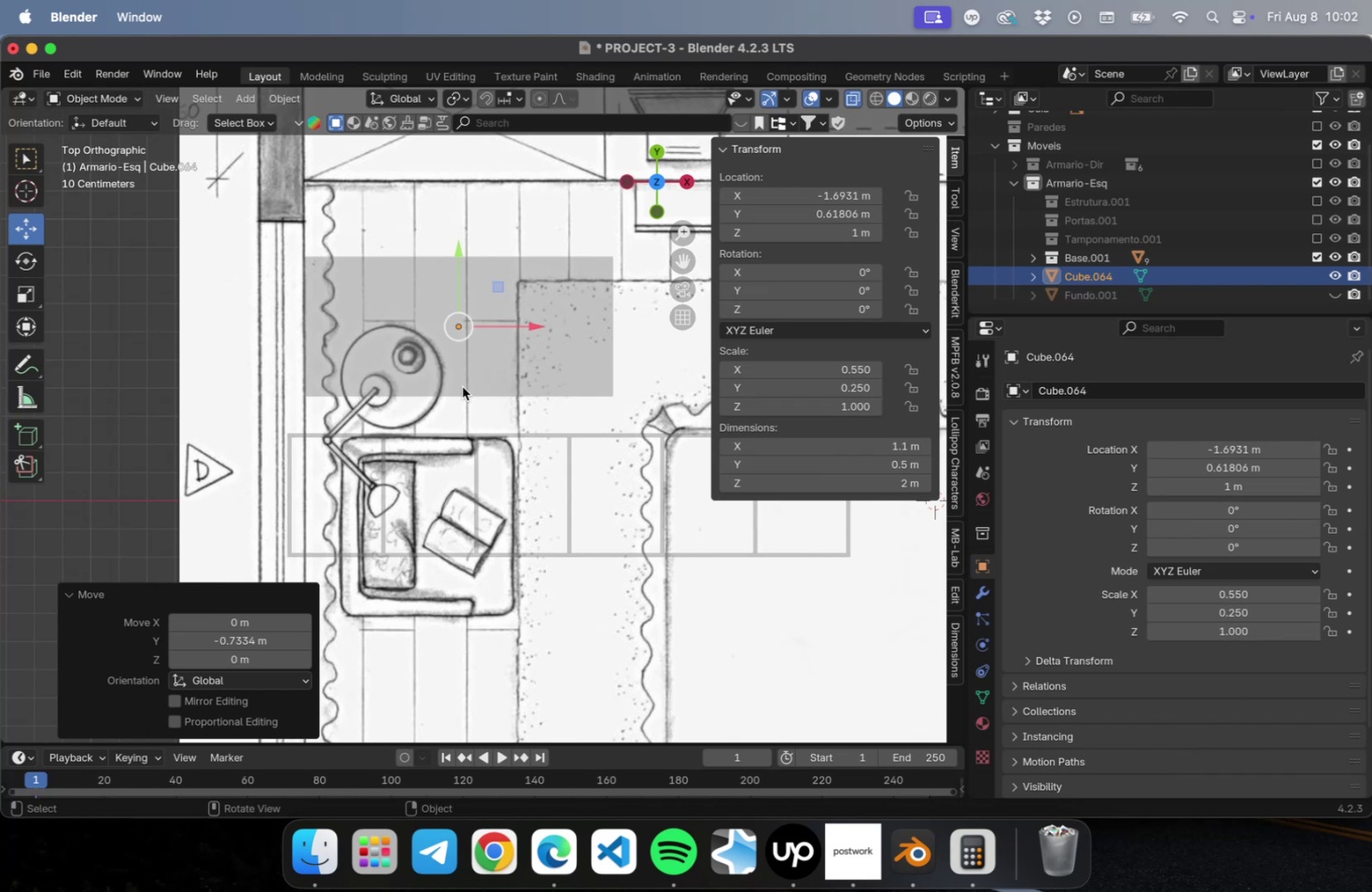 
left_click([515, 434])
 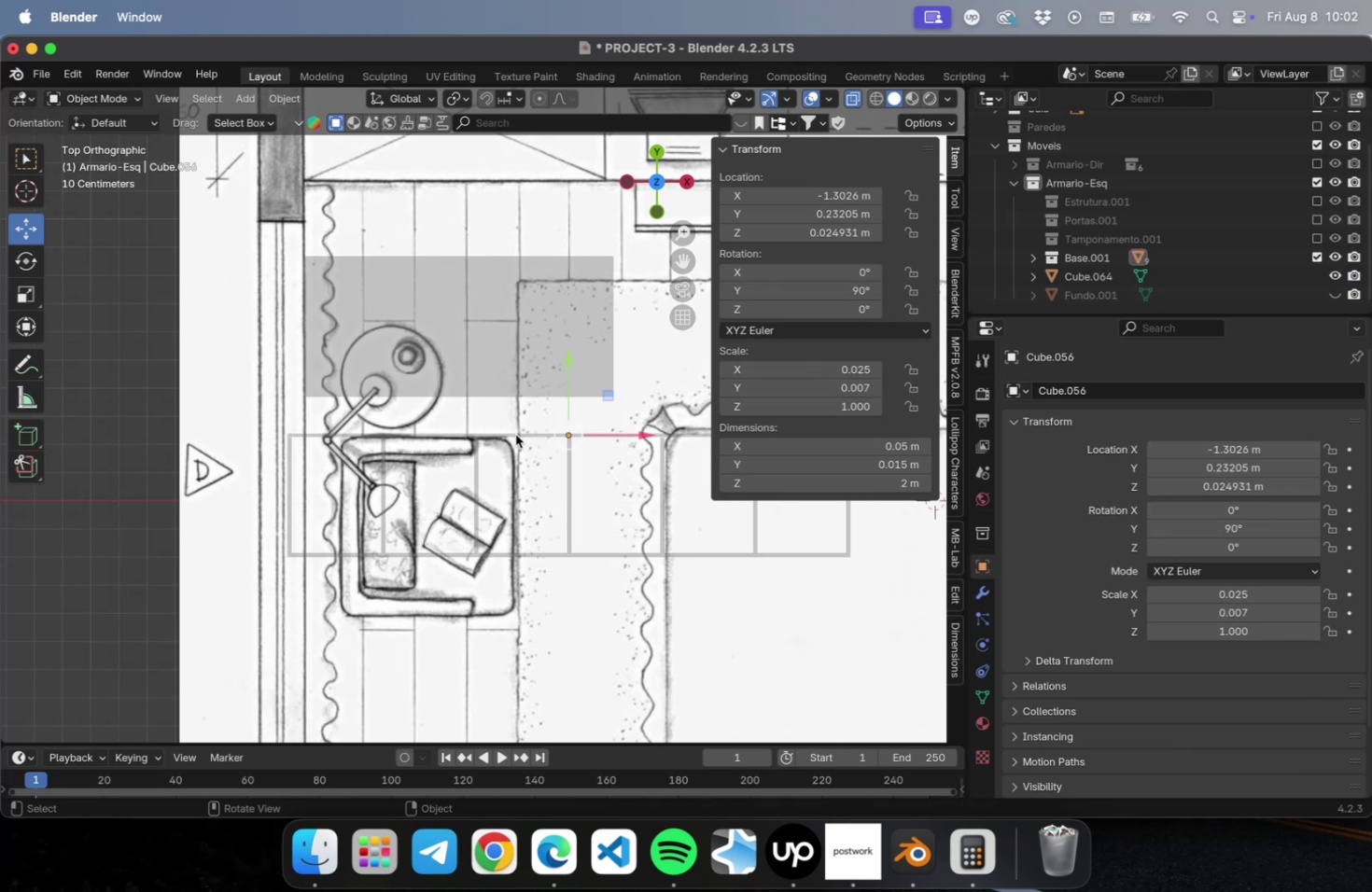 
hold_key(key=ShiftLeft, duration=0.45)
 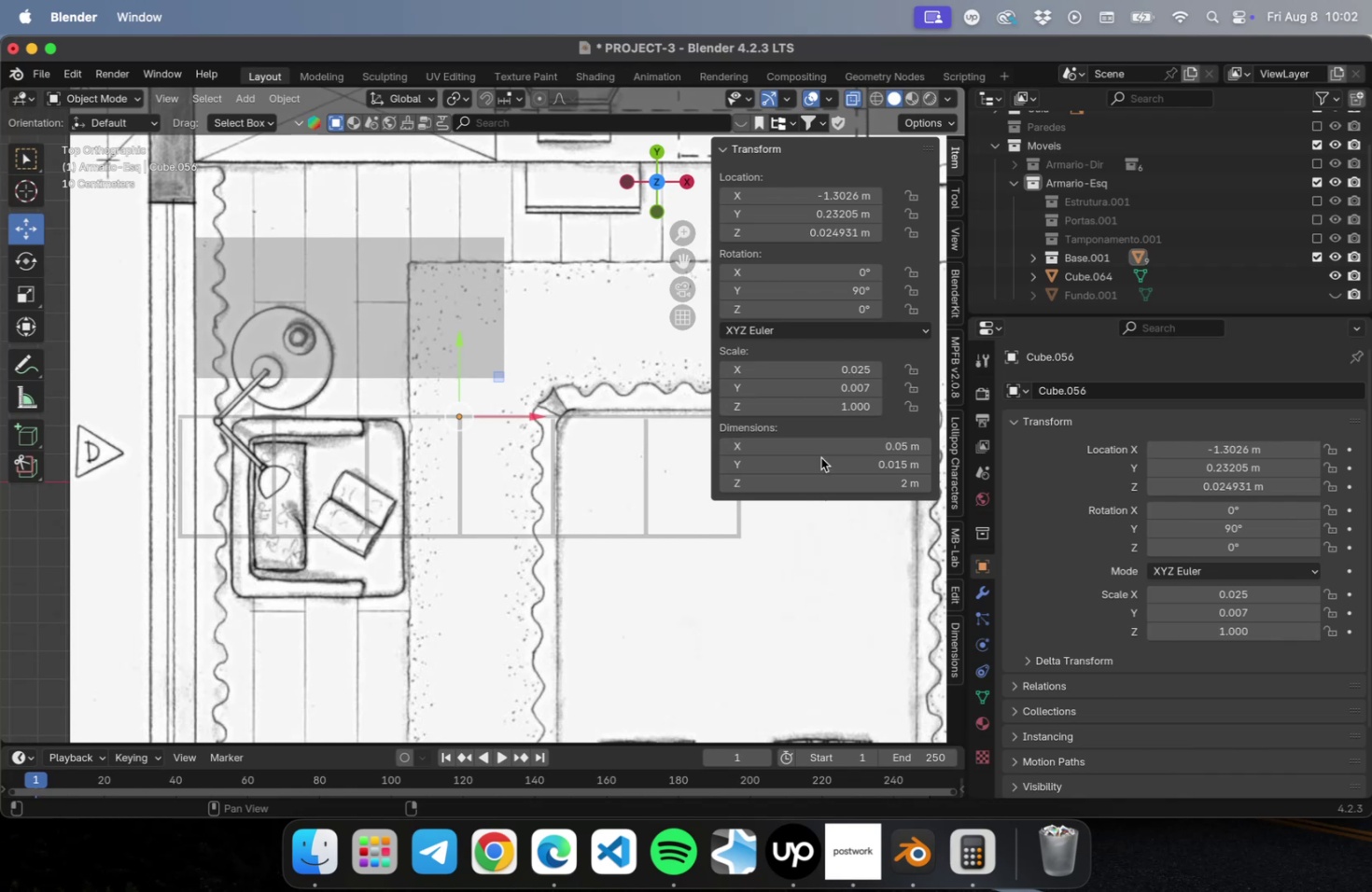 
left_click([825, 491])
 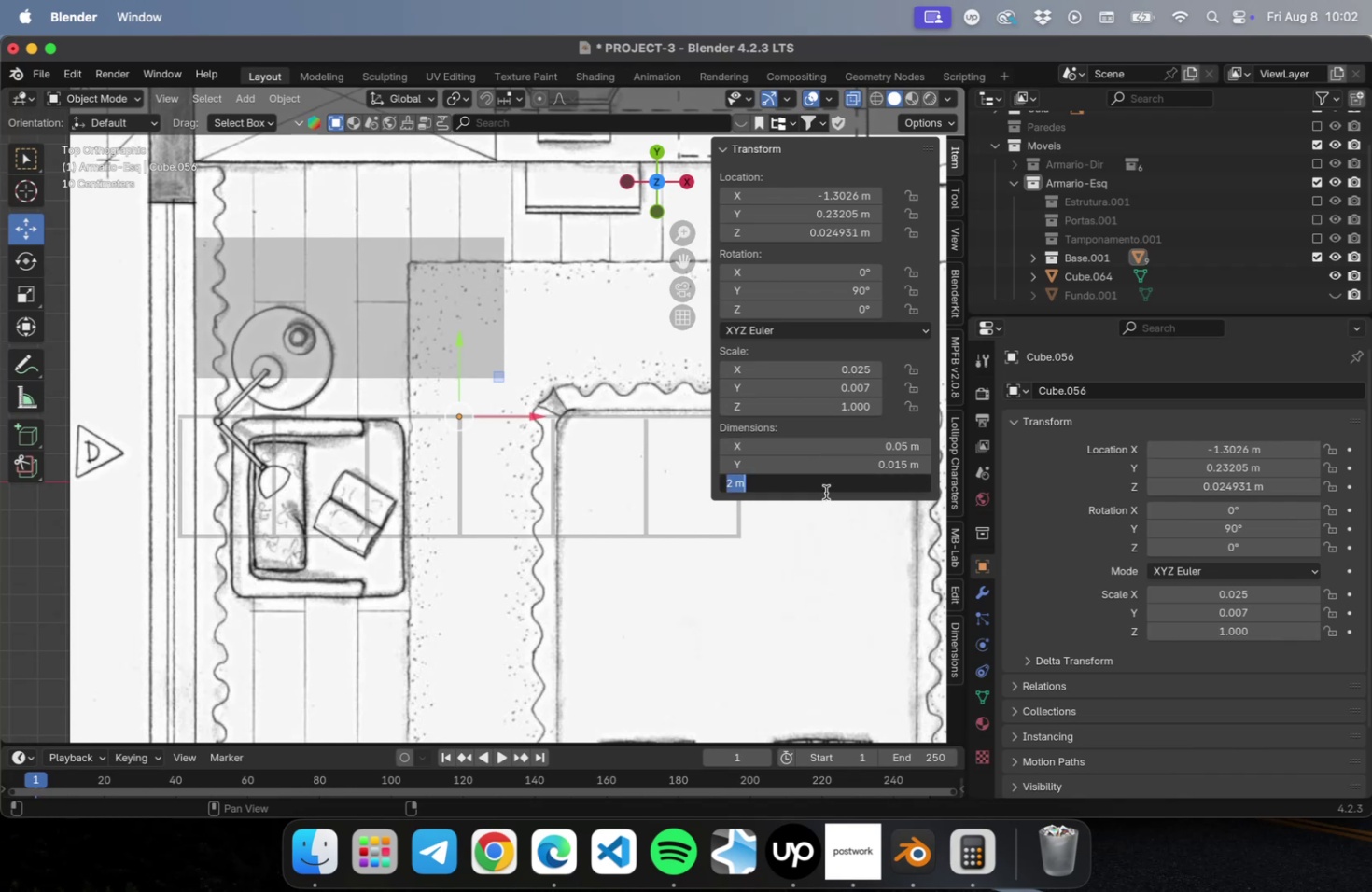 
key(1)
 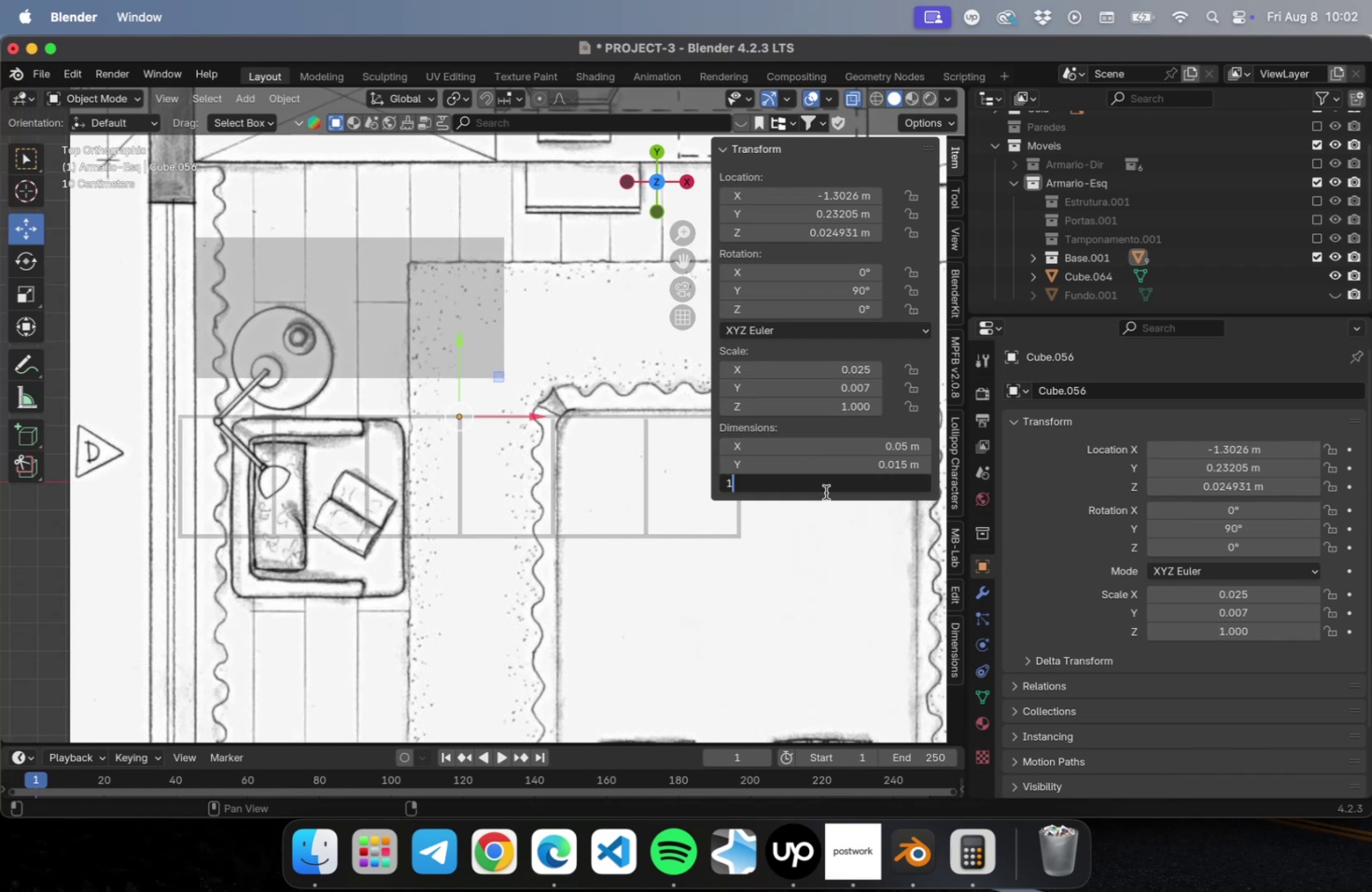 
key(Period)
 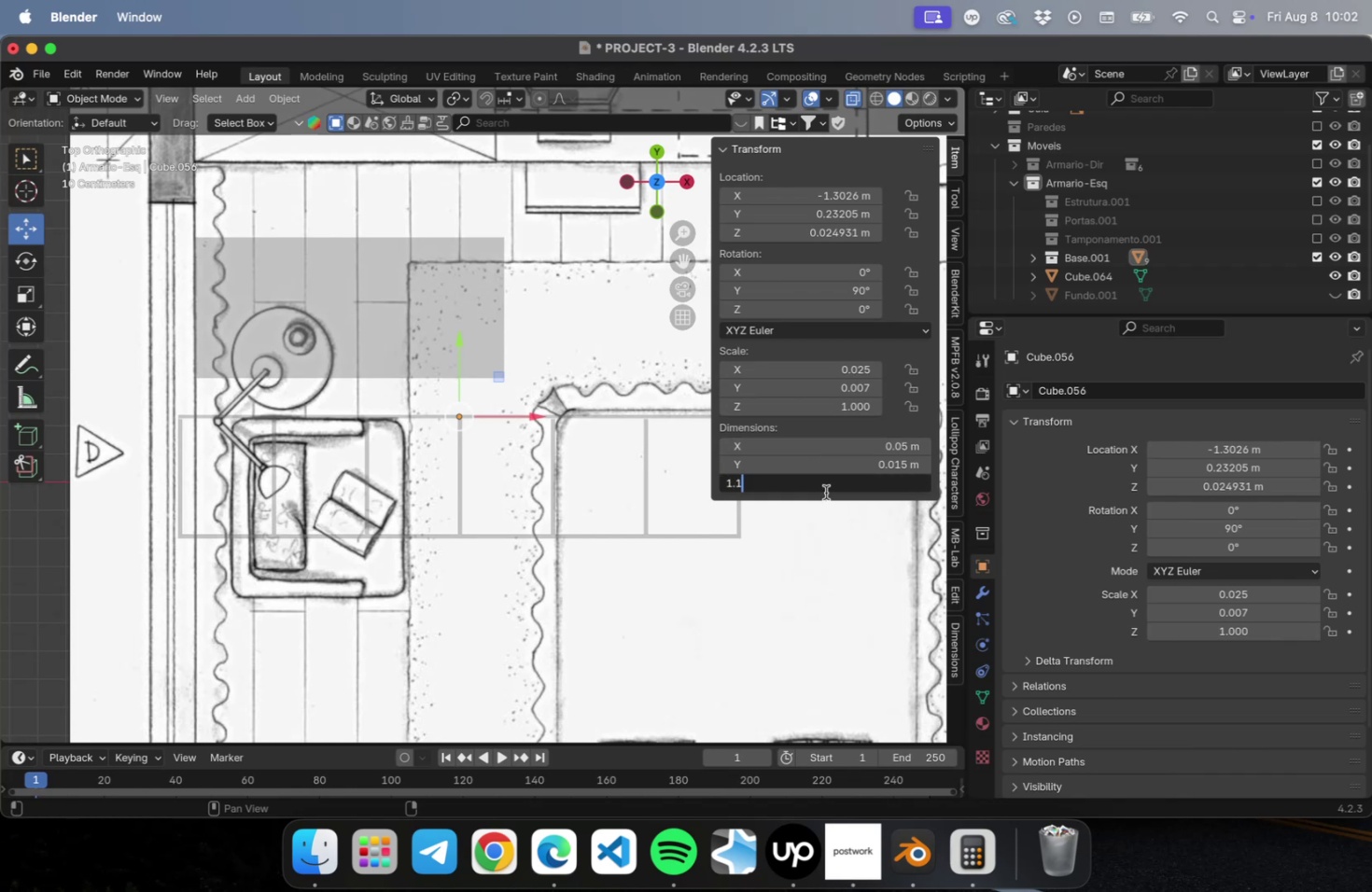 
key(1)
 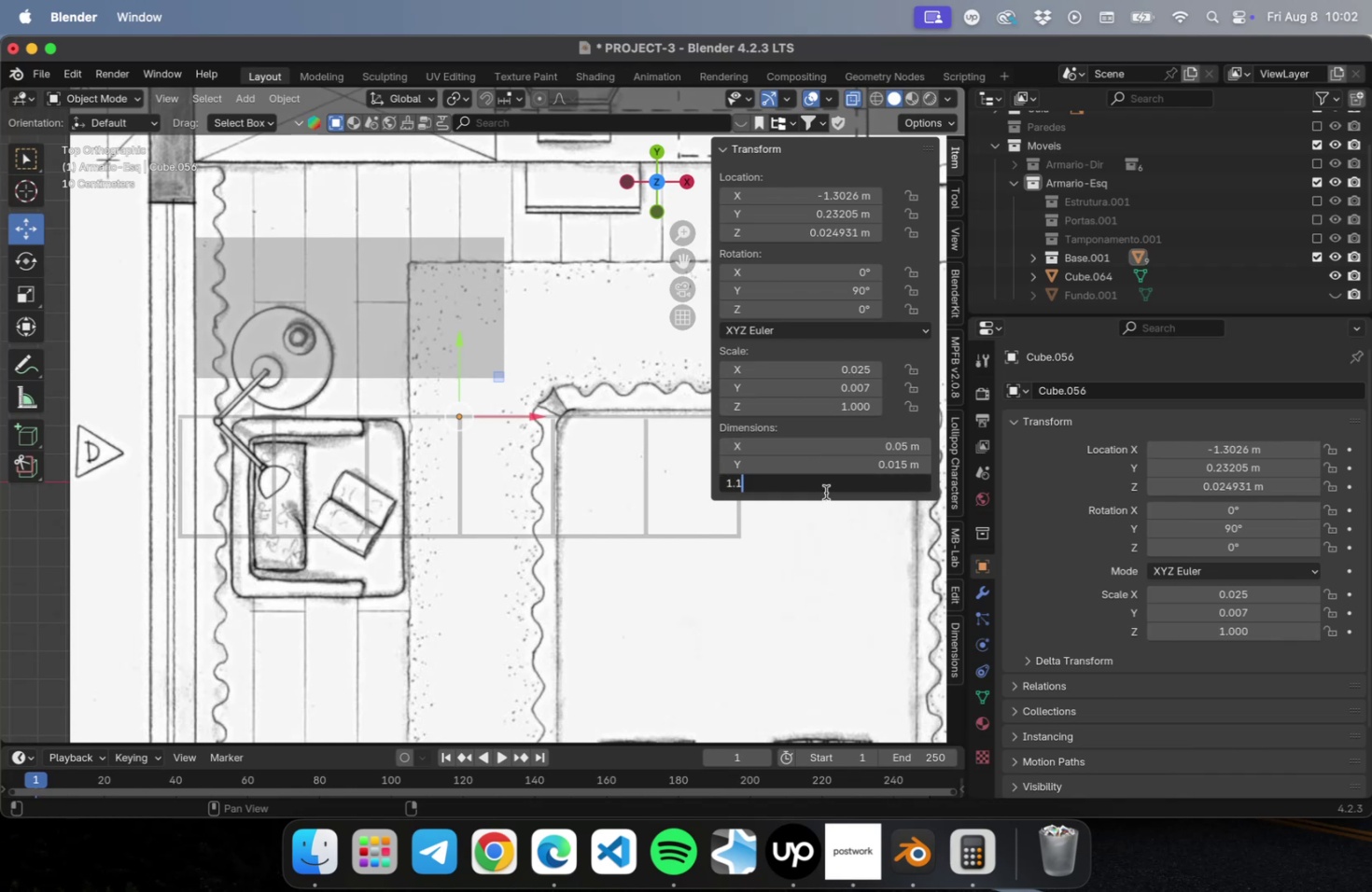 
key(Meta+A)
 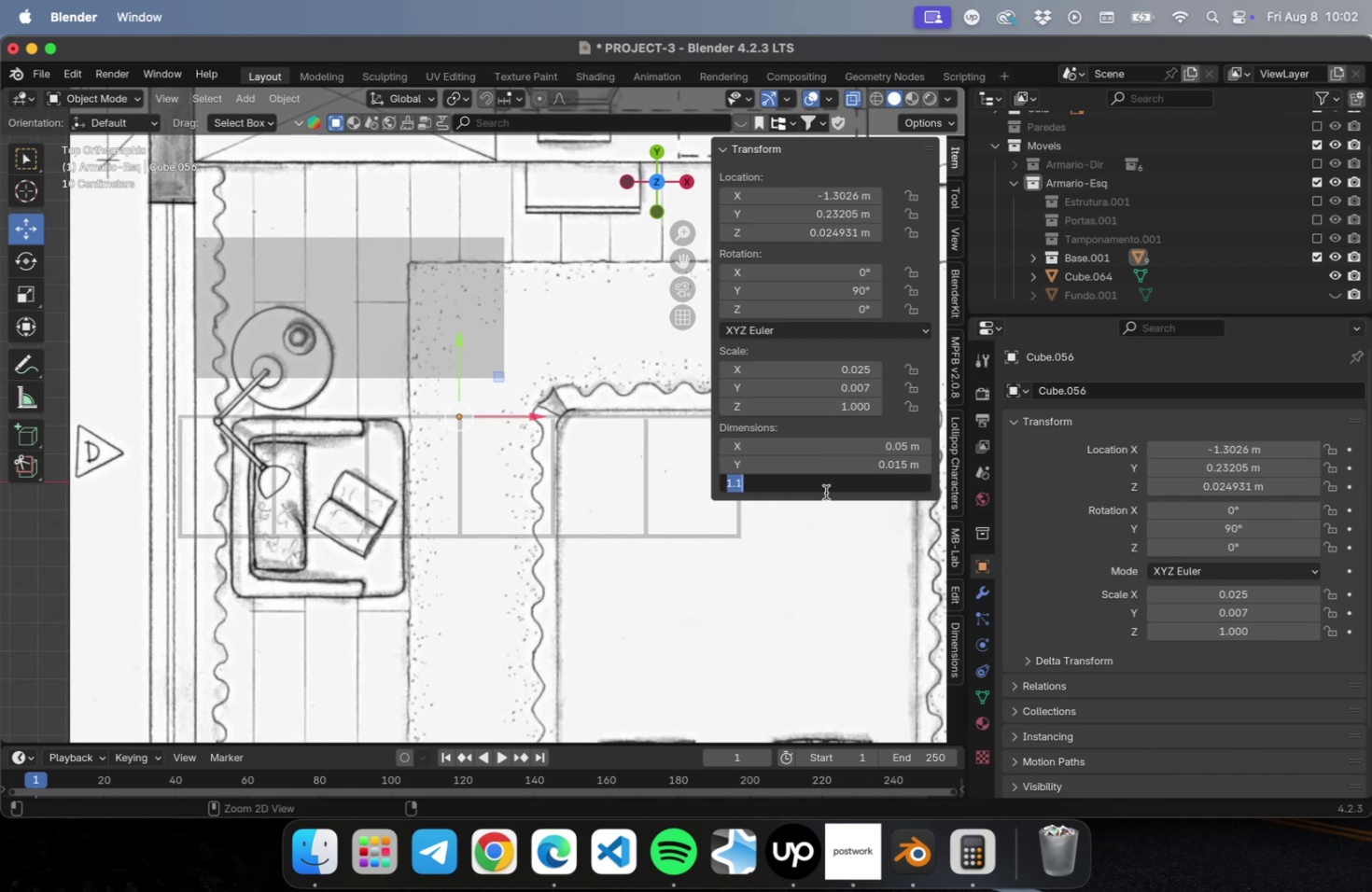 
key(Meta+C)
 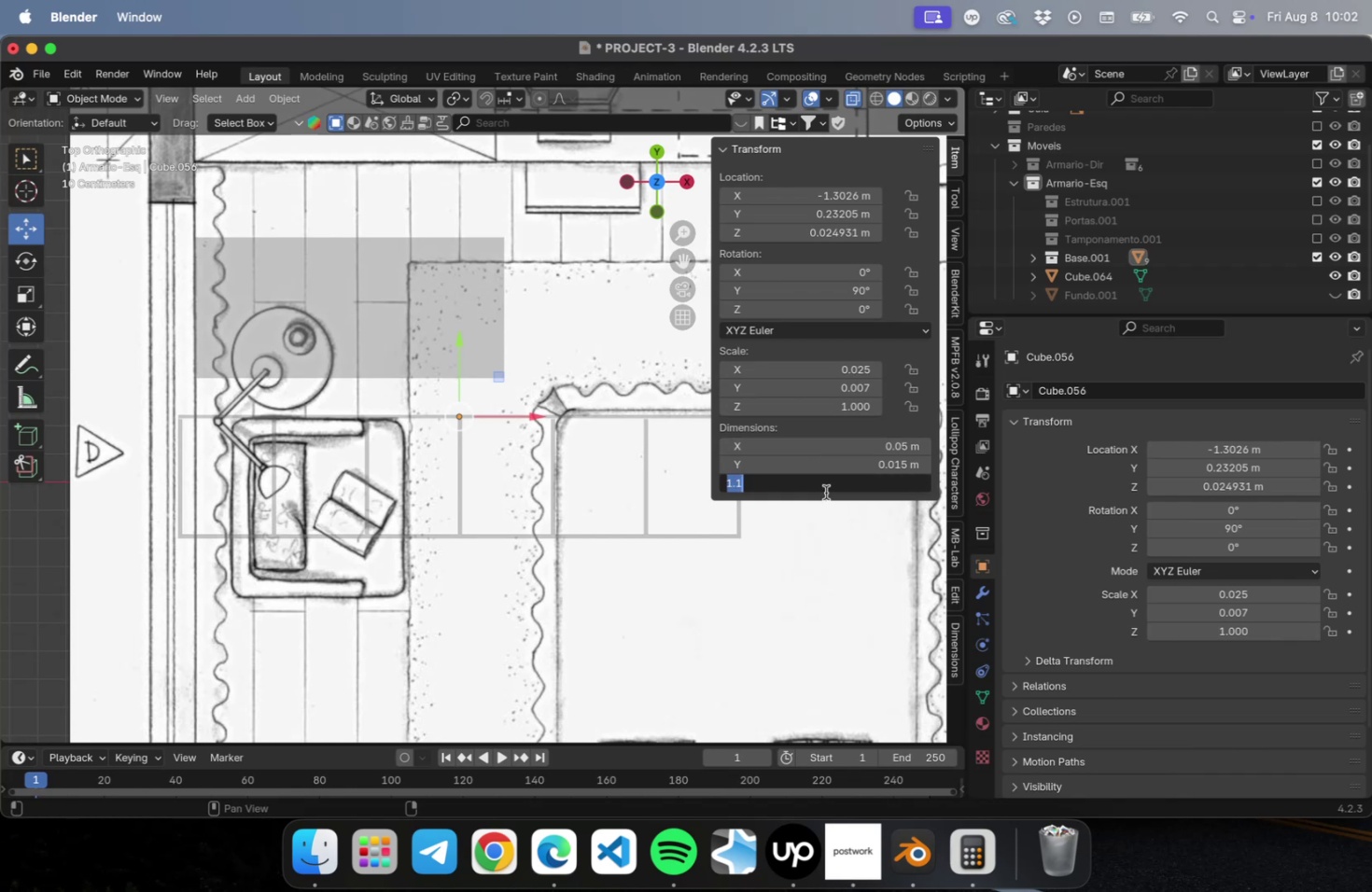 
key(Enter)
 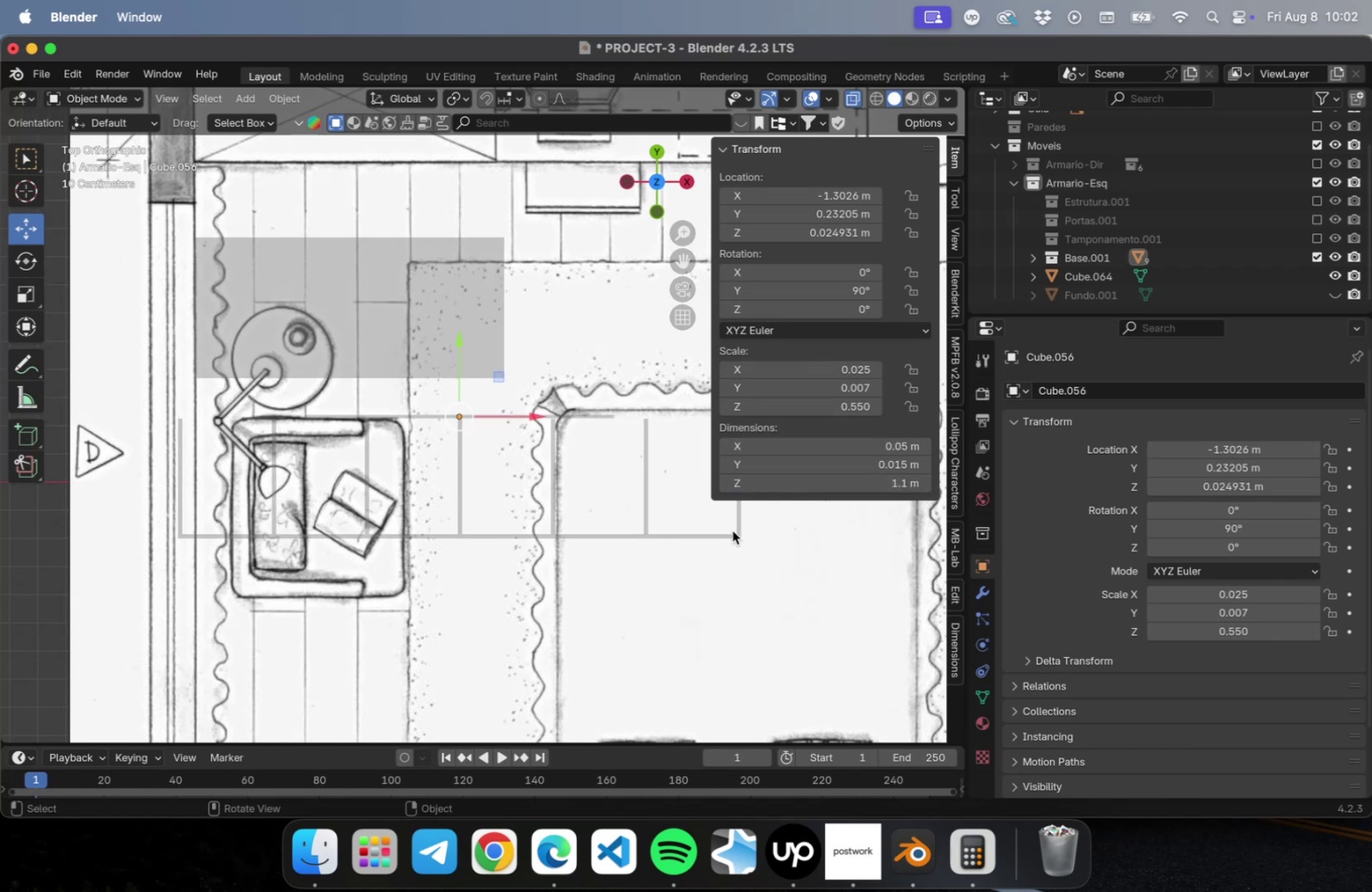 
left_click([718, 536])
 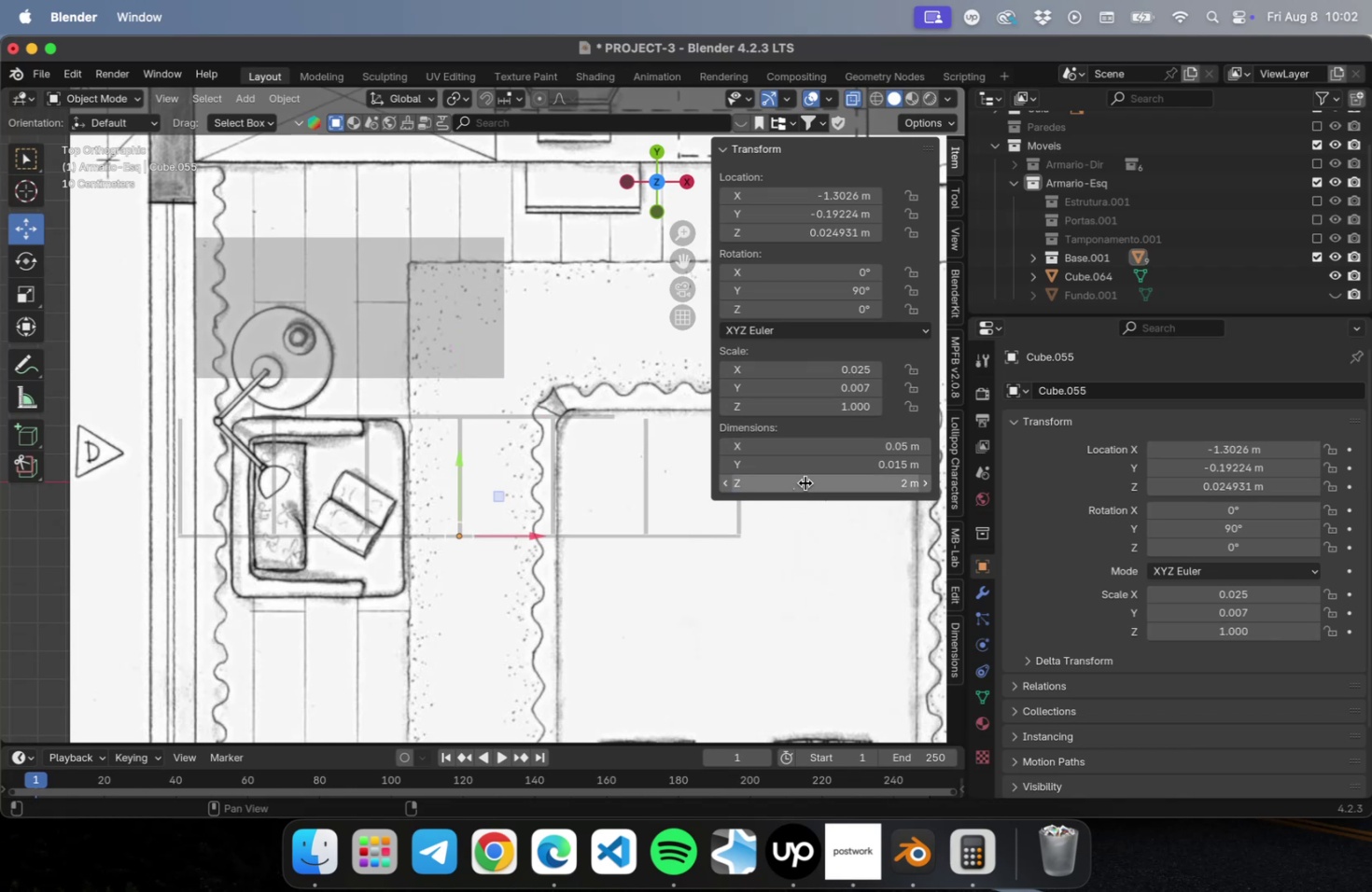 
left_click([805, 482])
 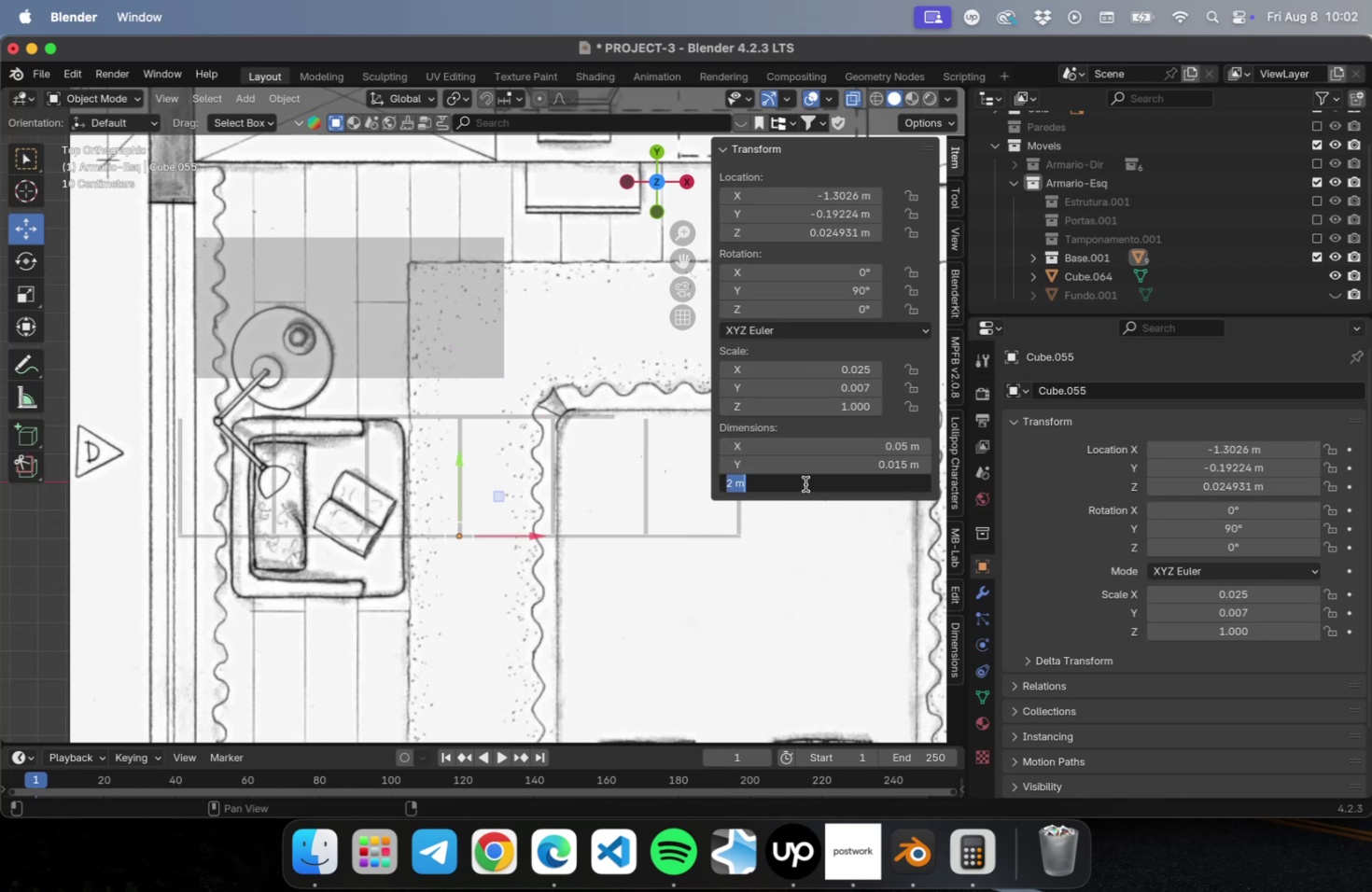 
key(Meta+V)
 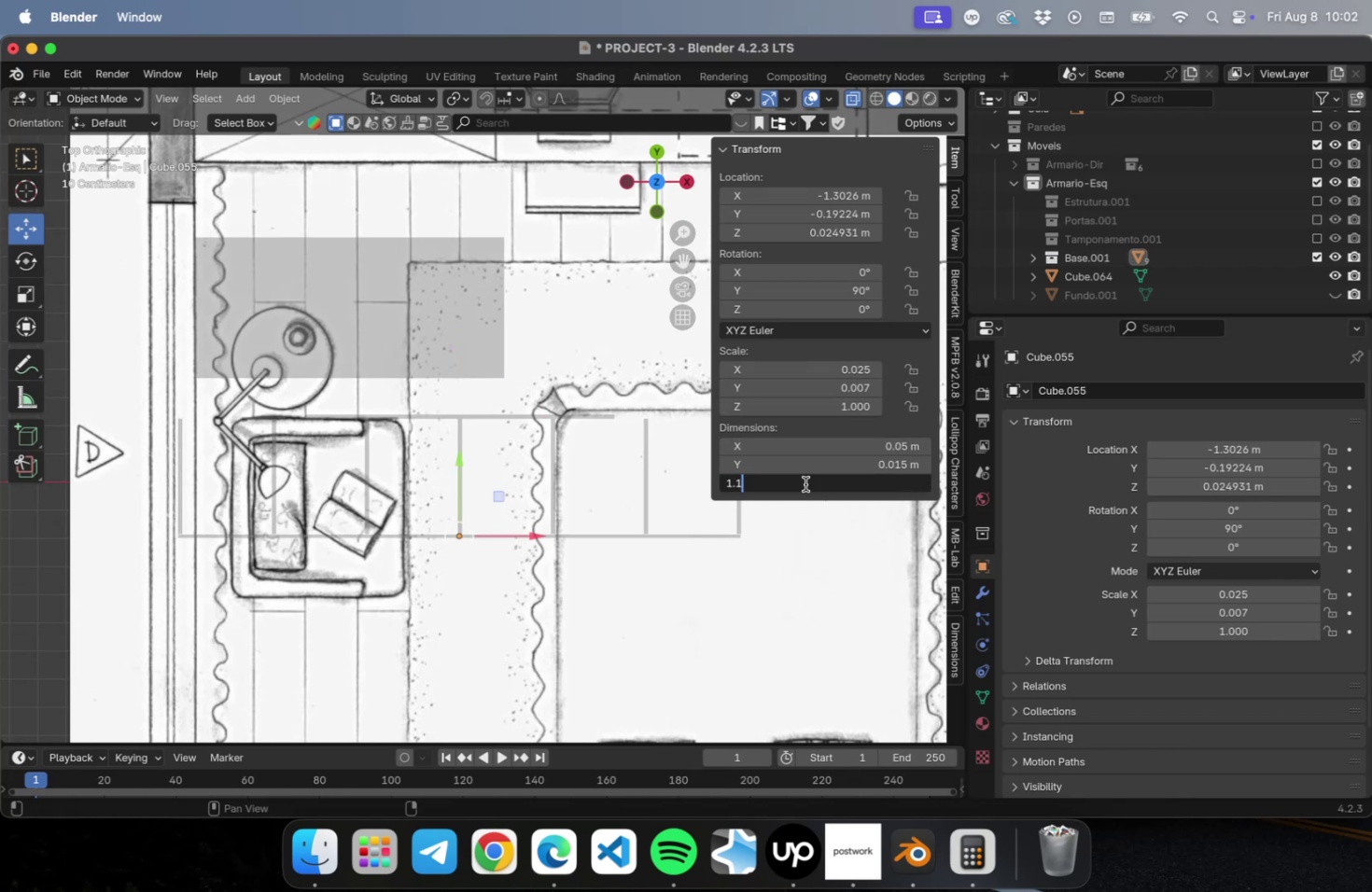 
key(Tab)
 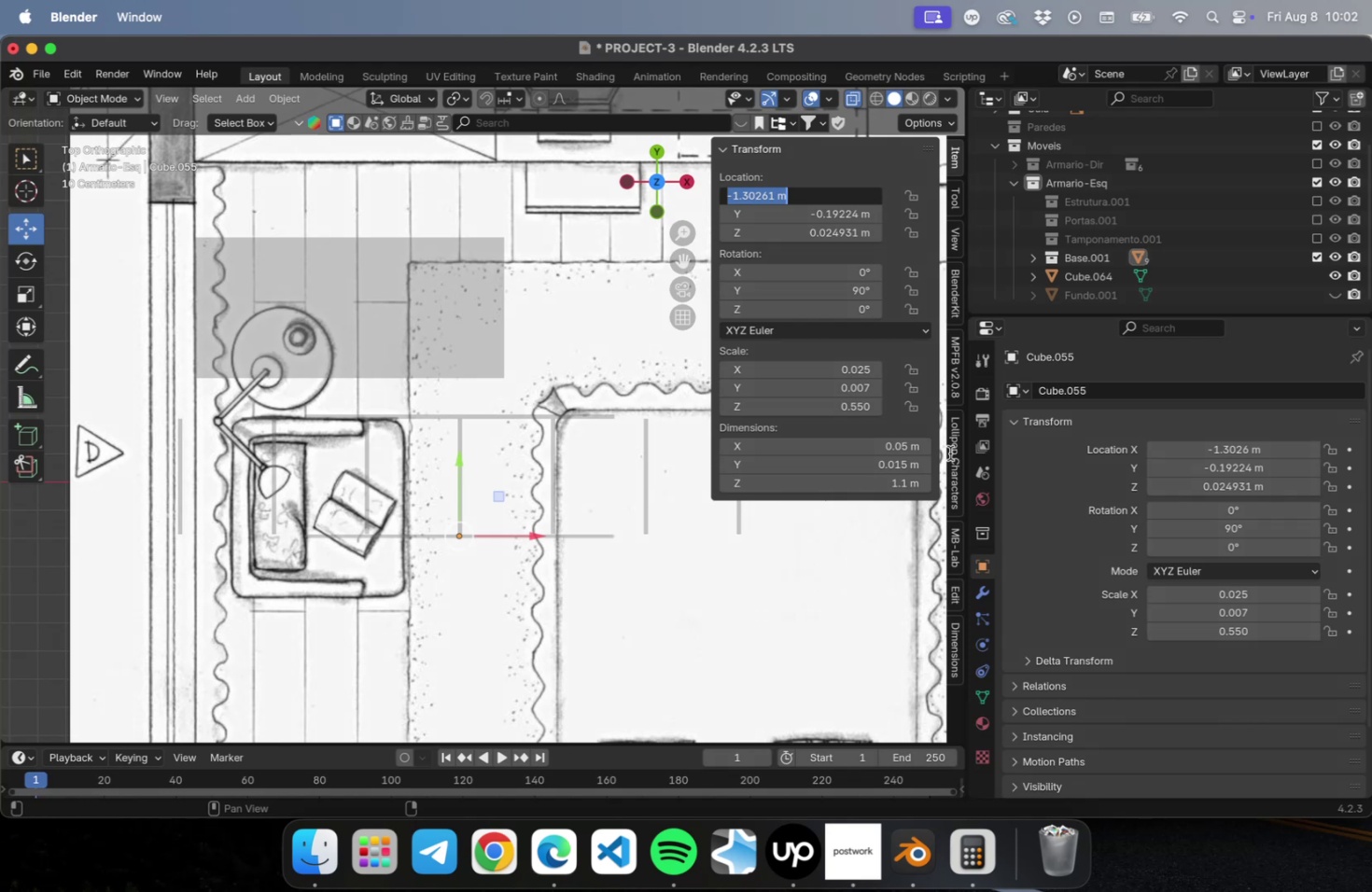 
scroll: coordinate [1288, 205], scroll_direction: up, amount: 31.0
 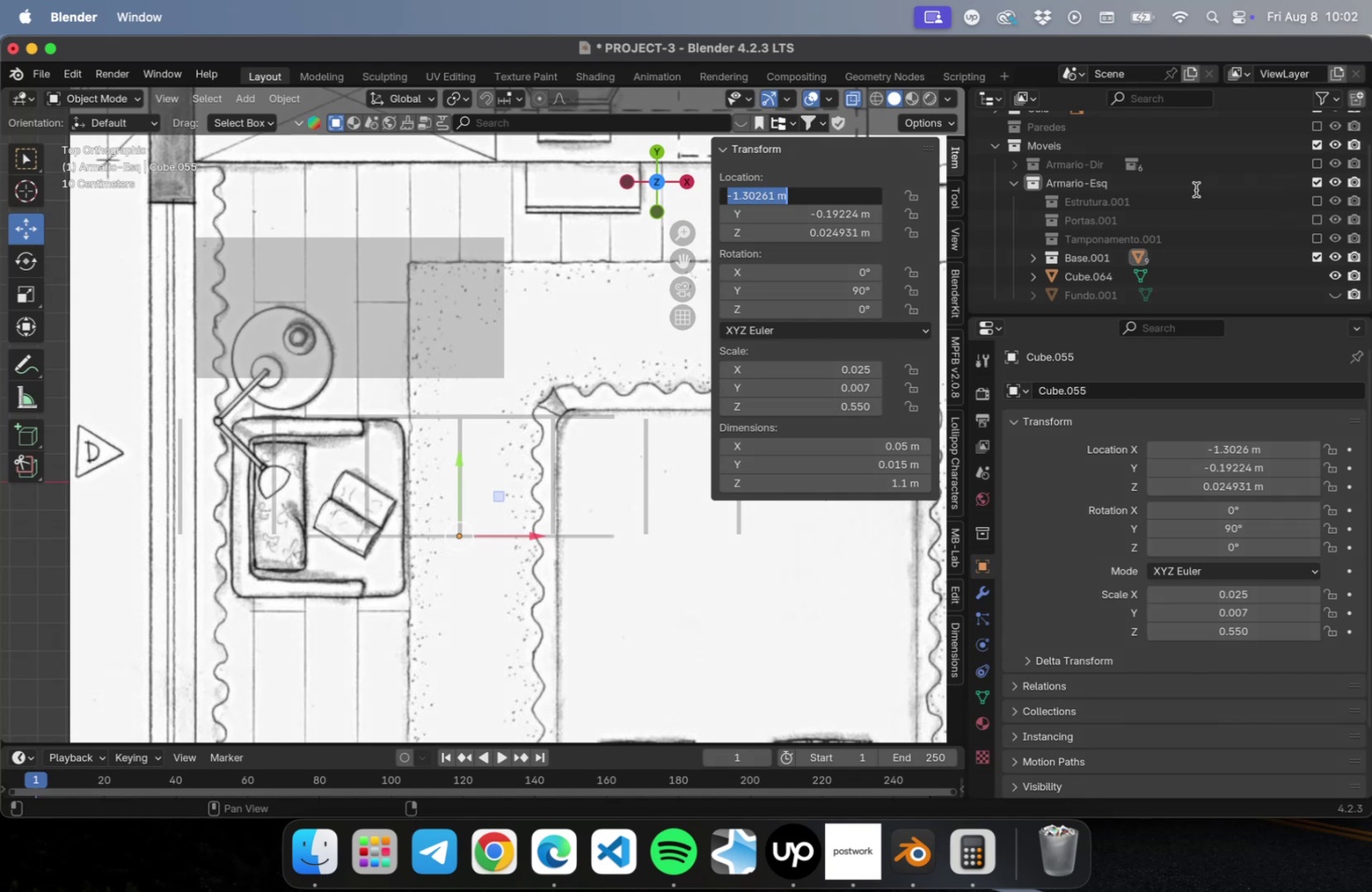 
left_click([1195, 189])
 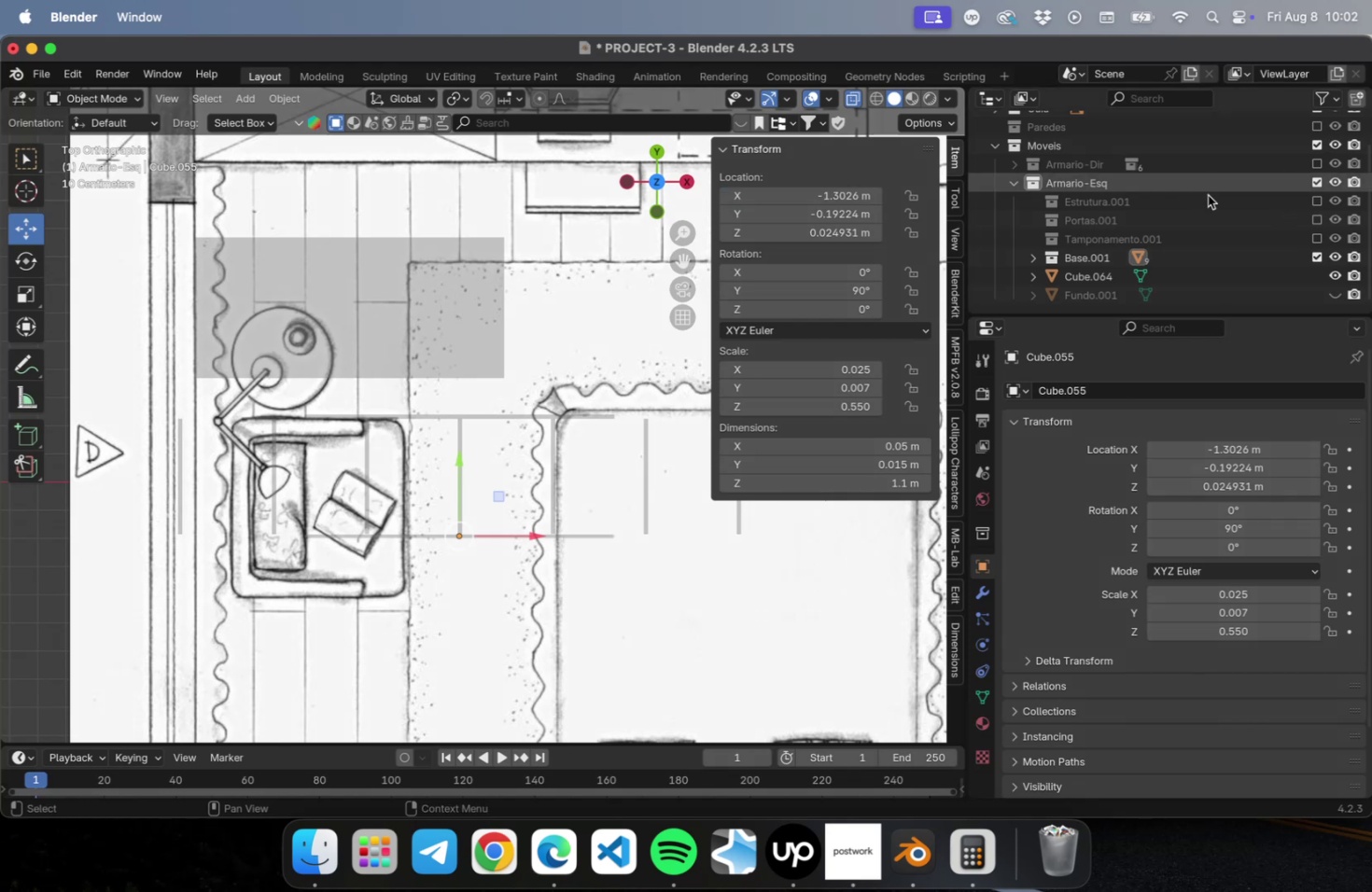 
scroll: coordinate [1228, 197], scroll_direction: up, amount: 15.0
 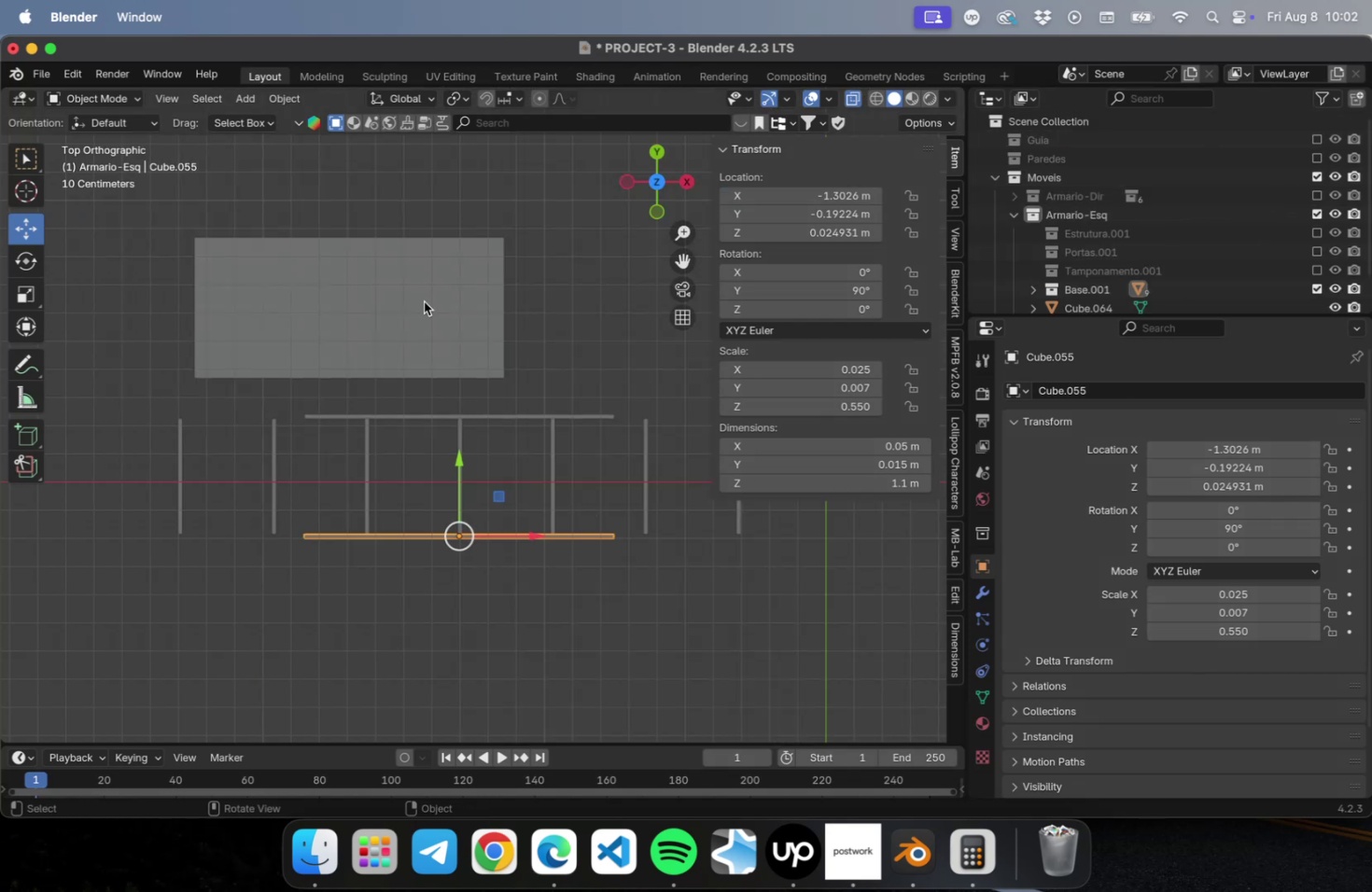 
left_click_drag(start_coordinate=[387, 272], to_coordinate=[504, 306])
 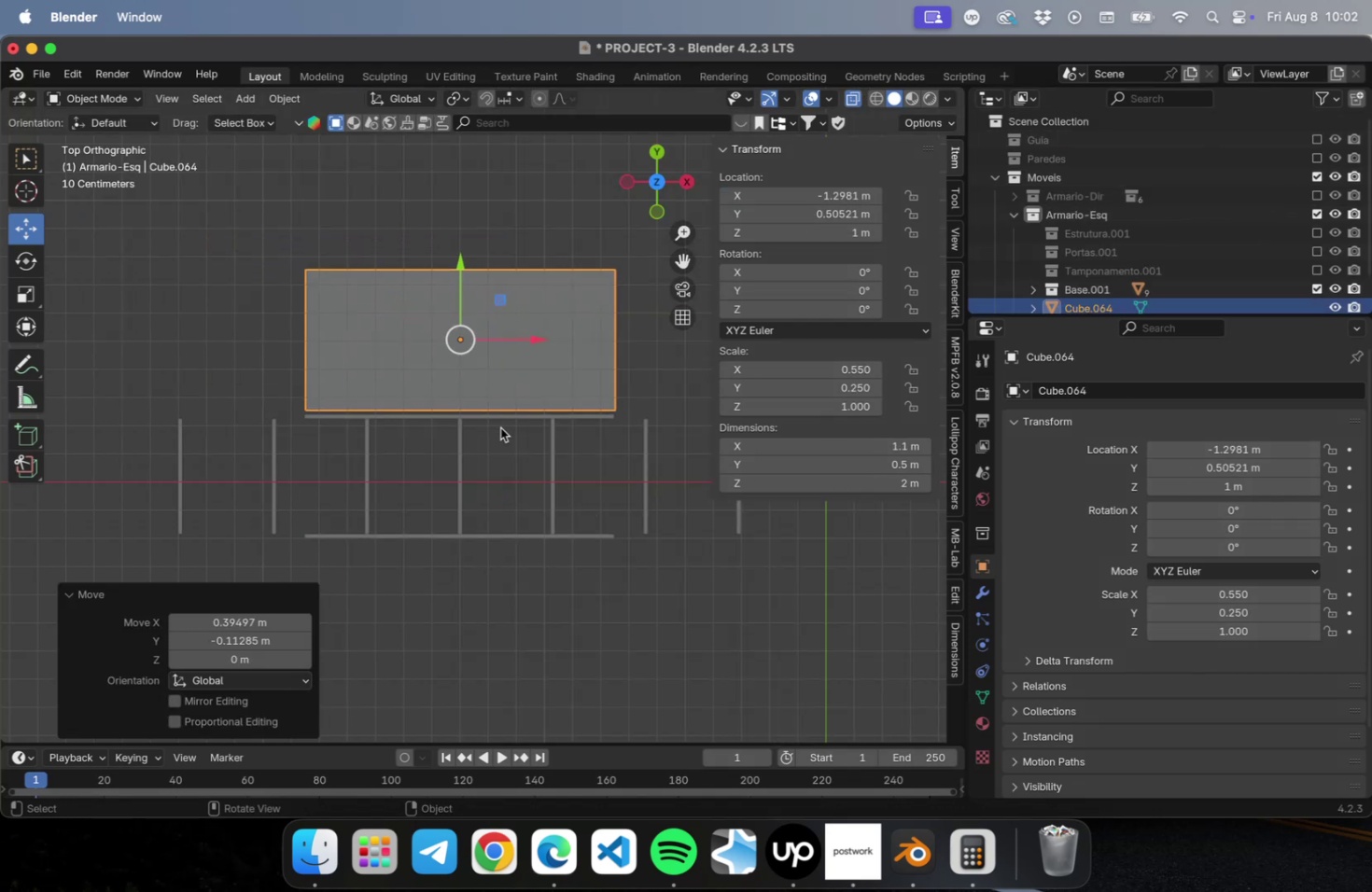 
scroll: coordinate [497, 426], scroll_direction: up, amount: 15.0
 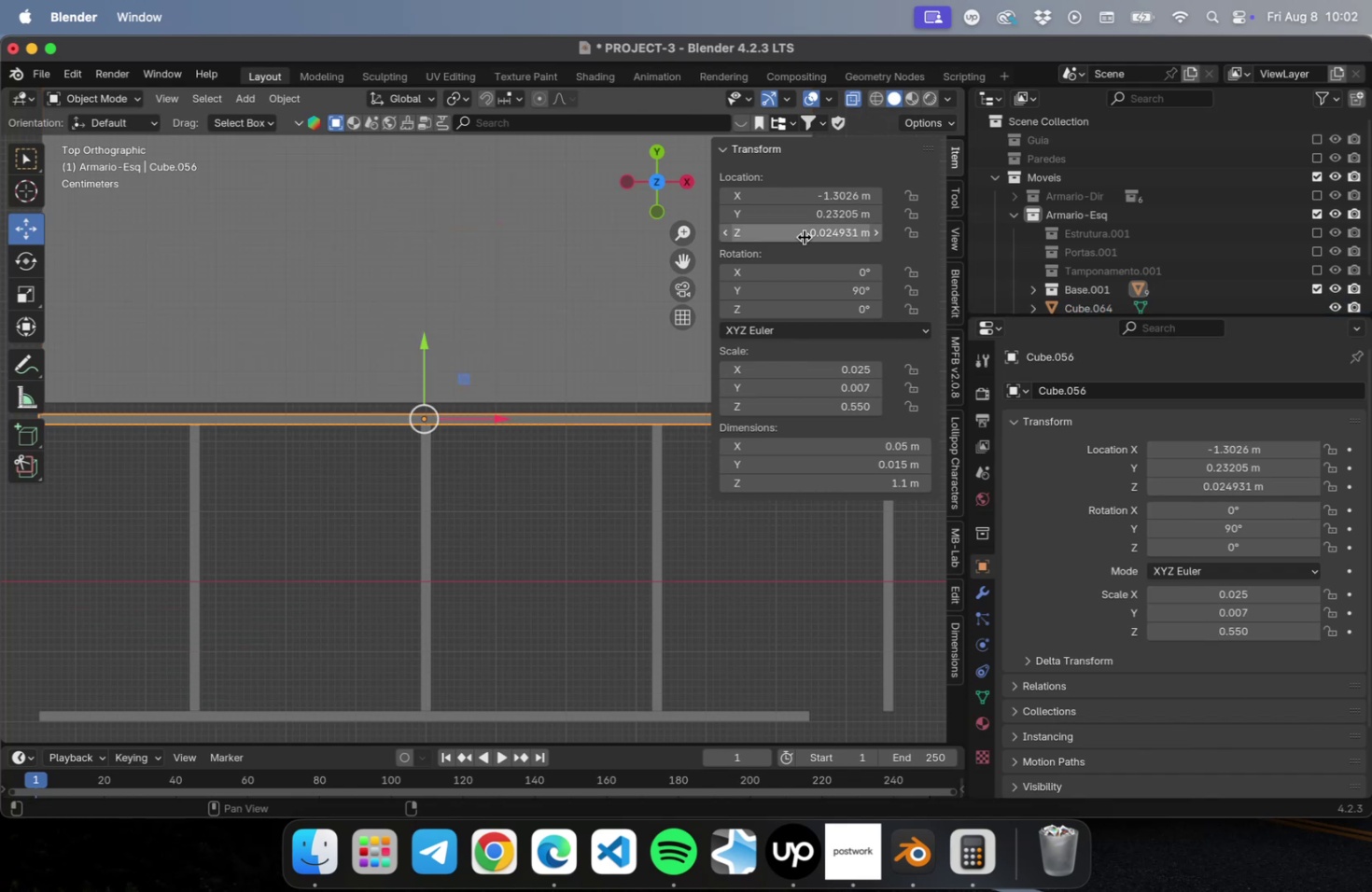 
left_click([807, 199])
 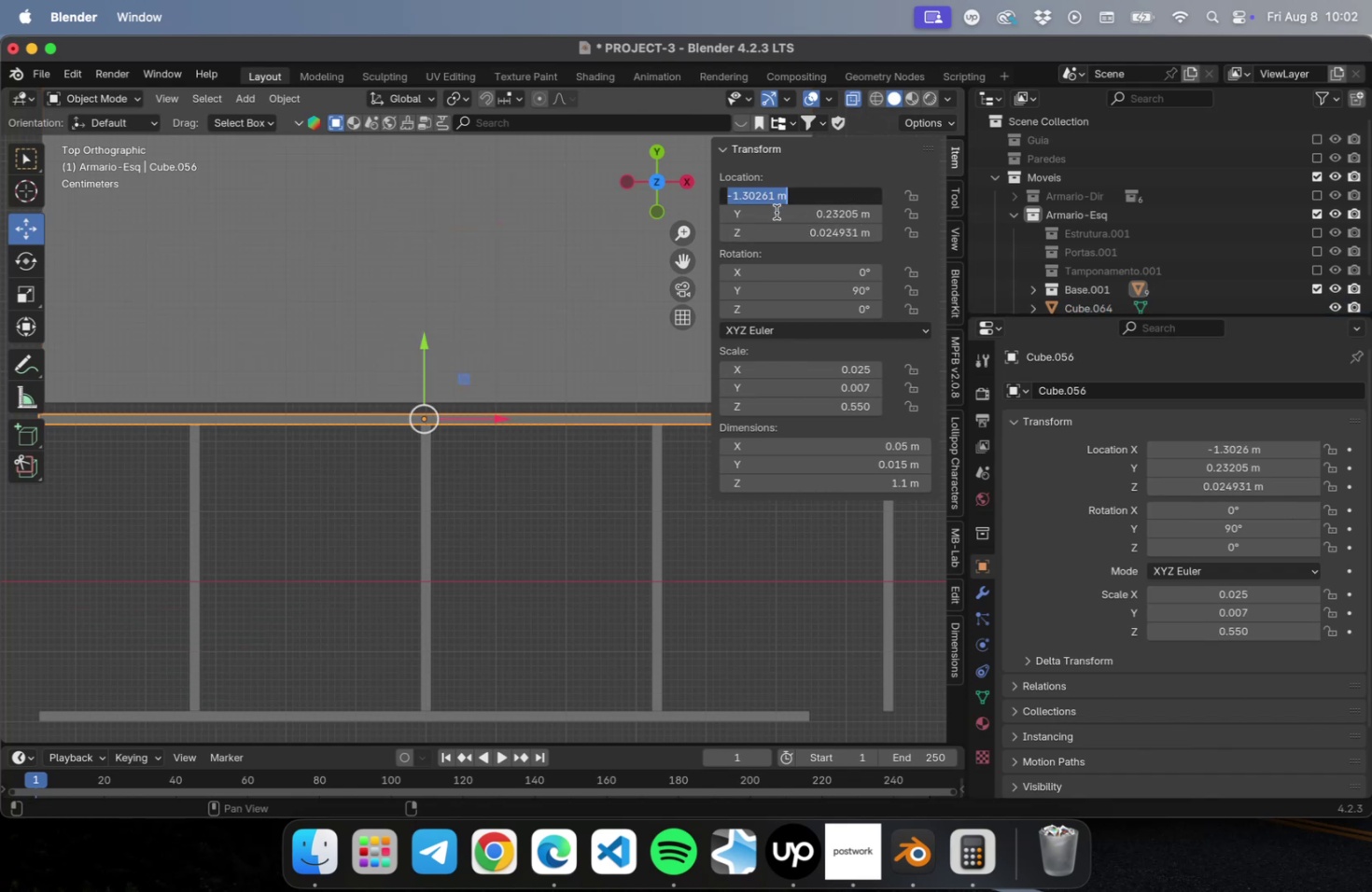 
key(Meta+C)
 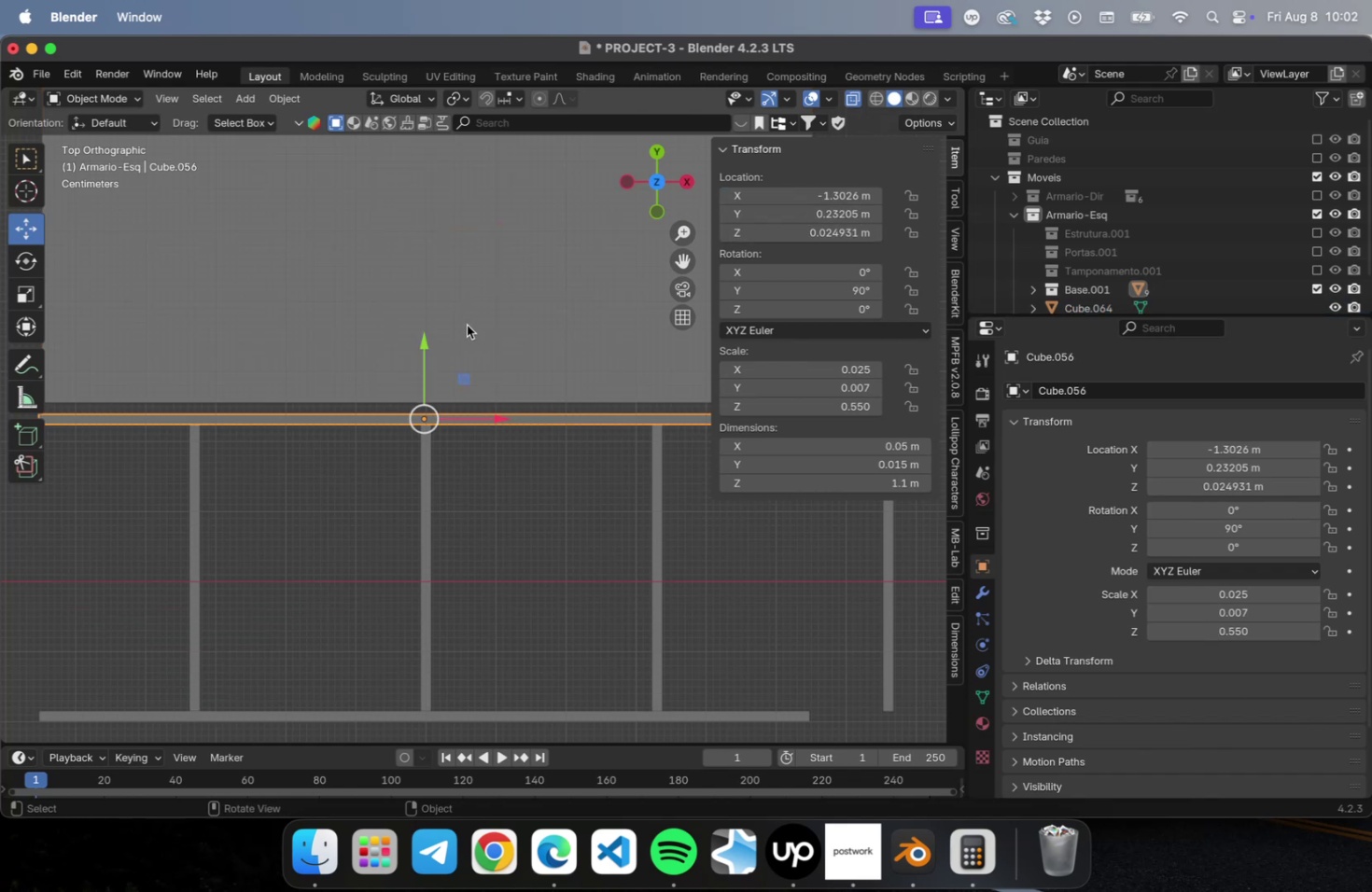 
double_click([467, 325])
 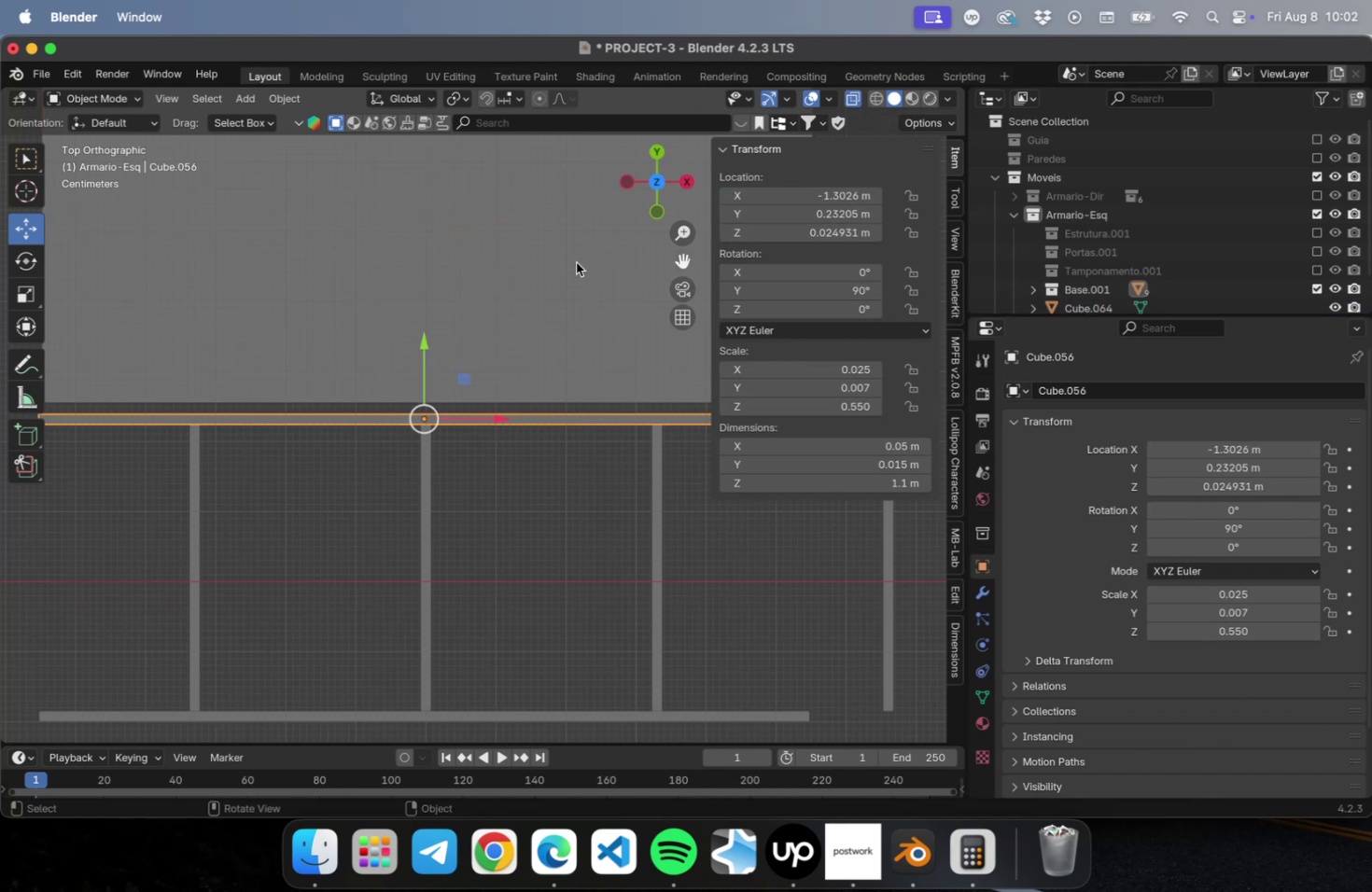 
left_click([506, 268])
 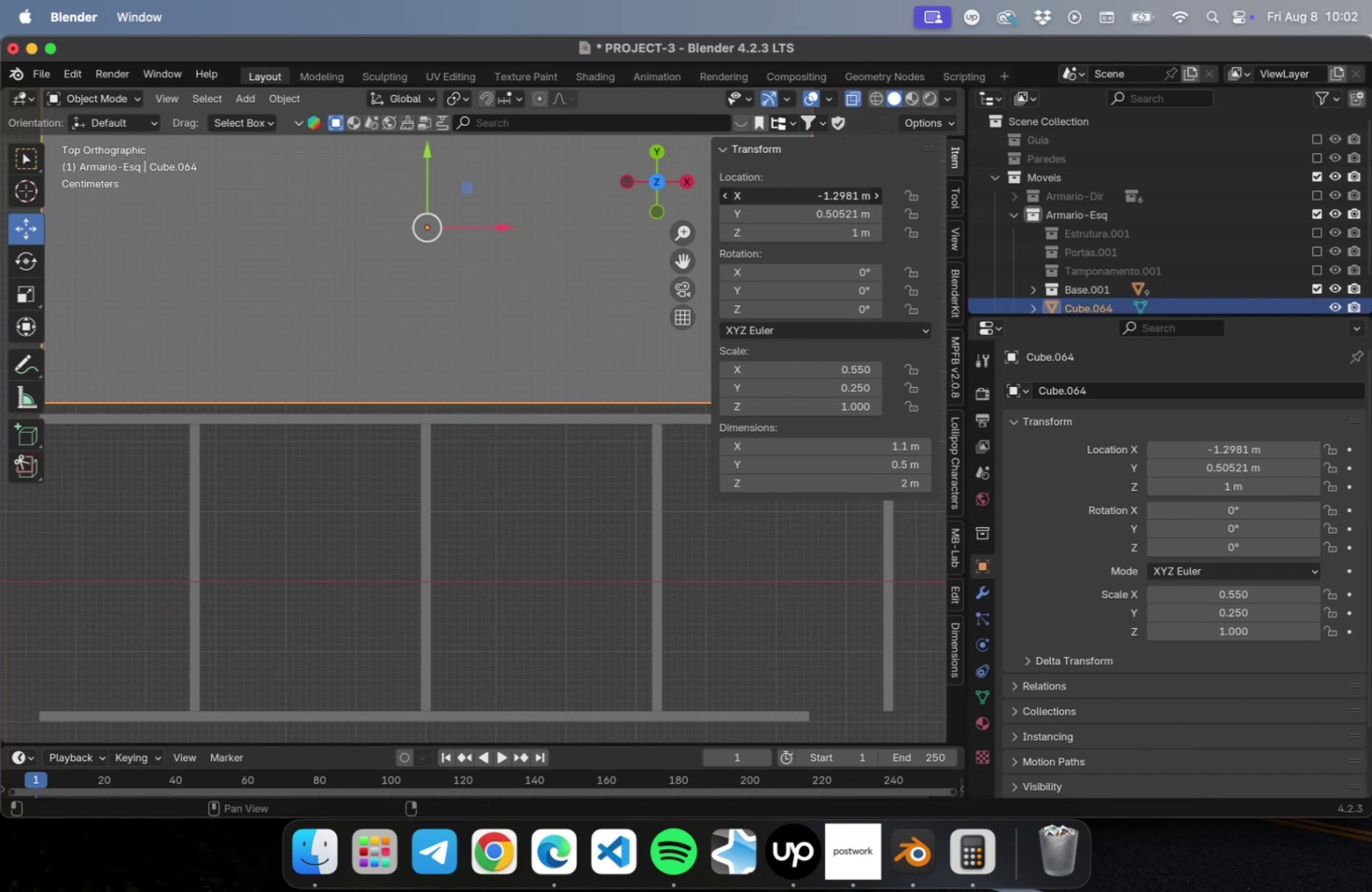 
key(Meta+V)
 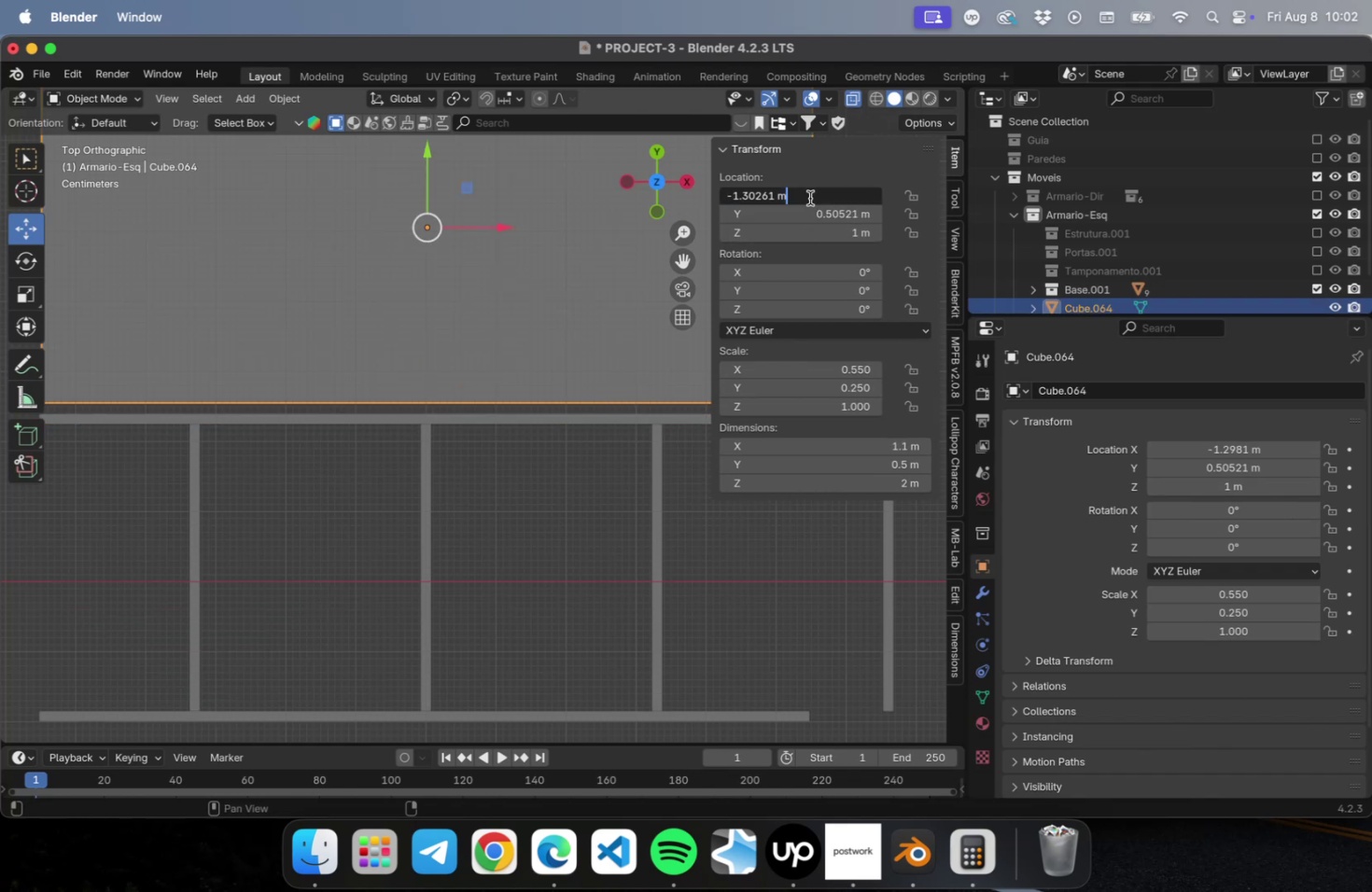 
key(Tab)
 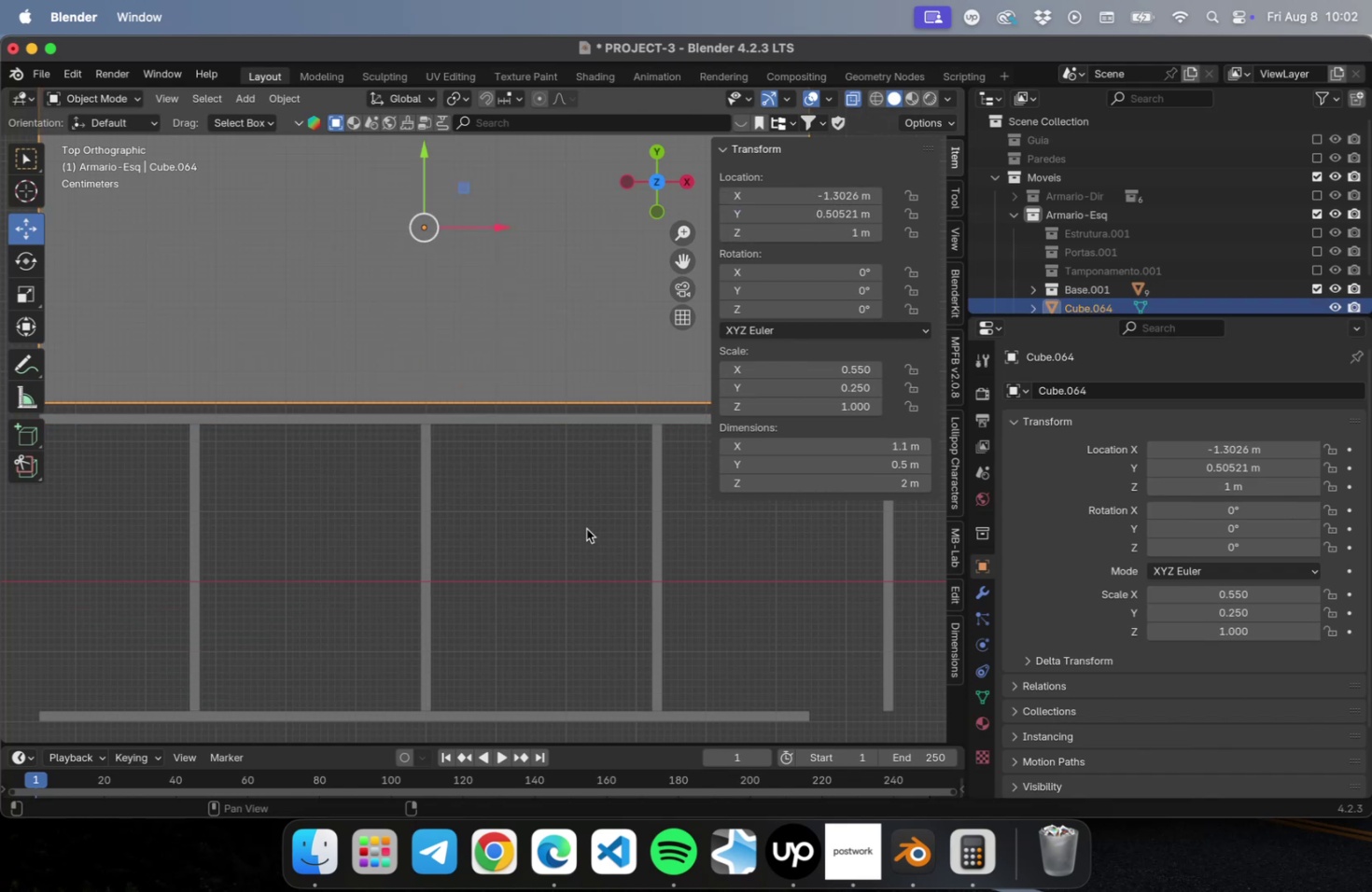 
double_click([574, 528])
 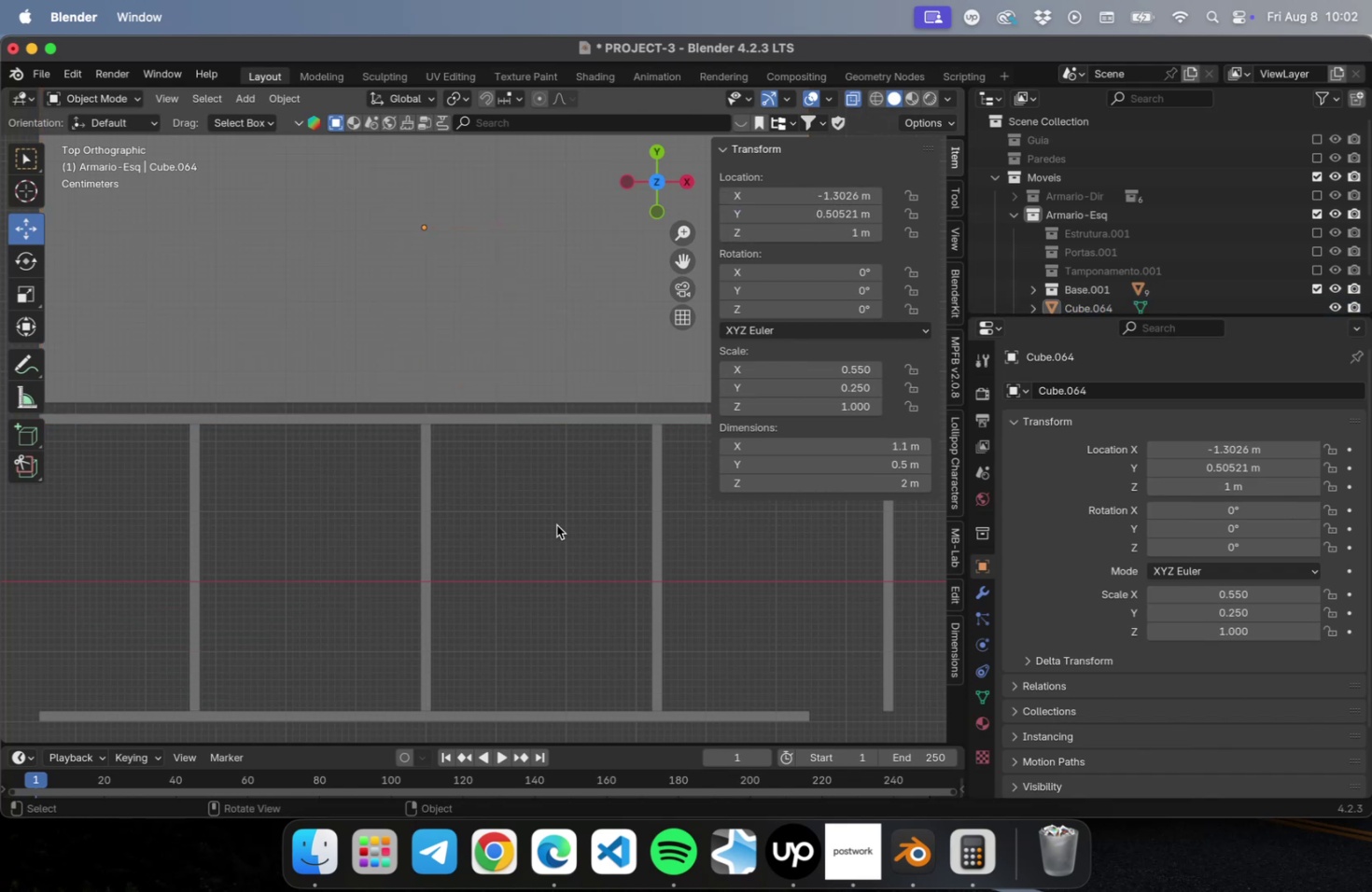 
scroll: coordinate [551, 534], scroll_direction: down, amount: 5.0
 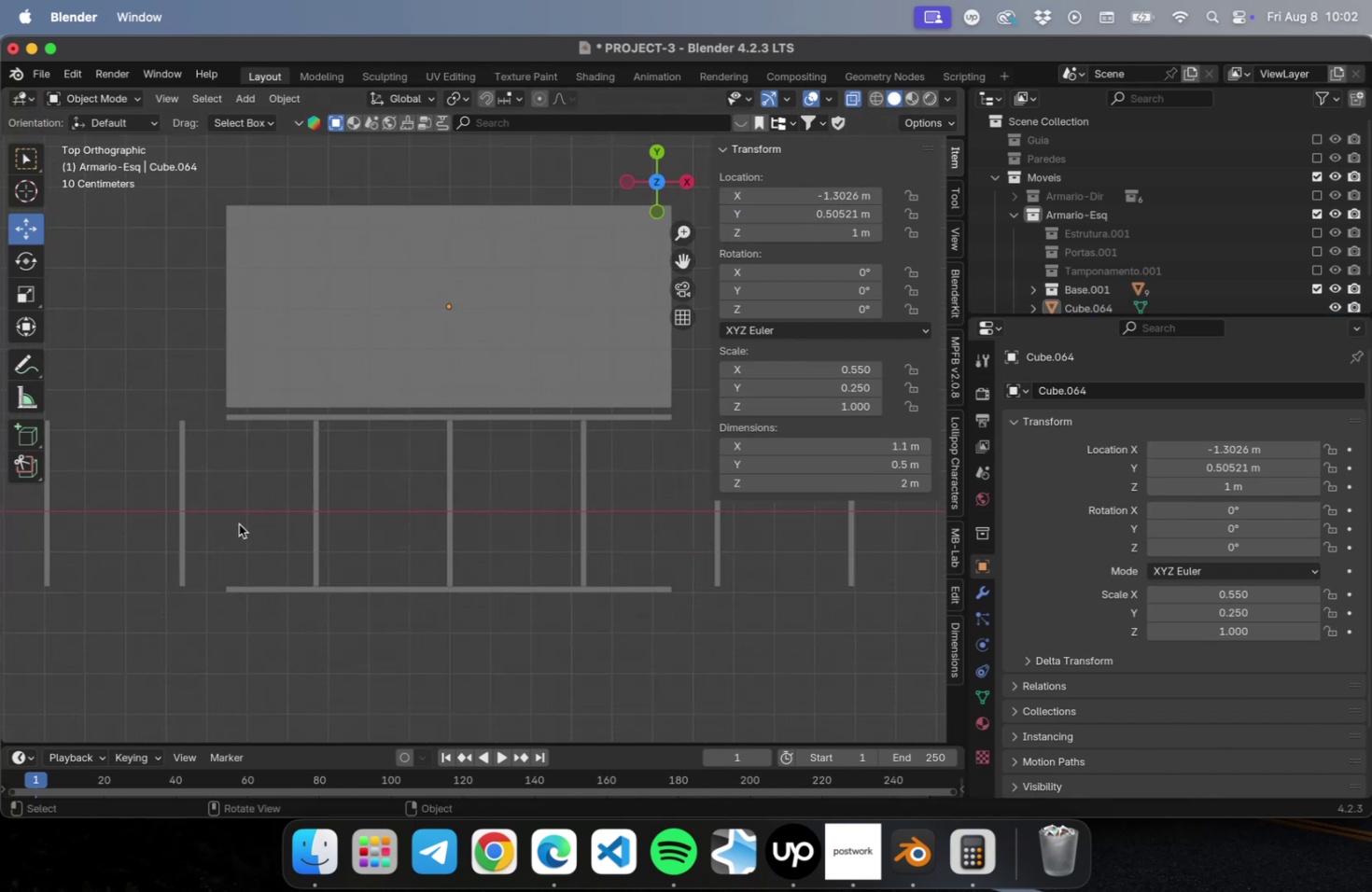 
left_click_drag(start_coordinate=[237, 522], to_coordinate=[176, 537])
 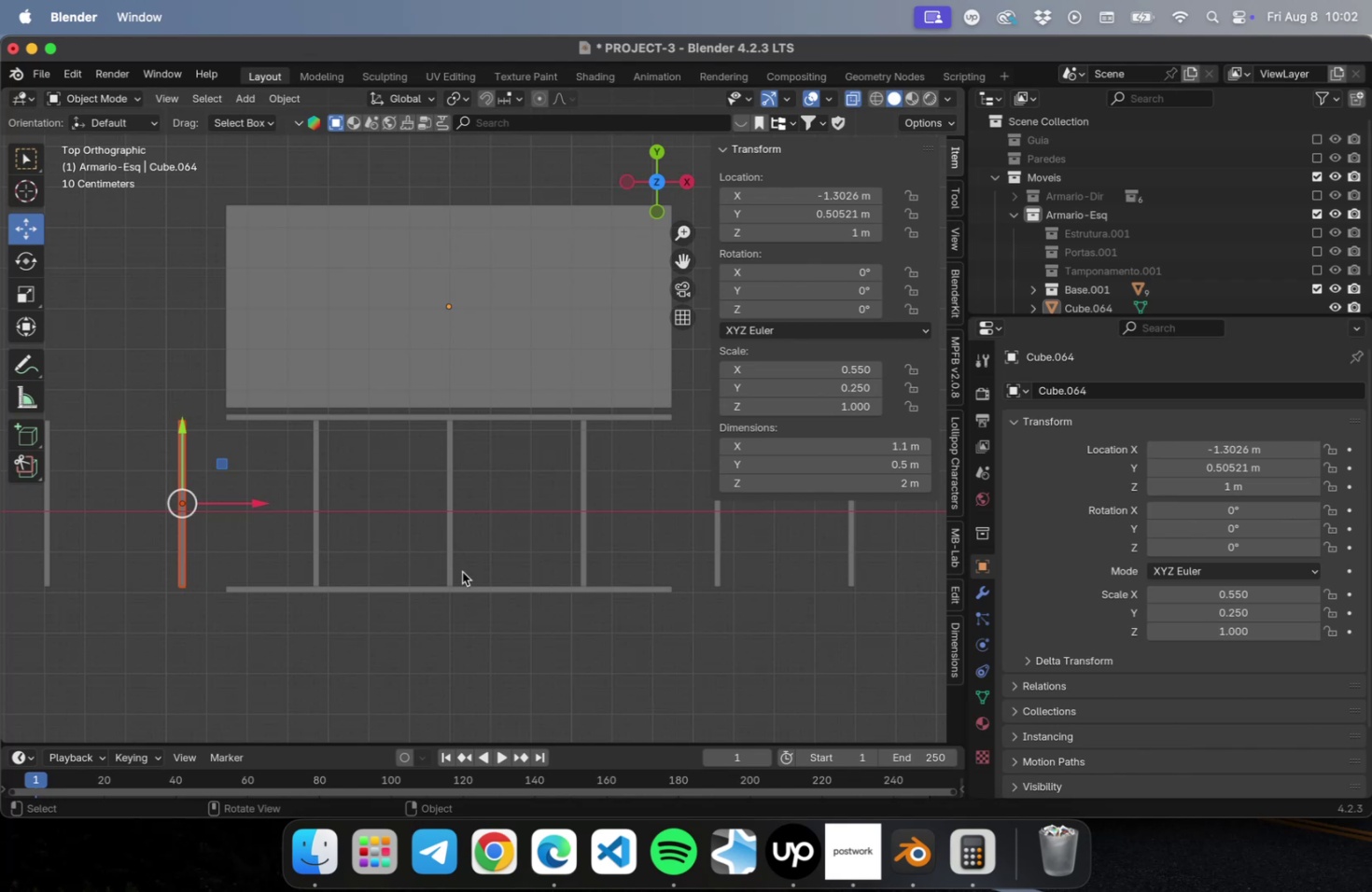 
key(Delete)
 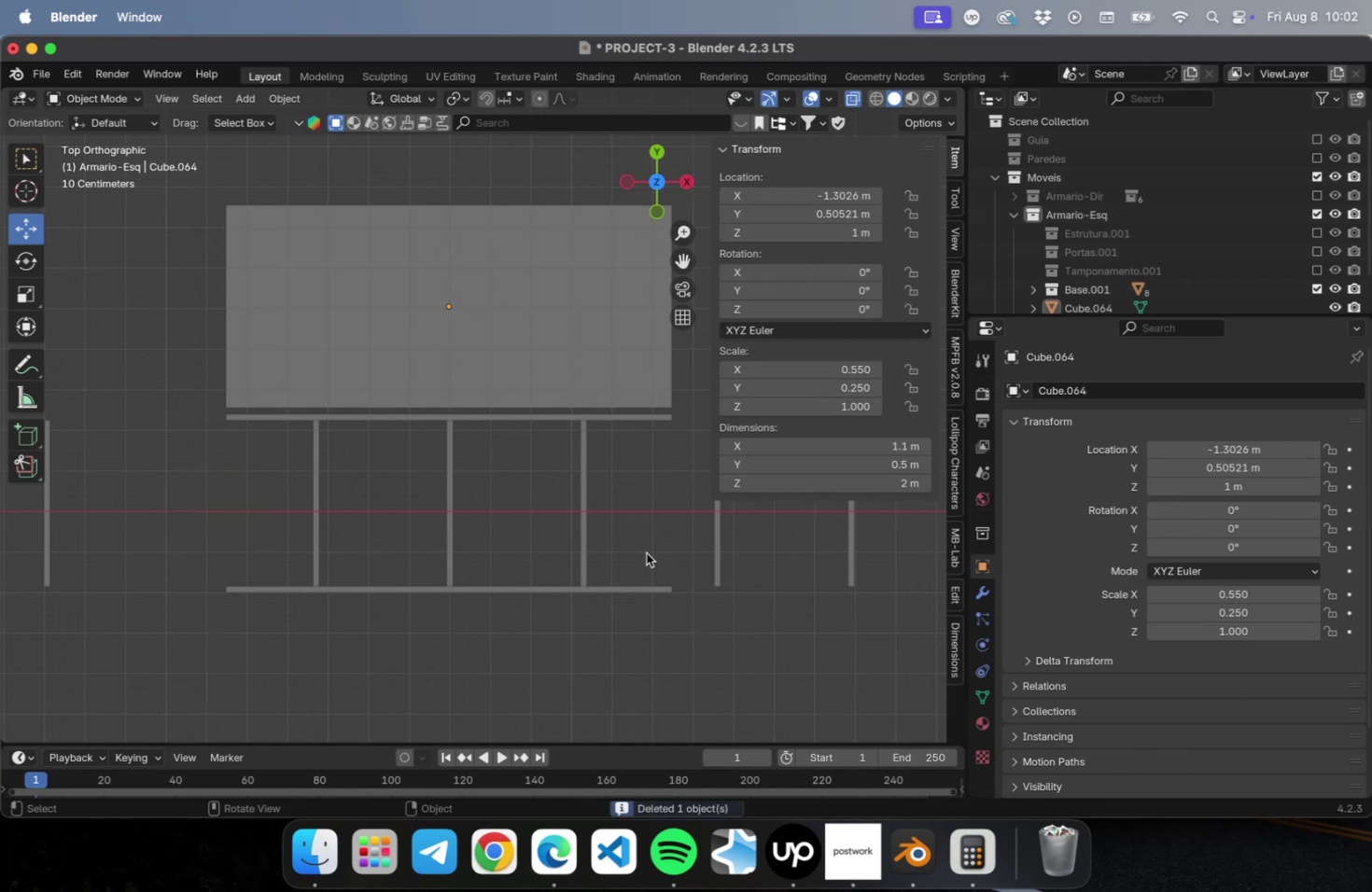 
left_click_drag(start_coordinate=[669, 549], to_coordinate=[741, 558])
 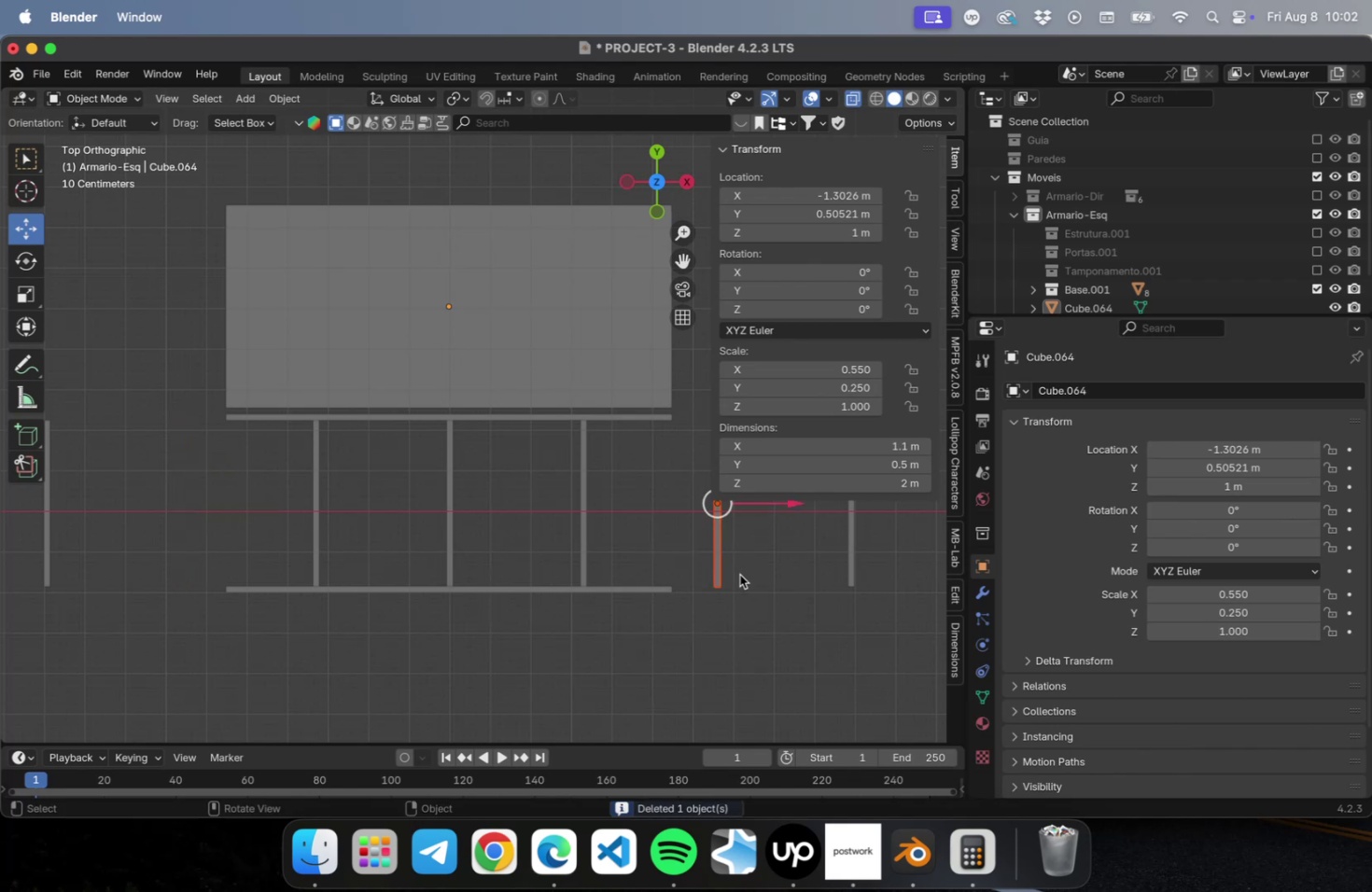 
key(Delete)
 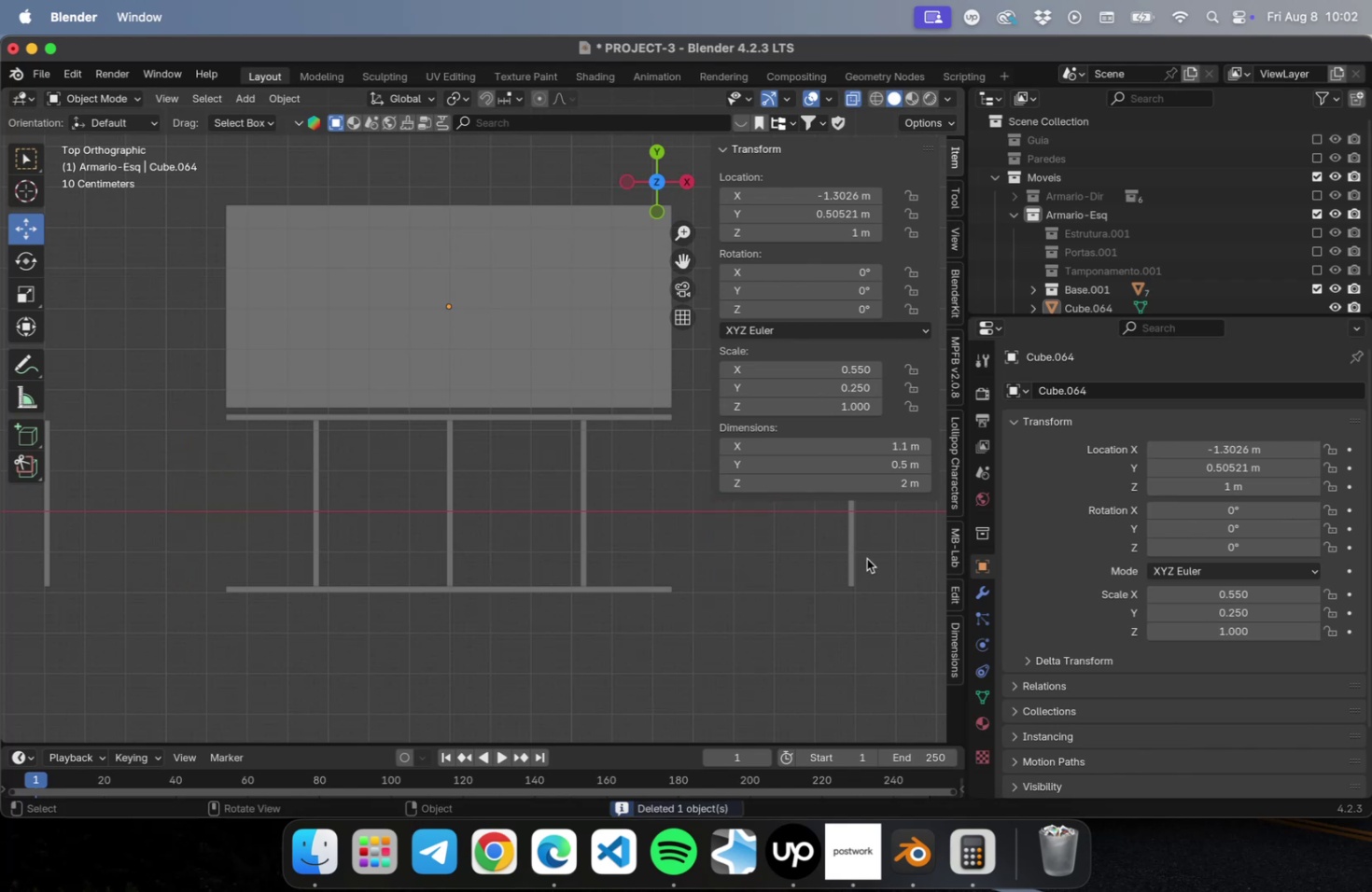 
left_click_drag(start_coordinate=[872, 551], to_coordinate=[820, 564])
 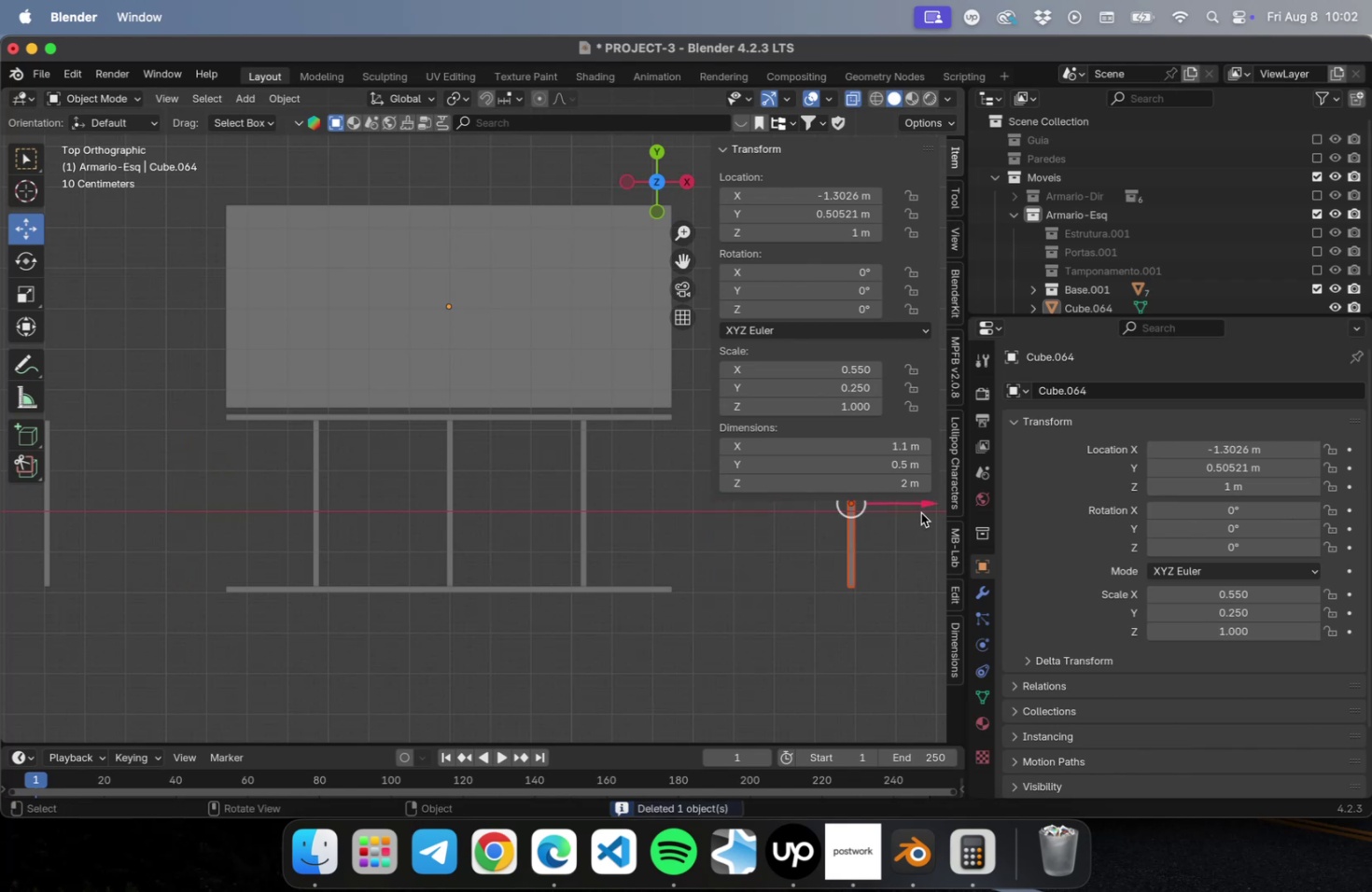 
left_click_drag(start_coordinate=[919, 504], to_coordinate=[745, 521])
 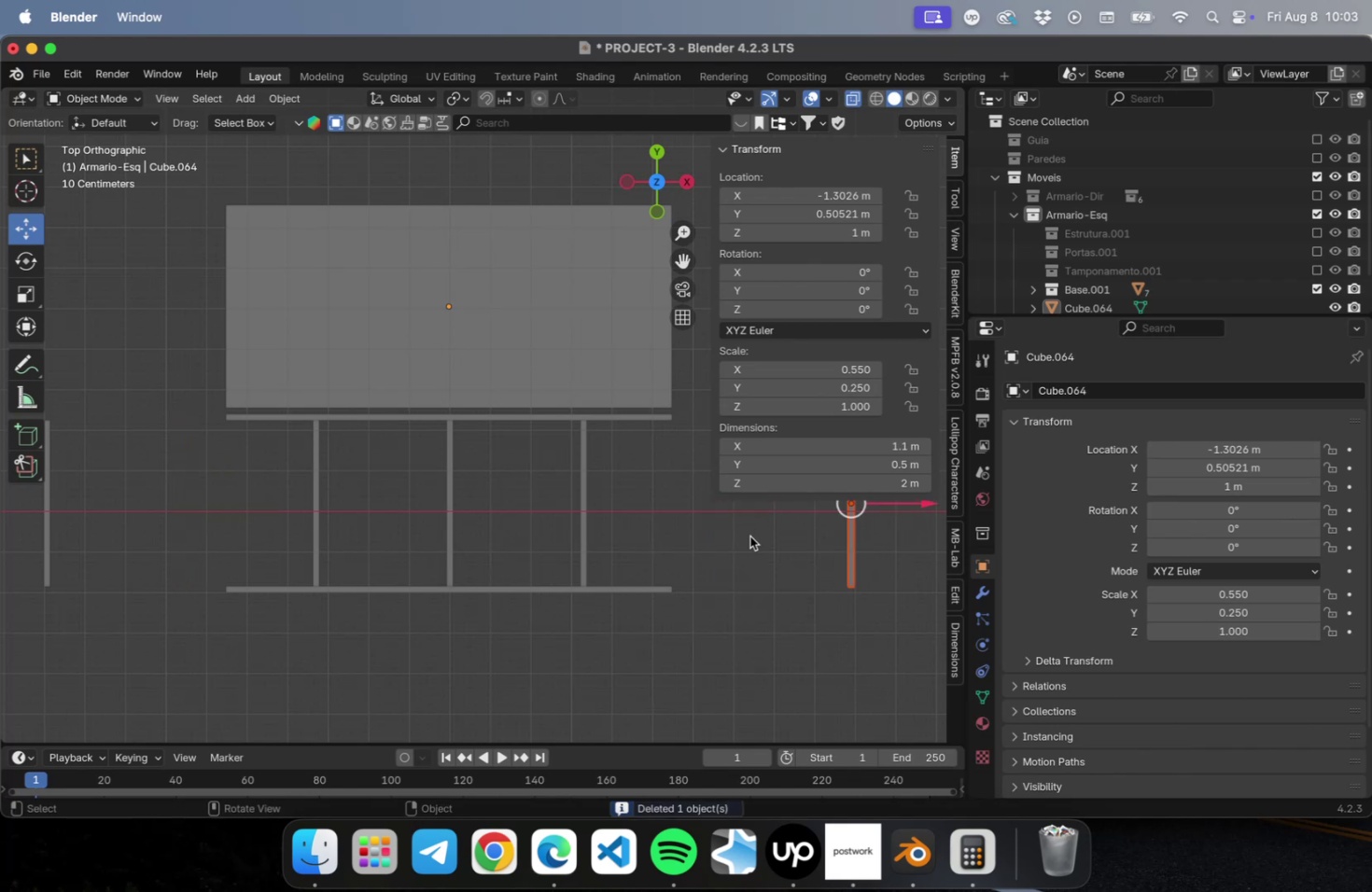 
hold_key(key=ShiftRight, duration=0.48)
 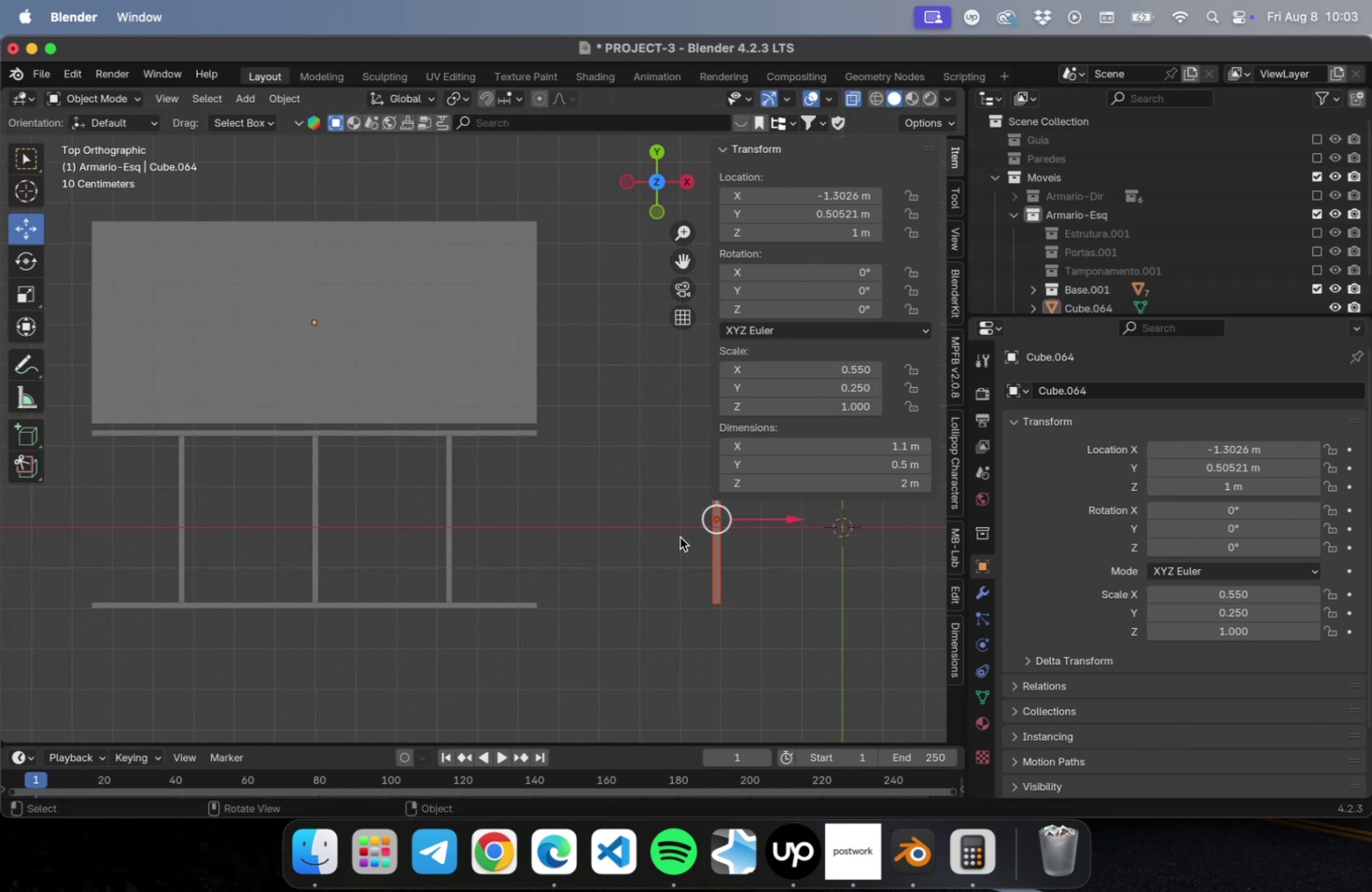 
key(N)
 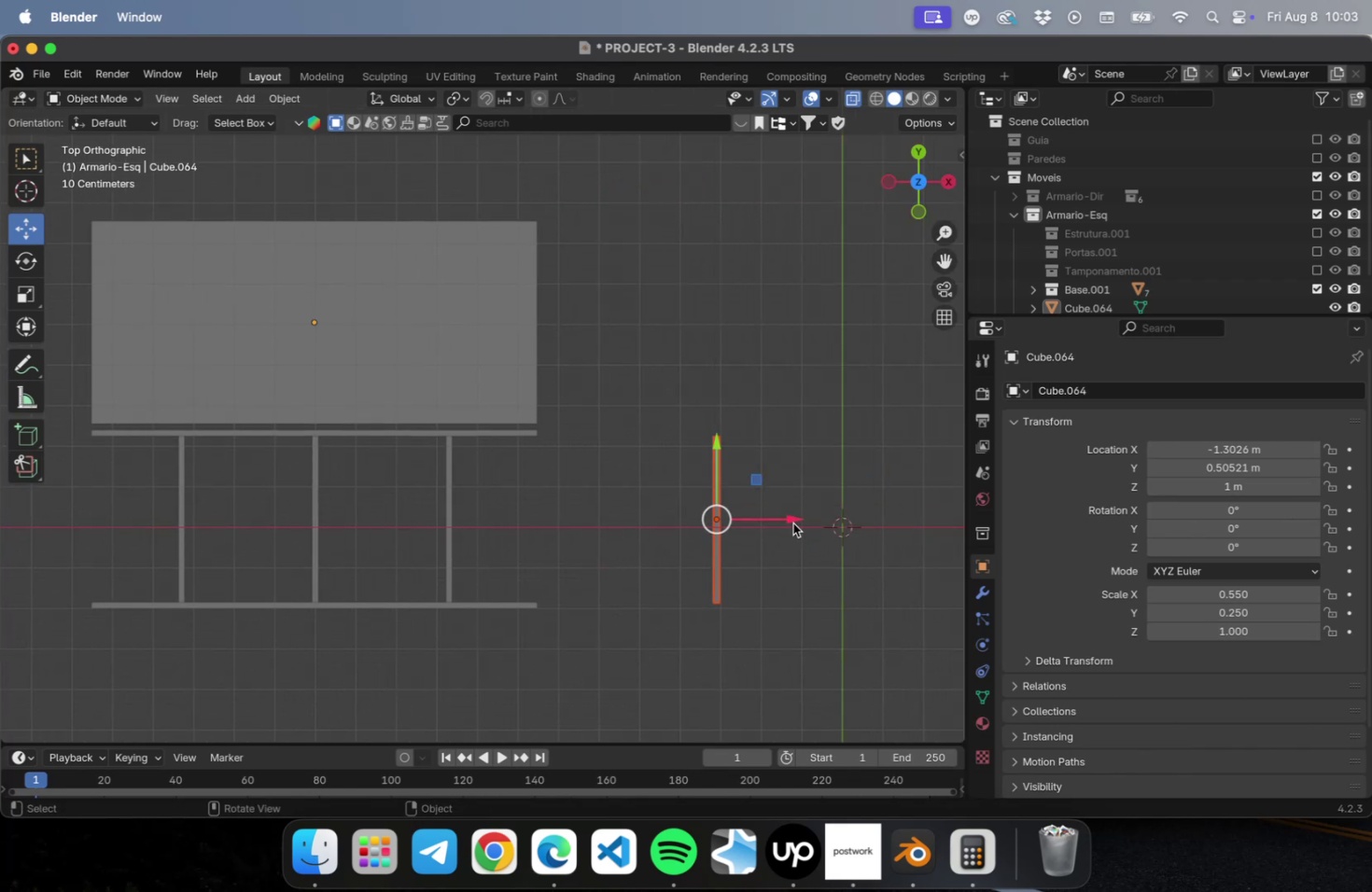 
left_click_drag(start_coordinate=[790, 518], to_coordinate=[602, 525])
 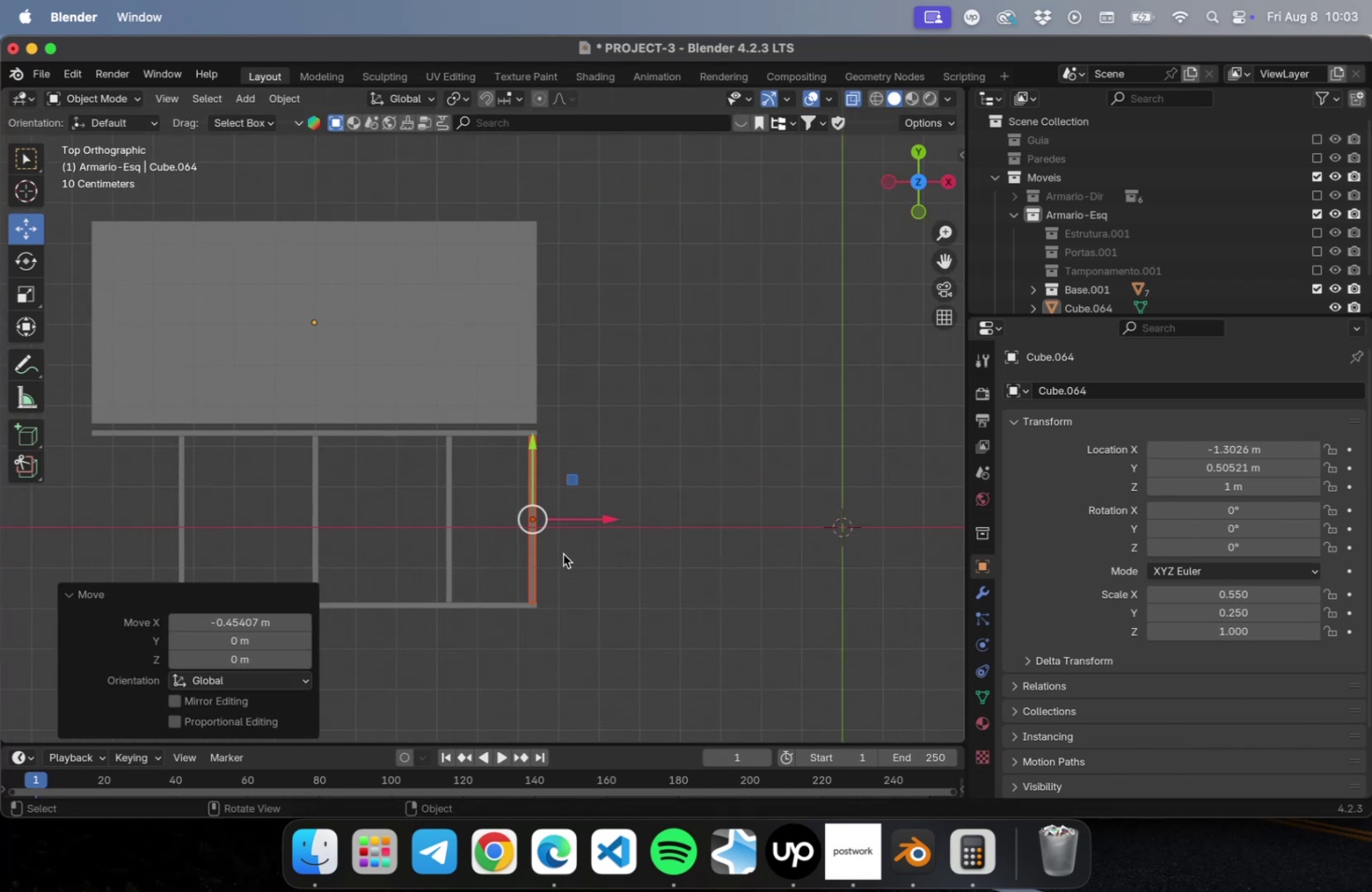 
scroll: coordinate [554, 426], scroll_direction: up, amount: 29.0
 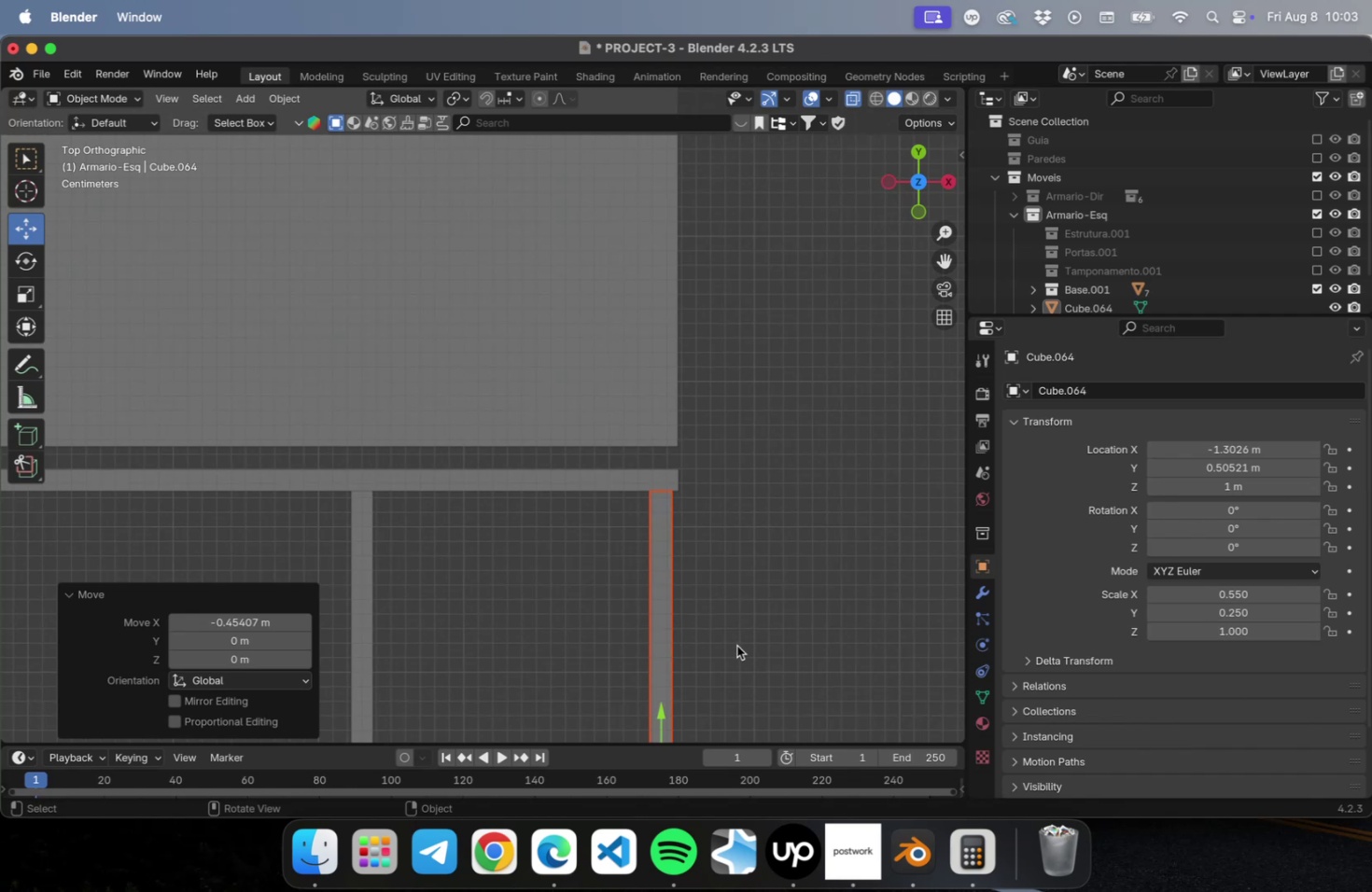 
hold_key(key=ShiftRight, duration=0.51)
 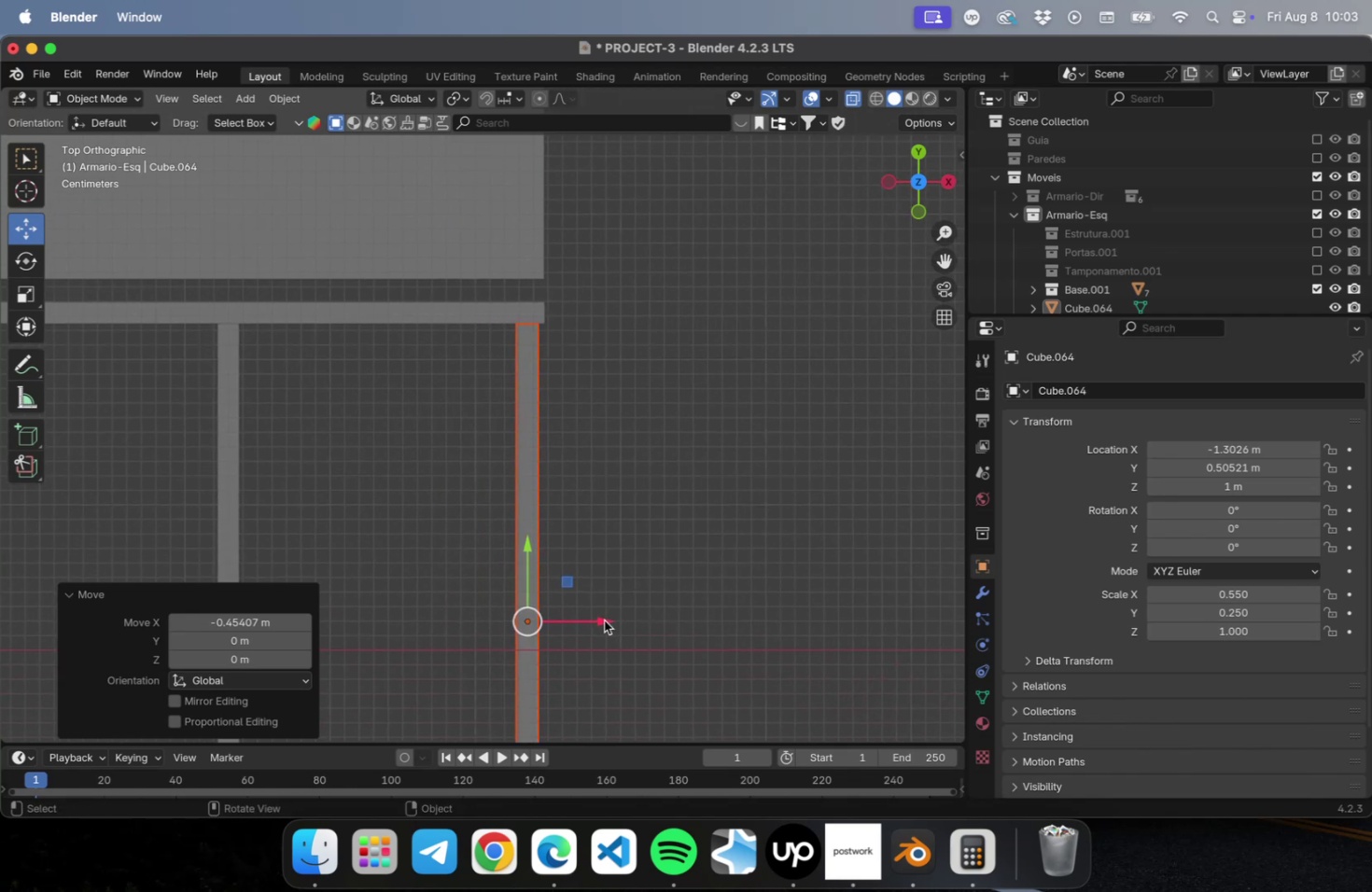 
left_click_drag(start_coordinate=[593, 620], to_coordinate=[601, 616])
 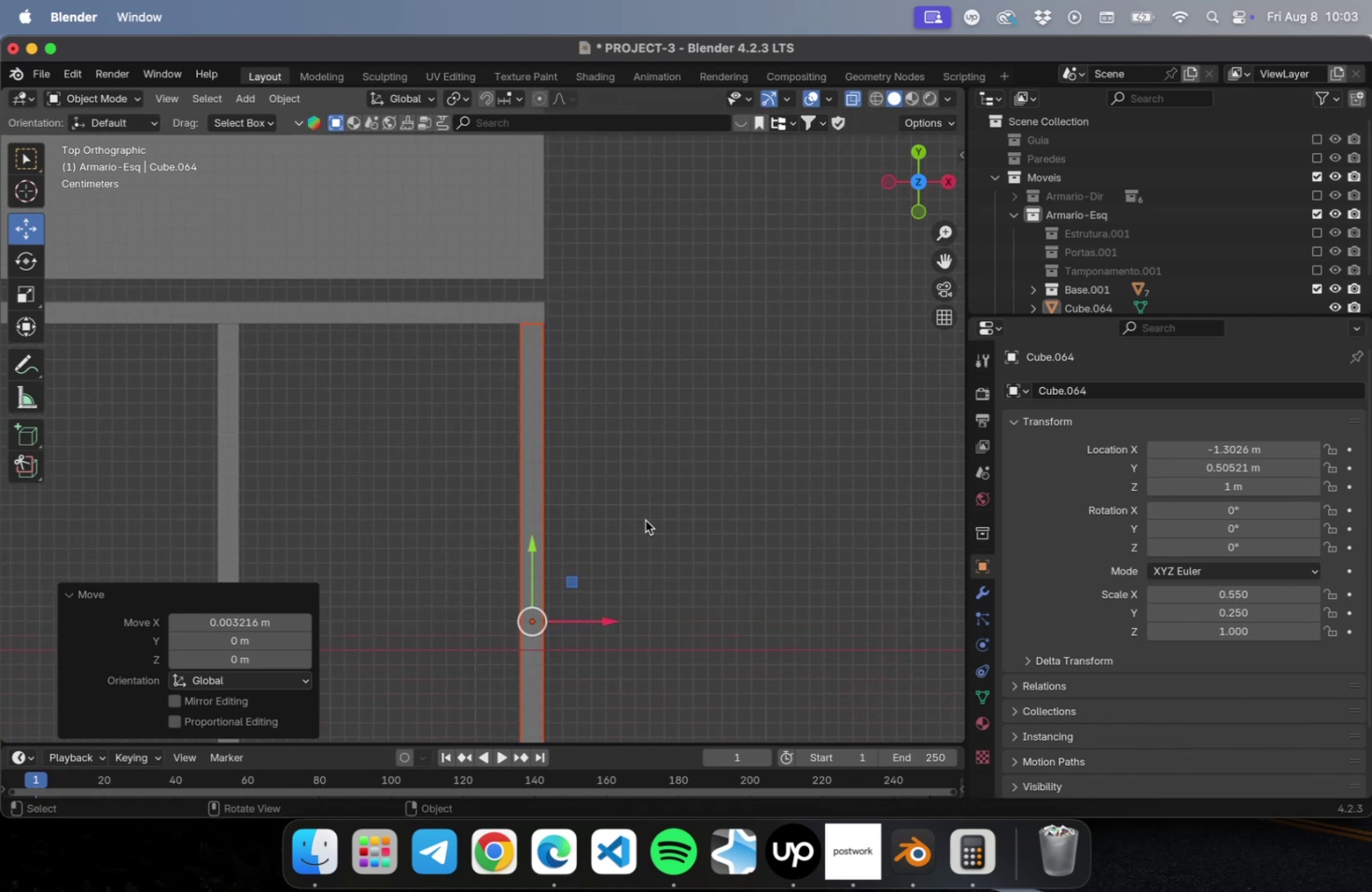 
left_click([645, 520])
 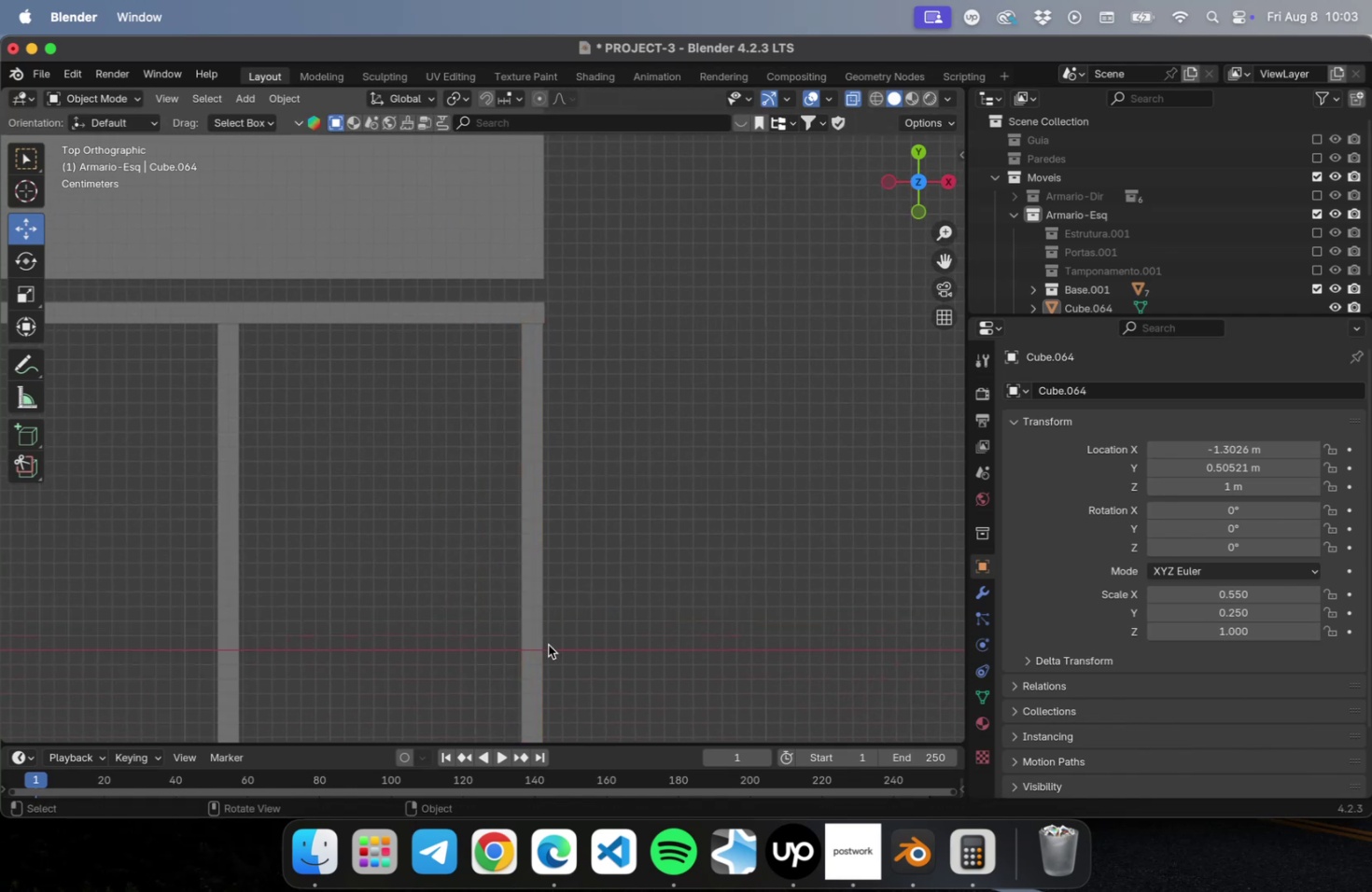 
left_click_drag(start_coordinate=[575, 600], to_coordinate=[480, 616])
 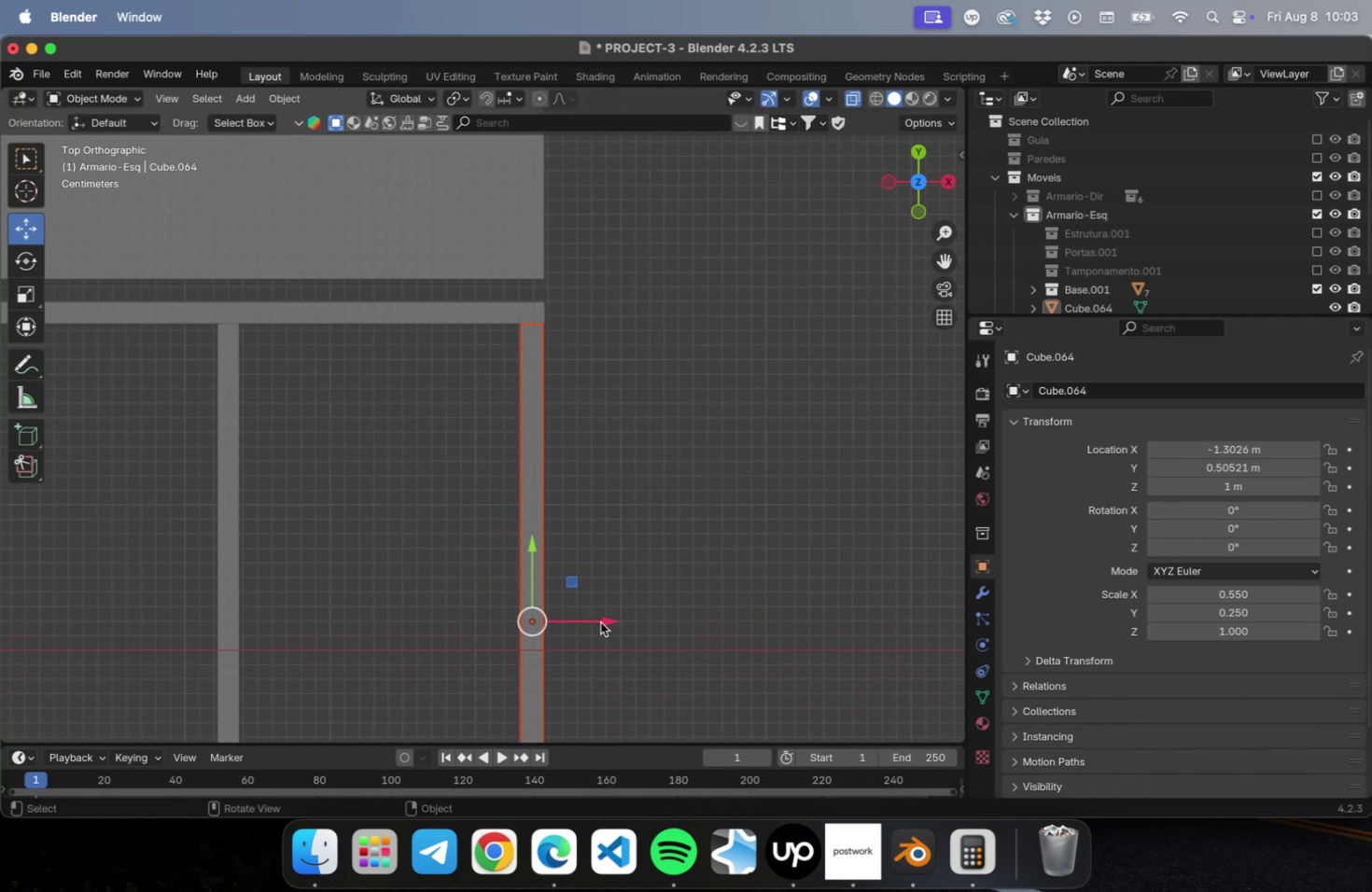 
left_click_drag(start_coordinate=[600, 621], to_coordinate=[605, 618])
 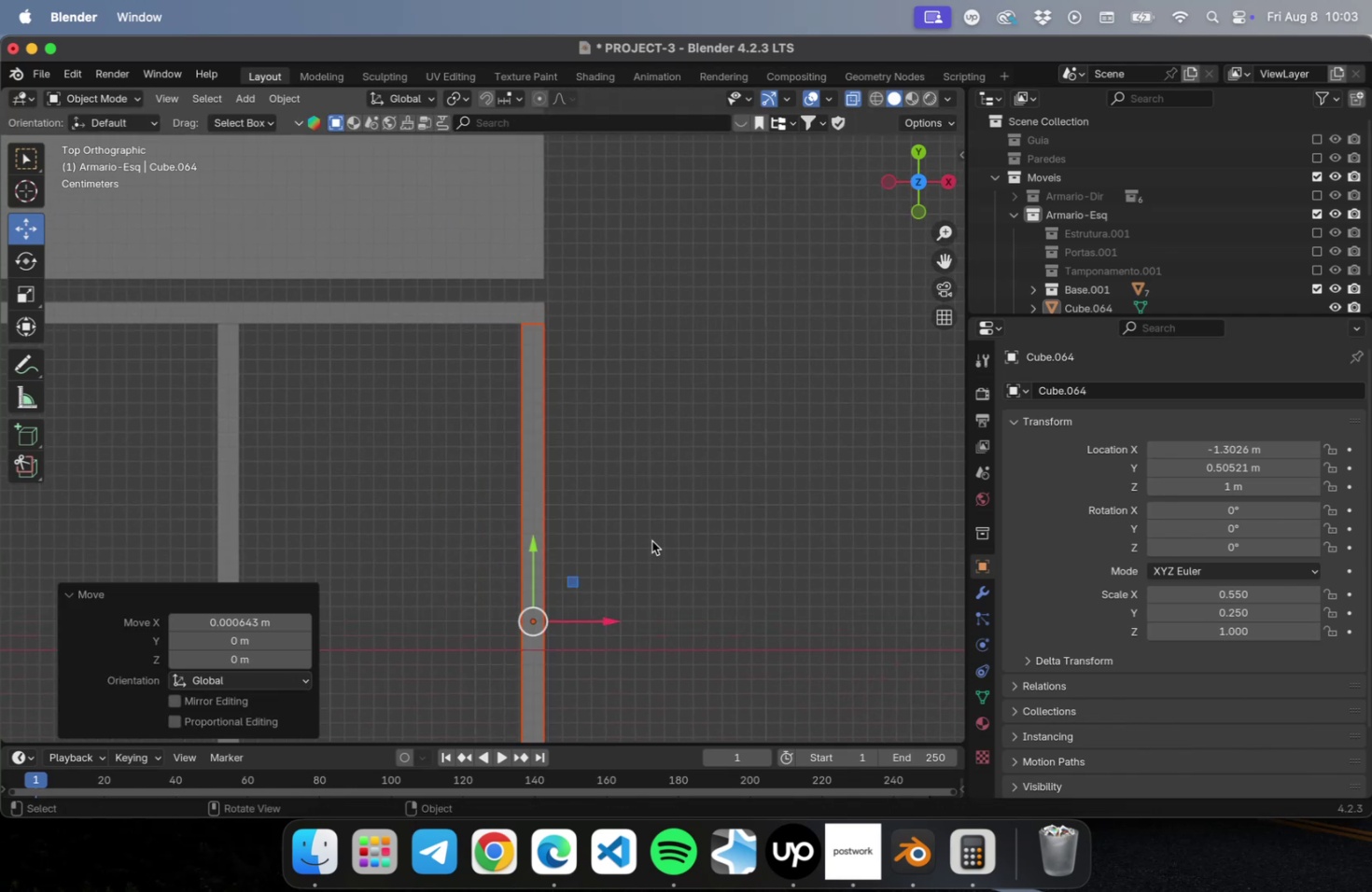 
left_click([651, 540])
 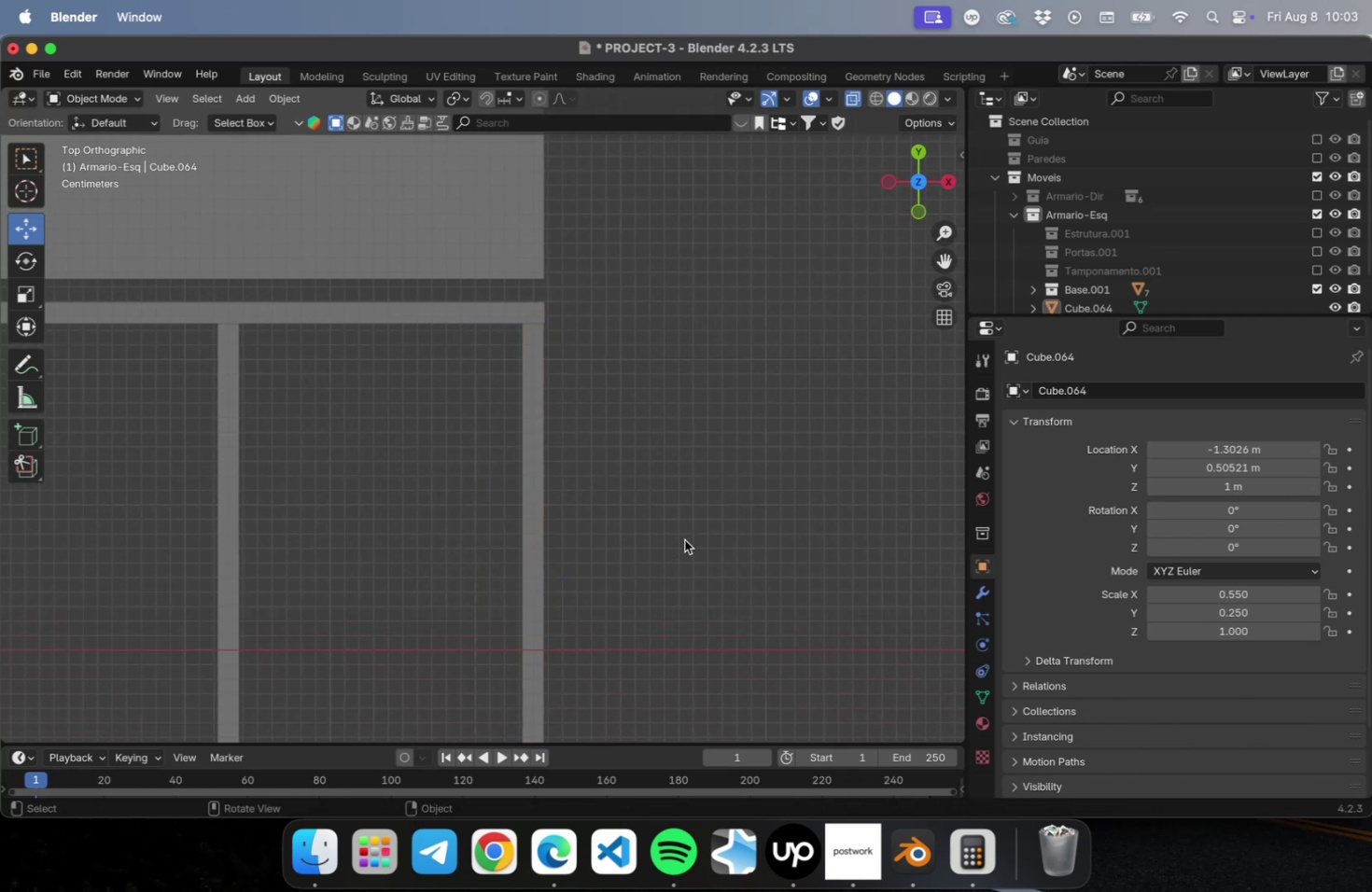 
scroll: coordinate [693, 542], scroll_direction: down, amount: 10.0
 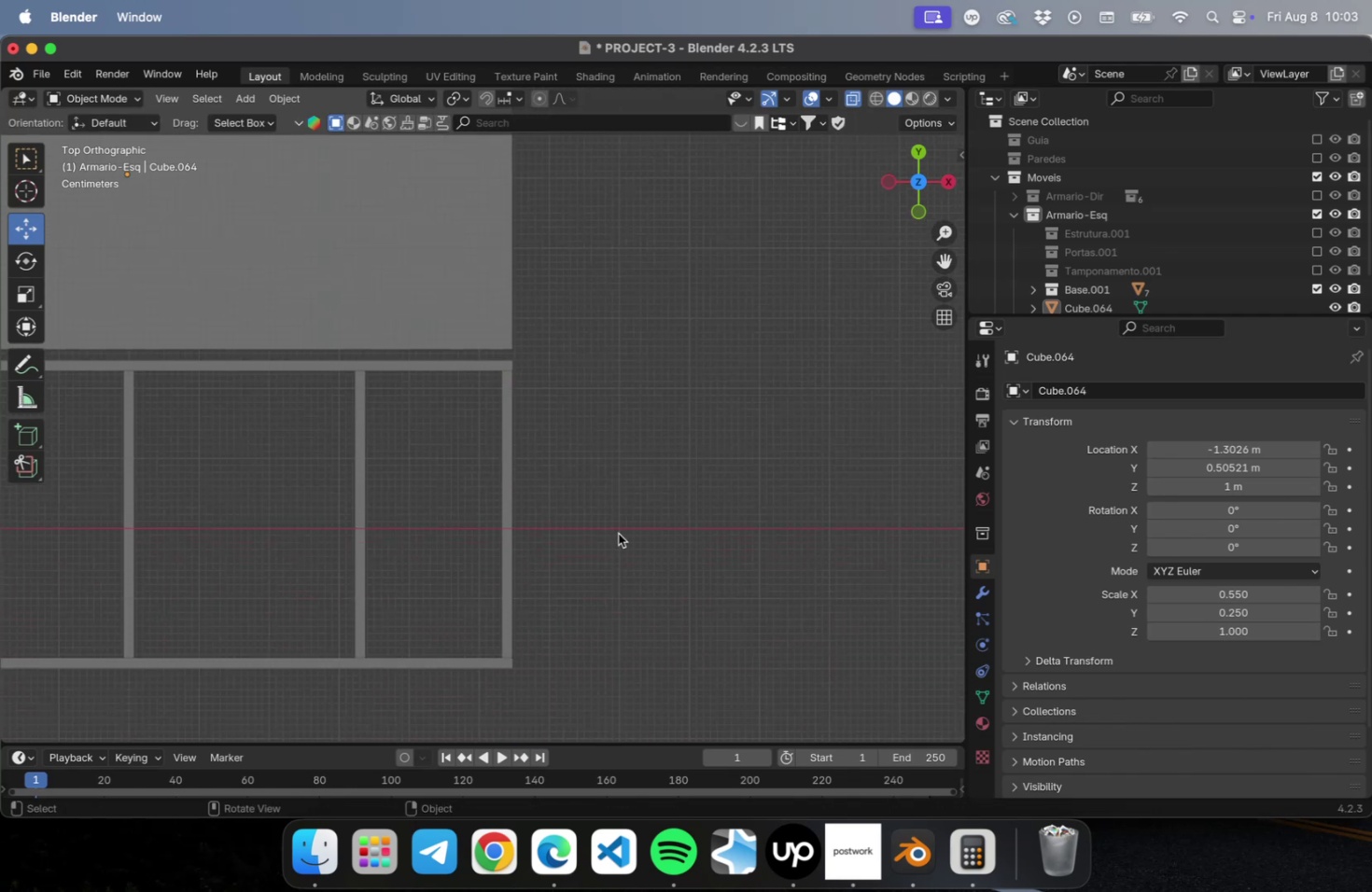 
hold_key(key=ShiftRight, duration=1.16)
 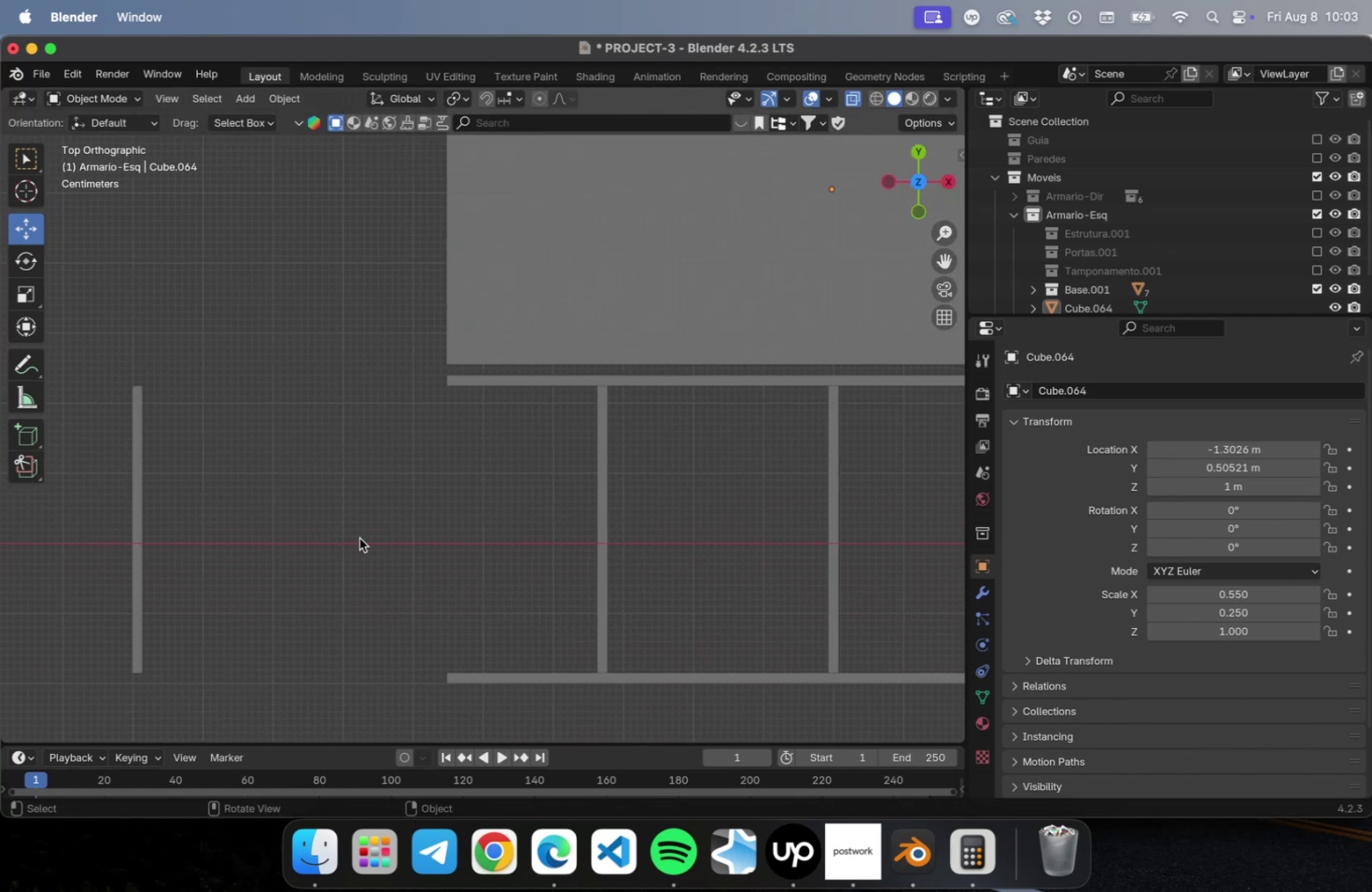 
left_click_drag(start_coordinate=[358, 537], to_coordinate=[113, 557])
 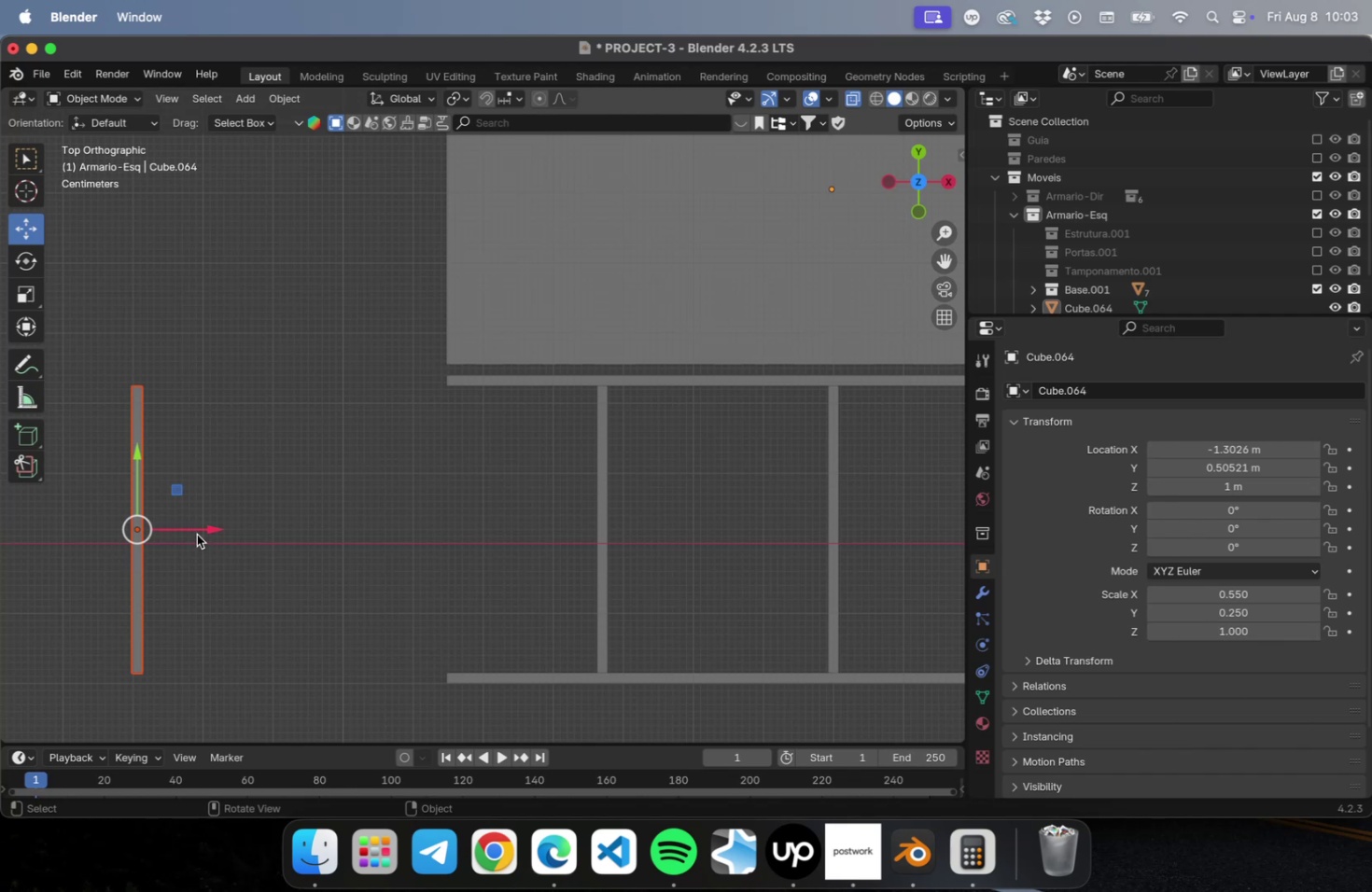 
left_click_drag(start_coordinate=[200, 531], to_coordinate=[520, 546])
 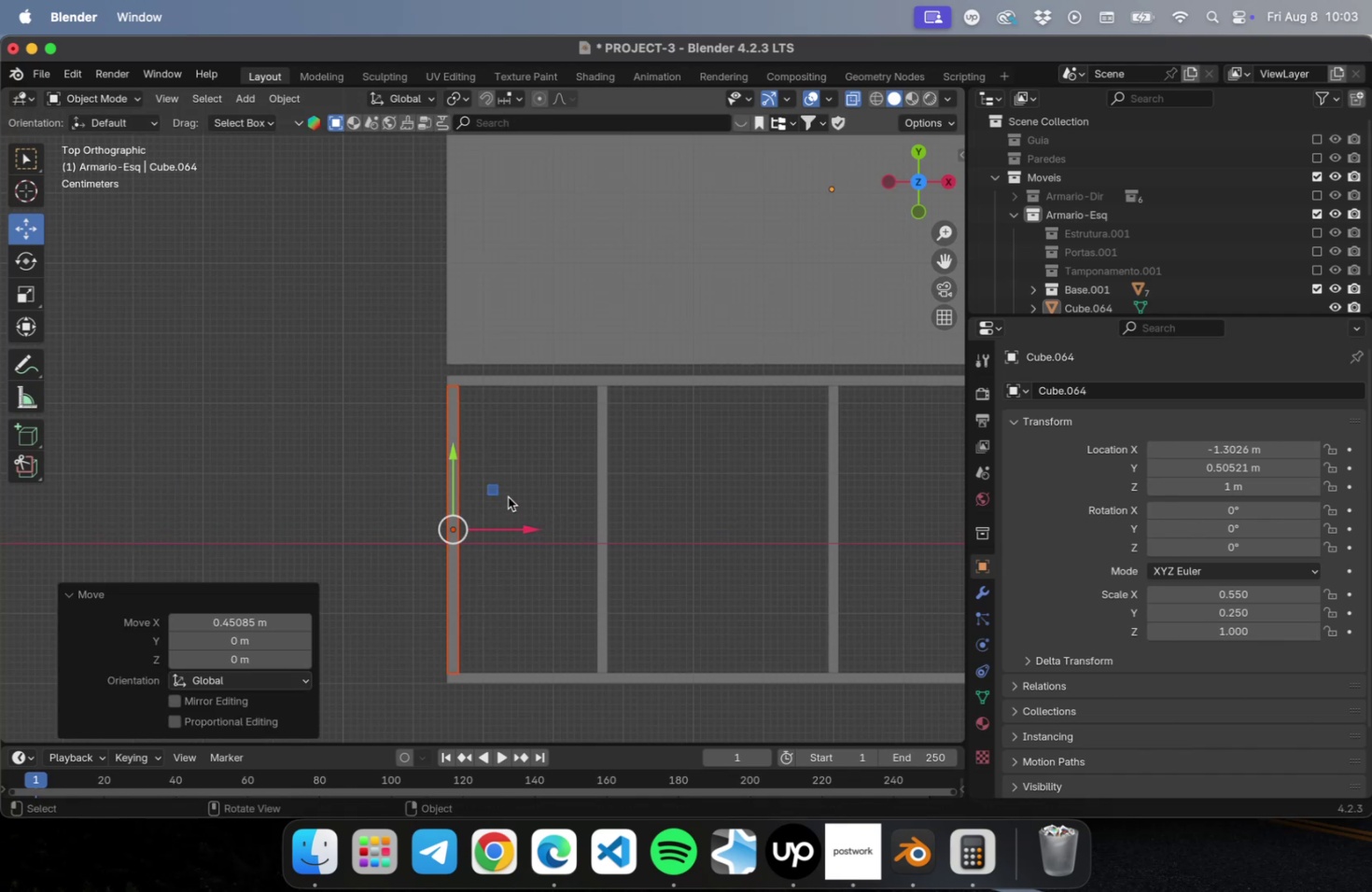 
scroll: coordinate [505, 494], scroll_direction: up, amount: 30.0
 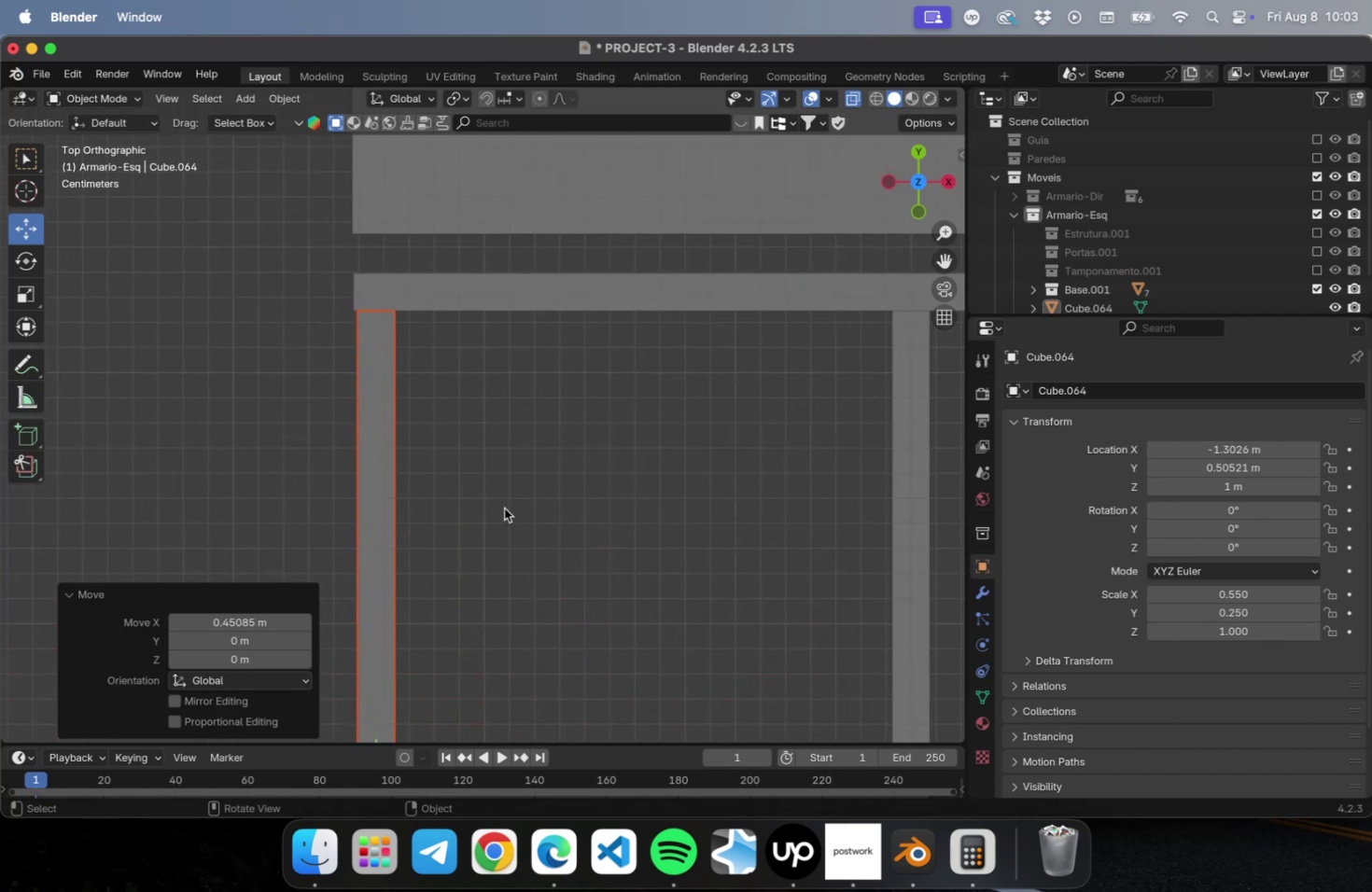 
hold_key(key=ShiftRight, duration=0.53)
 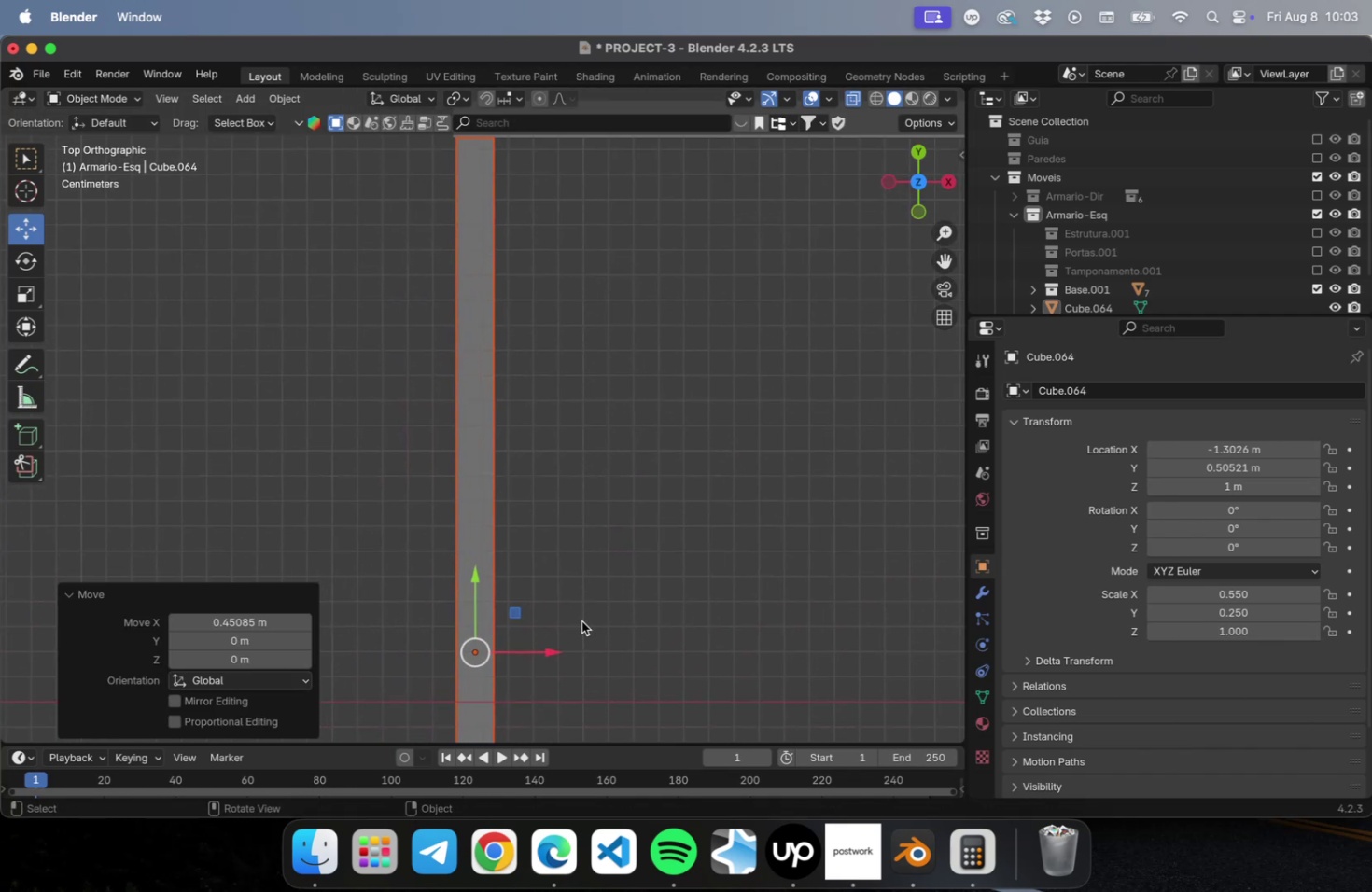 
hold_key(key=ShiftRight, duration=0.6)
 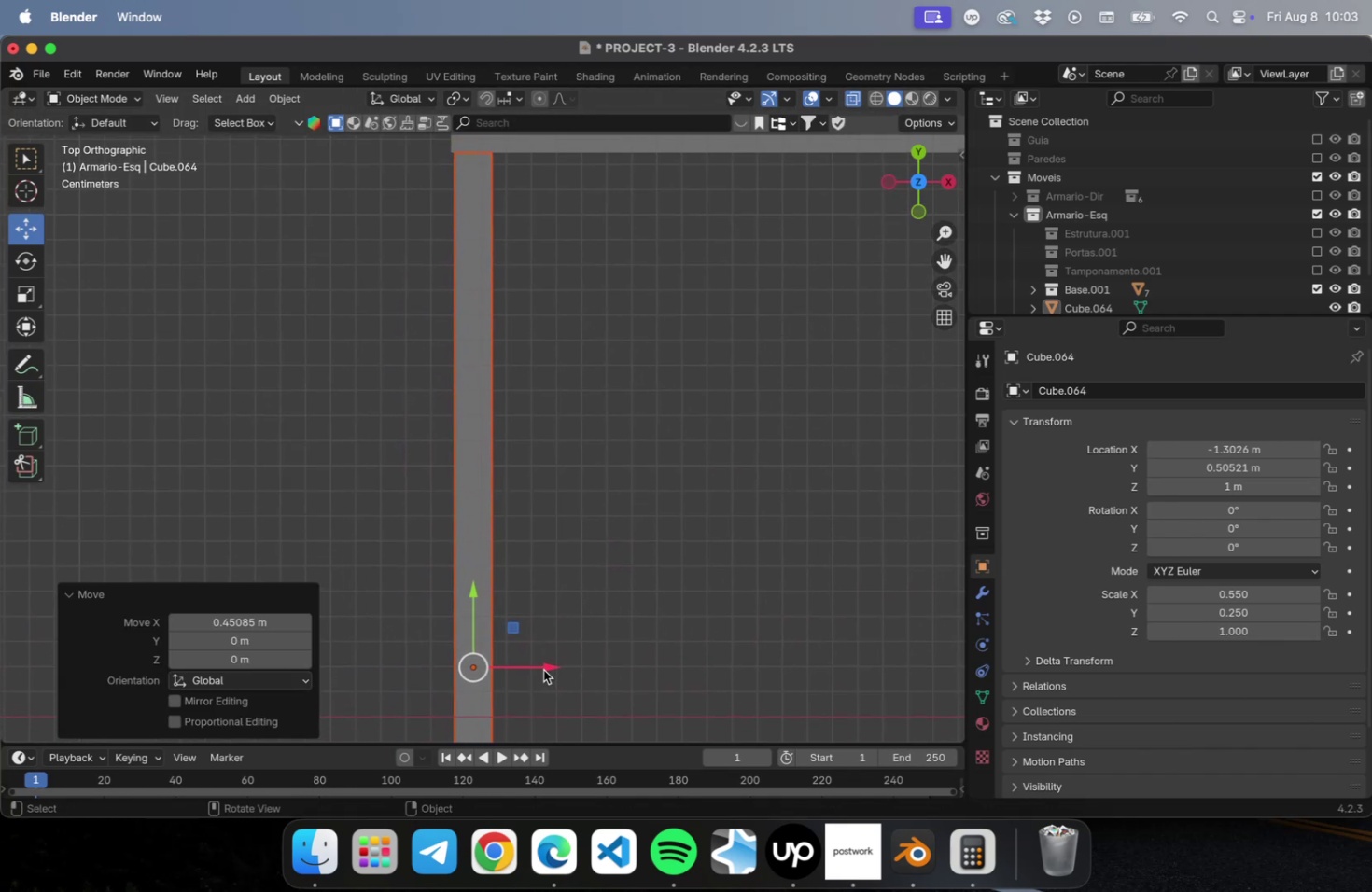 
left_click_drag(start_coordinate=[543, 668], to_coordinate=[538, 668])
 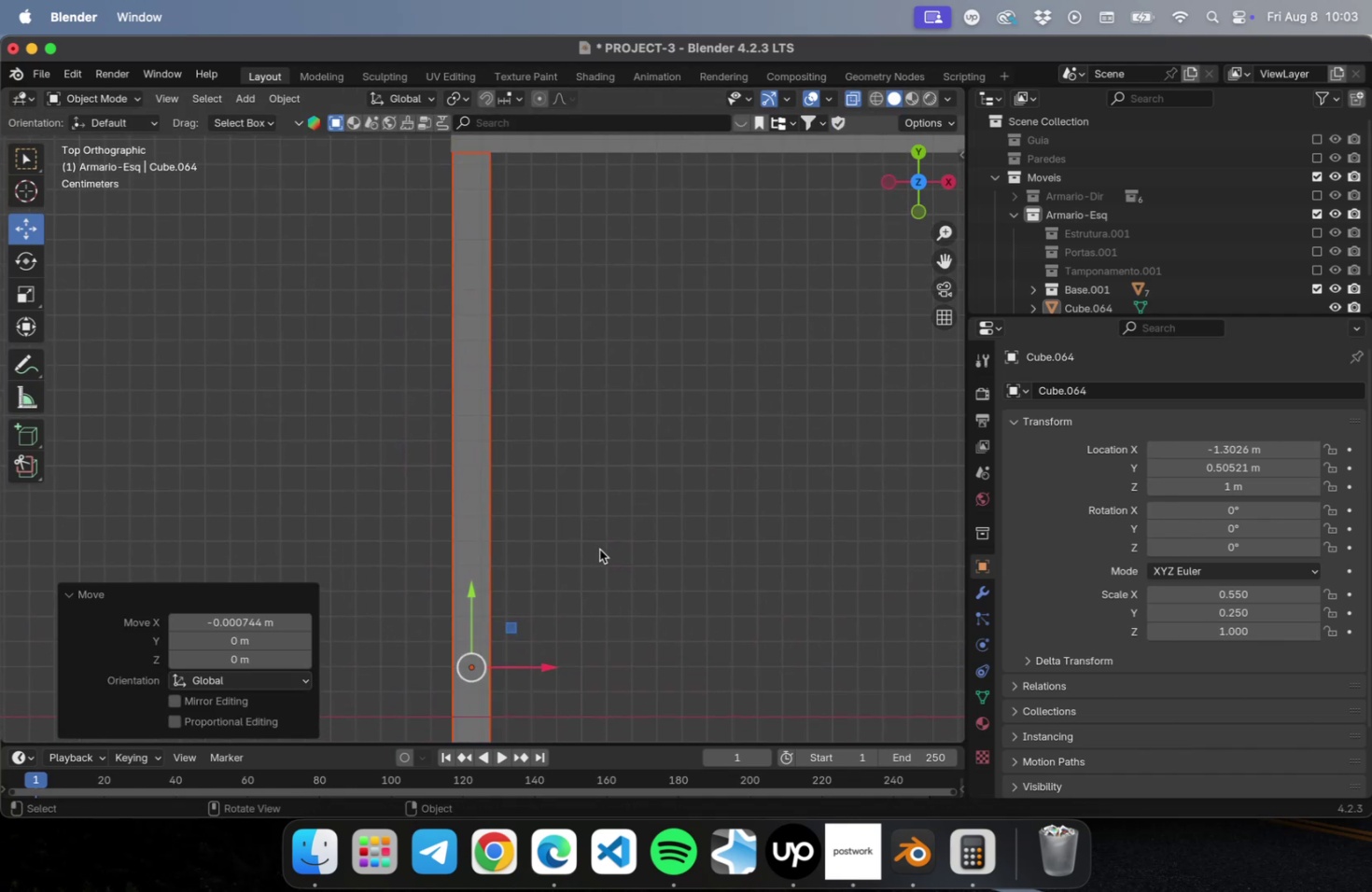 
left_click([599, 549])
 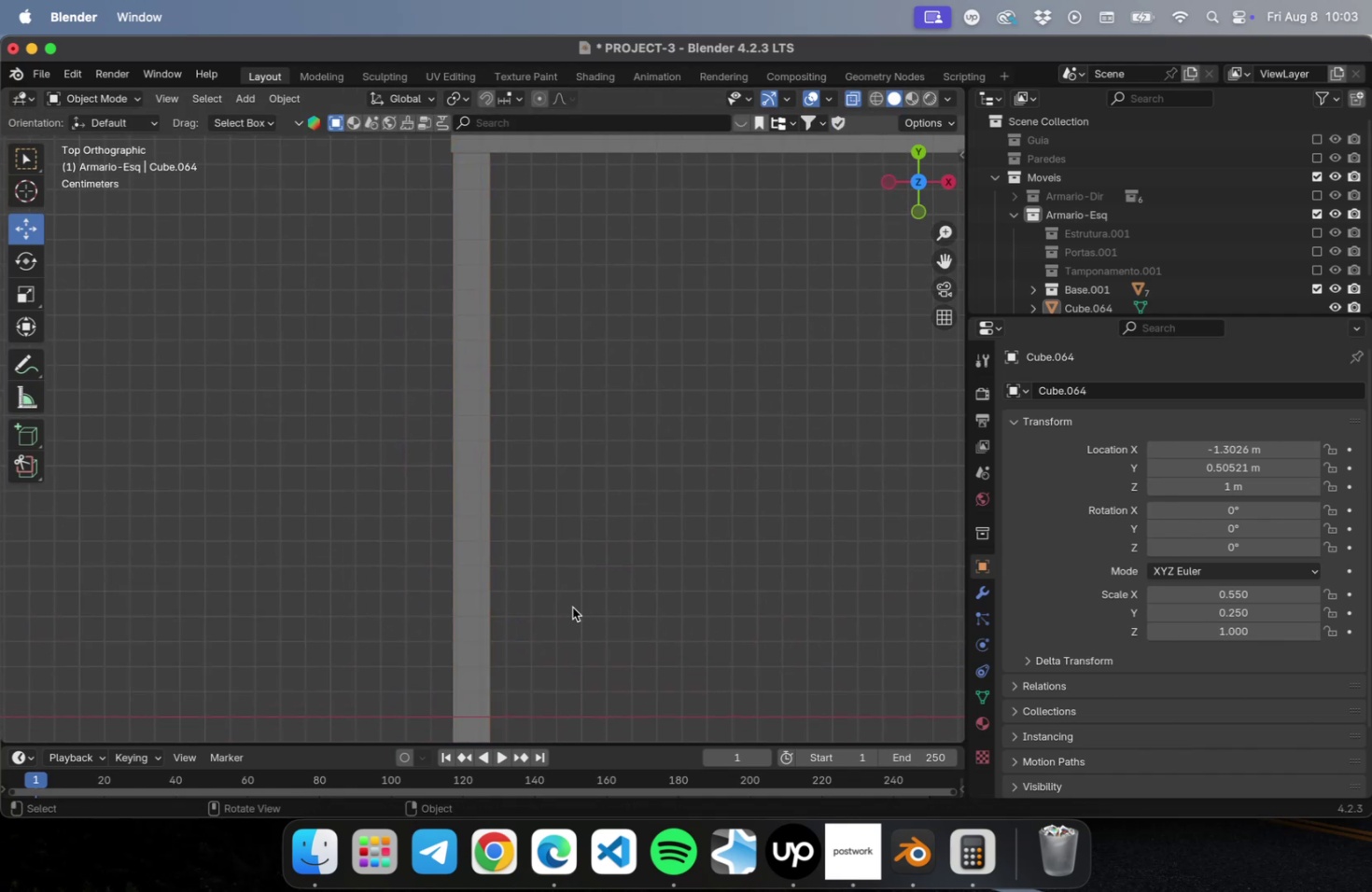 
left_click_drag(start_coordinate=[569, 599], to_coordinate=[398, 618])
 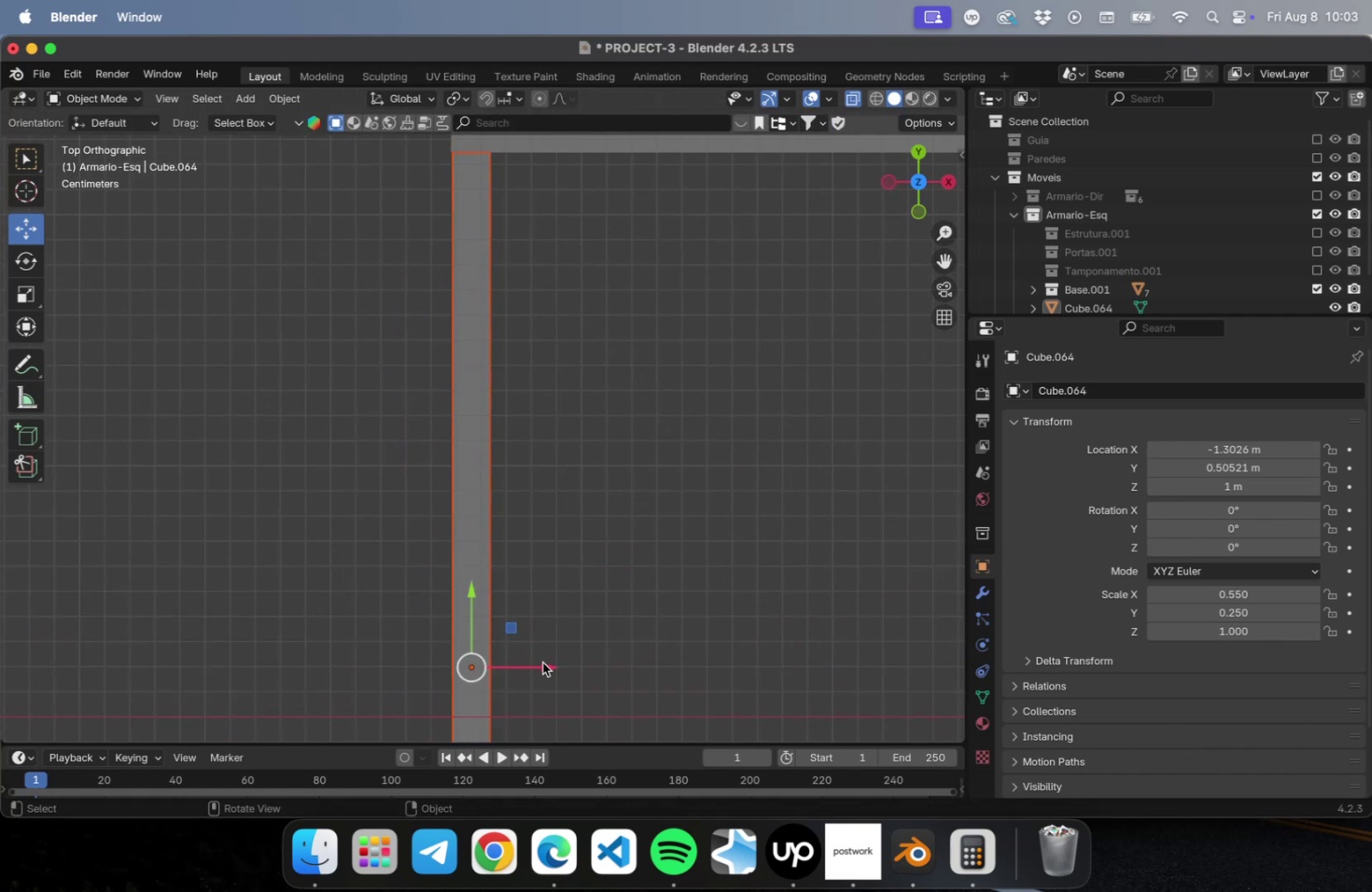 
left_click_drag(start_coordinate=[540, 662], to_coordinate=[535, 663])
 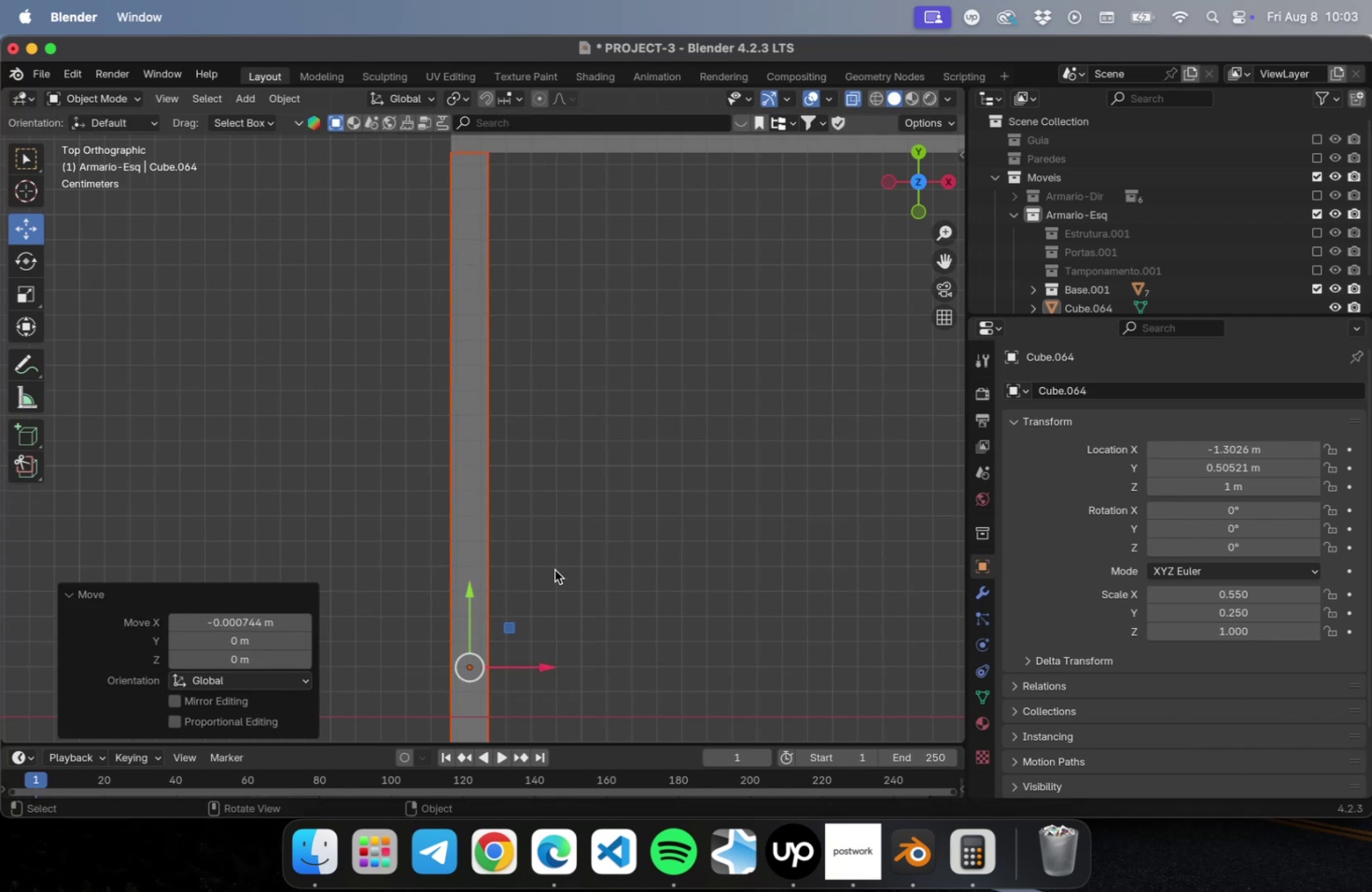 
left_click([554, 569])
 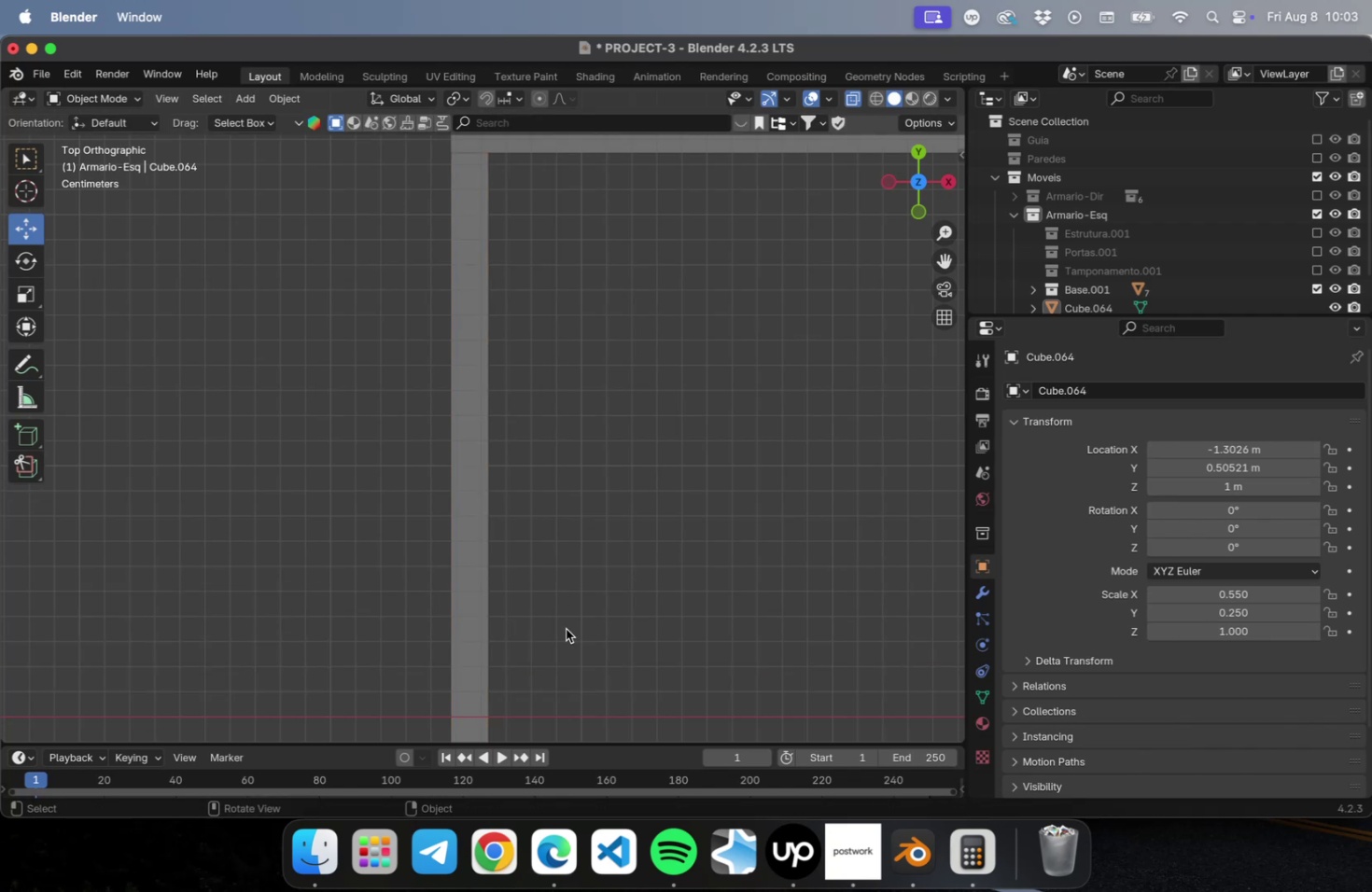 
left_click_drag(start_coordinate=[570, 625], to_coordinate=[408, 664])
 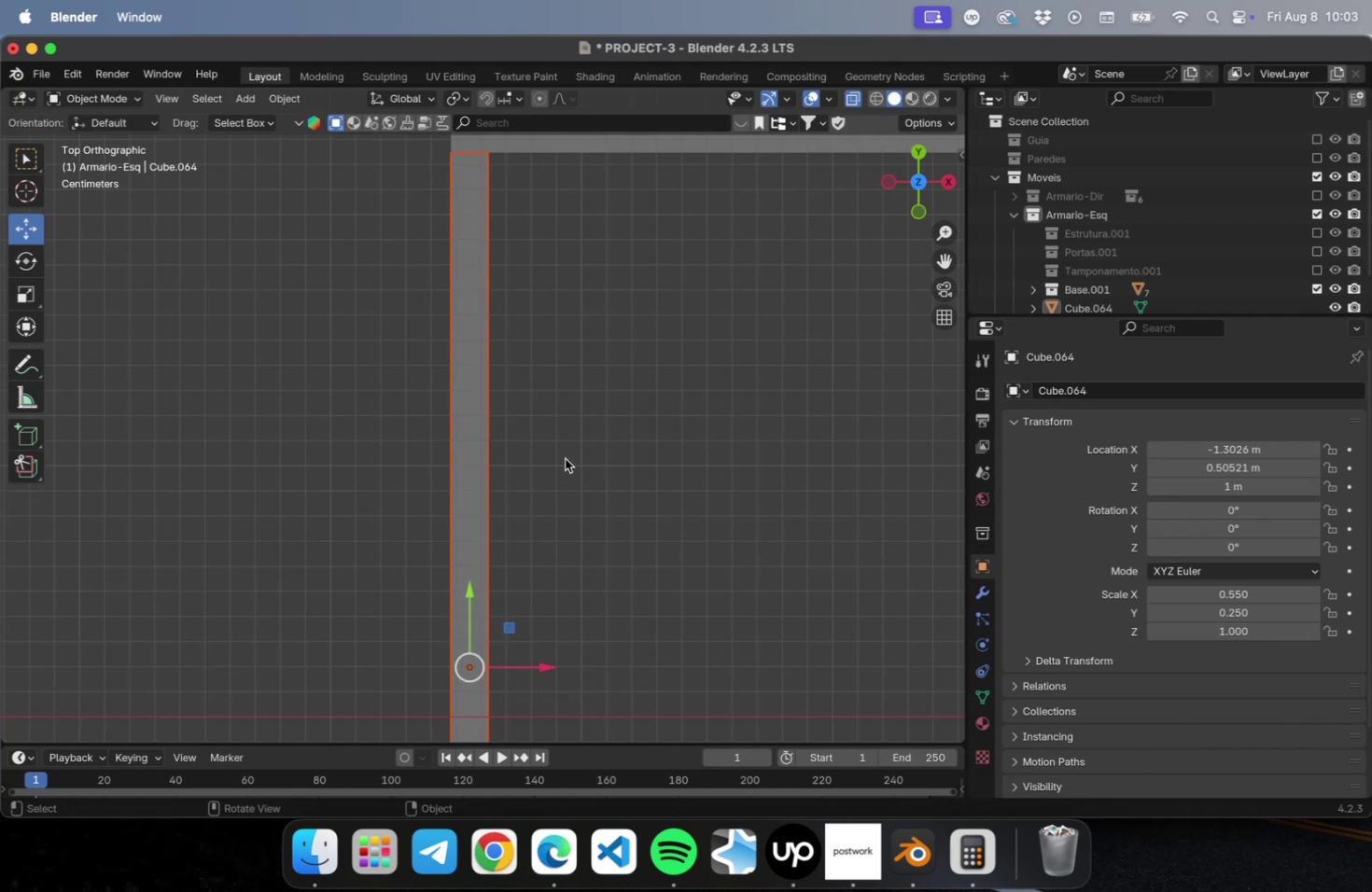 
scroll: coordinate [568, 461], scroll_direction: down, amount: 1.0
 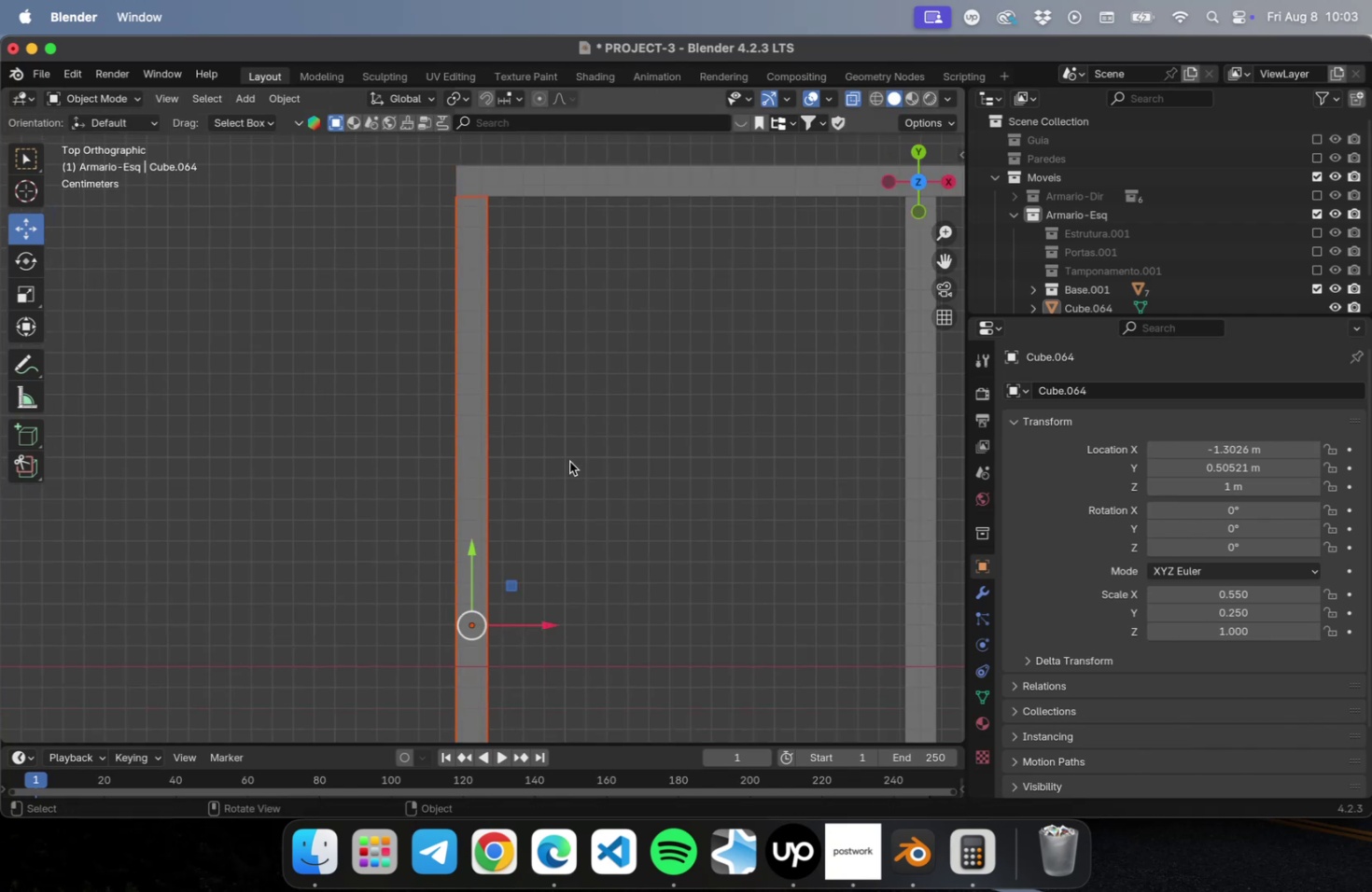 
left_click([569, 461])
 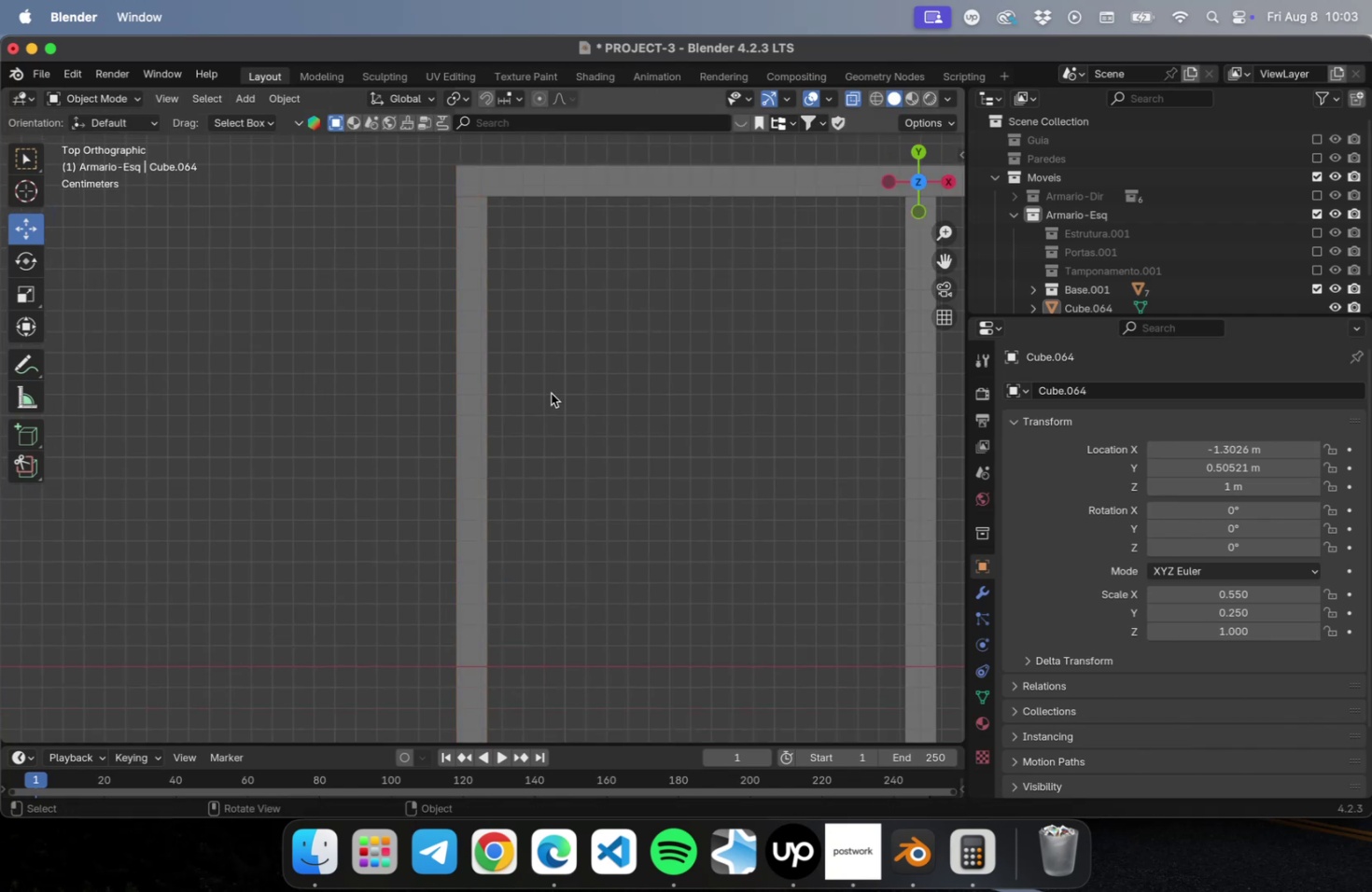 
hold_key(key=ShiftRight, duration=0.56)
 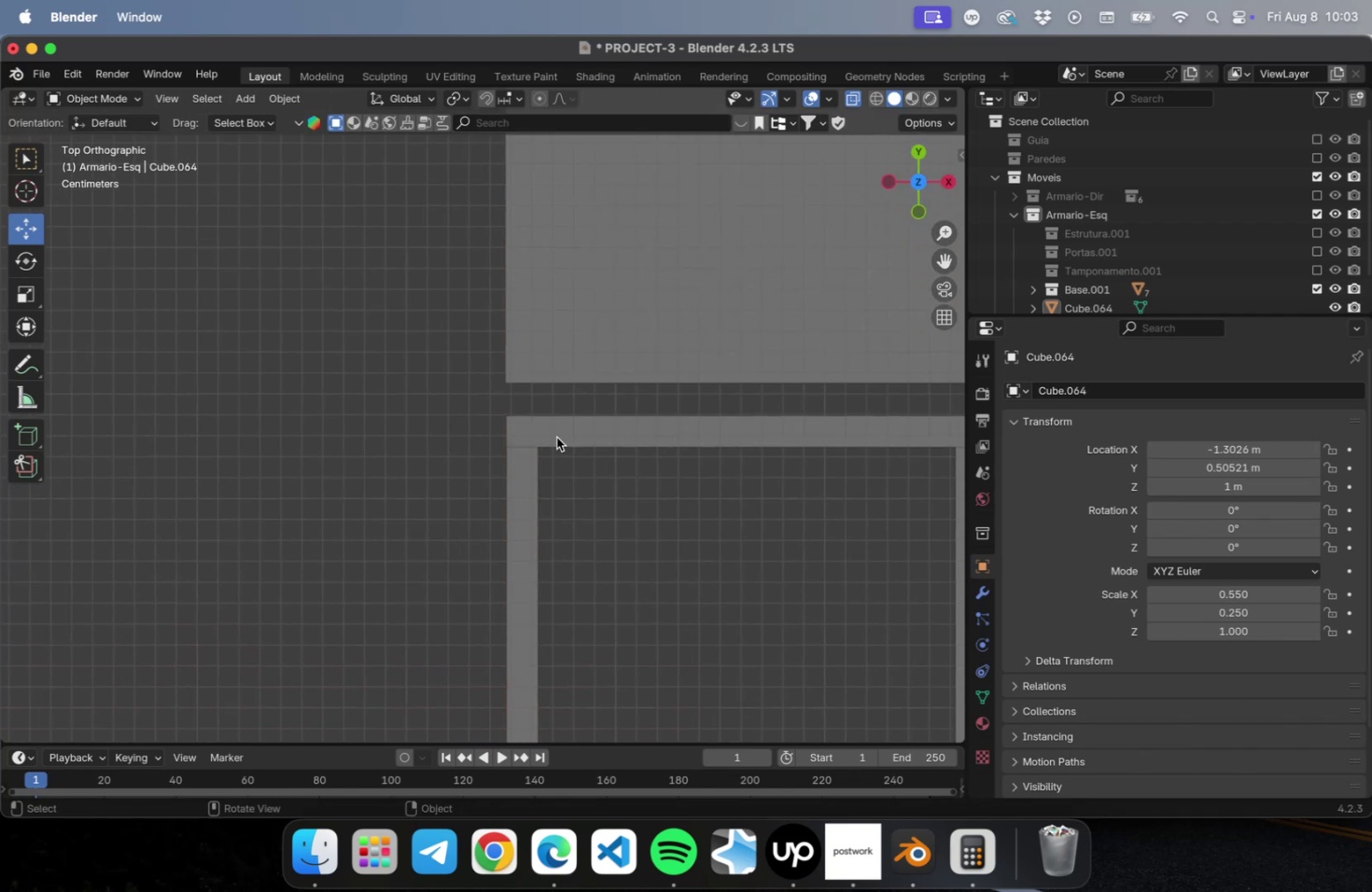 
scroll: coordinate [555, 437], scroll_direction: up, amount: 16.0
 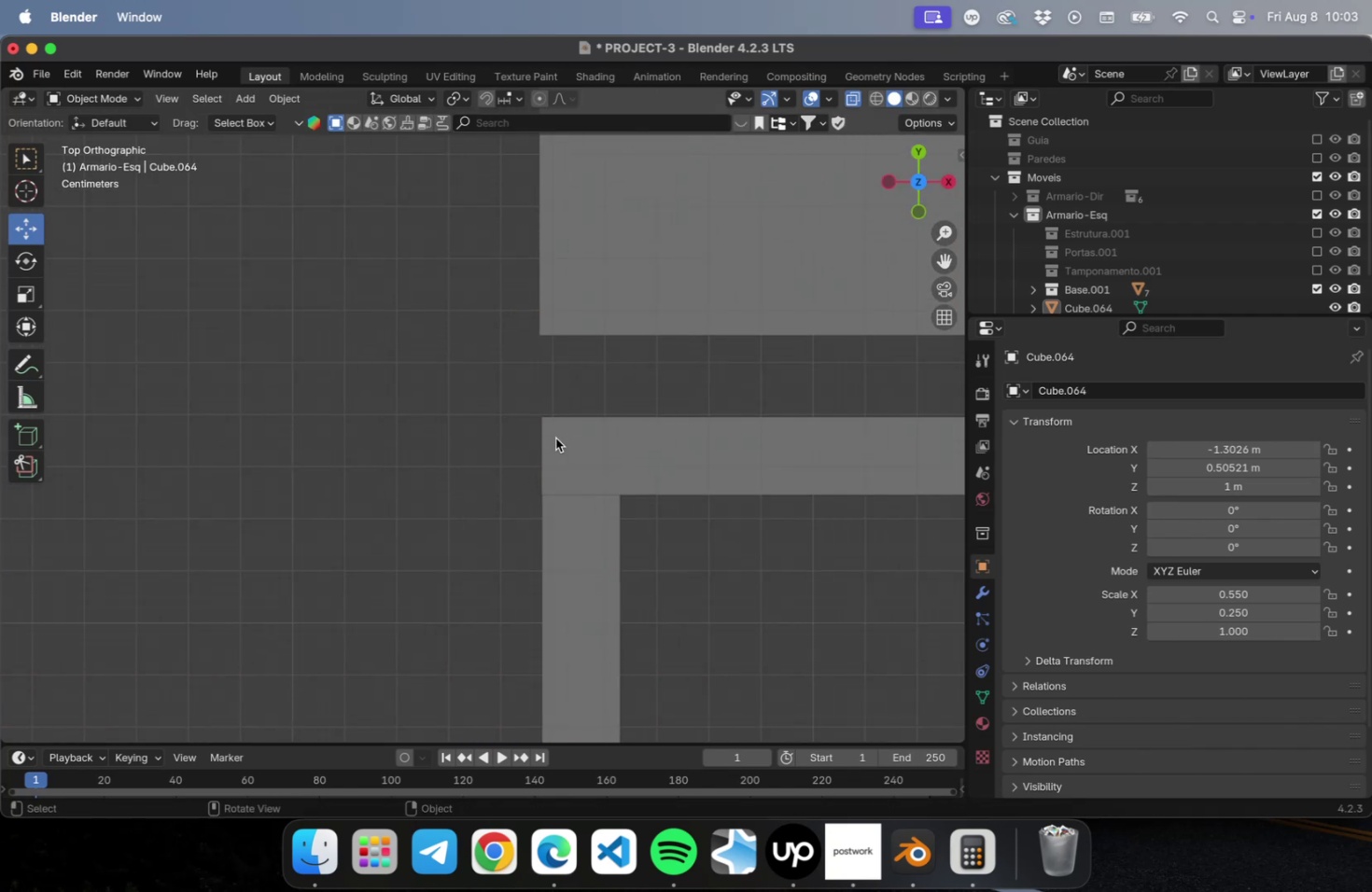 
scroll: coordinate [557, 467], scroll_direction: down, amount: 38.0
 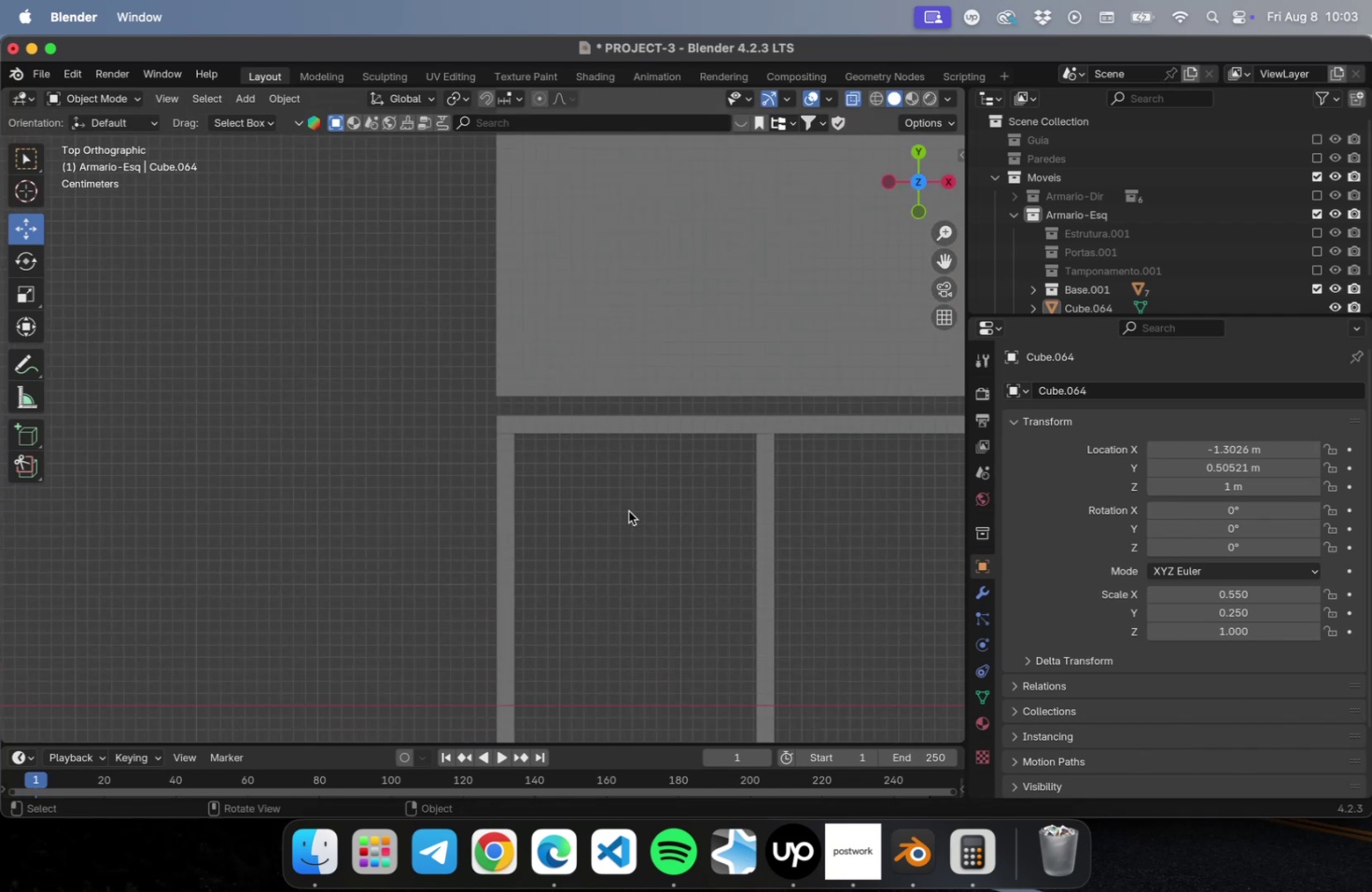 
hold_key(key=ShiftRight, duration=0.65)
 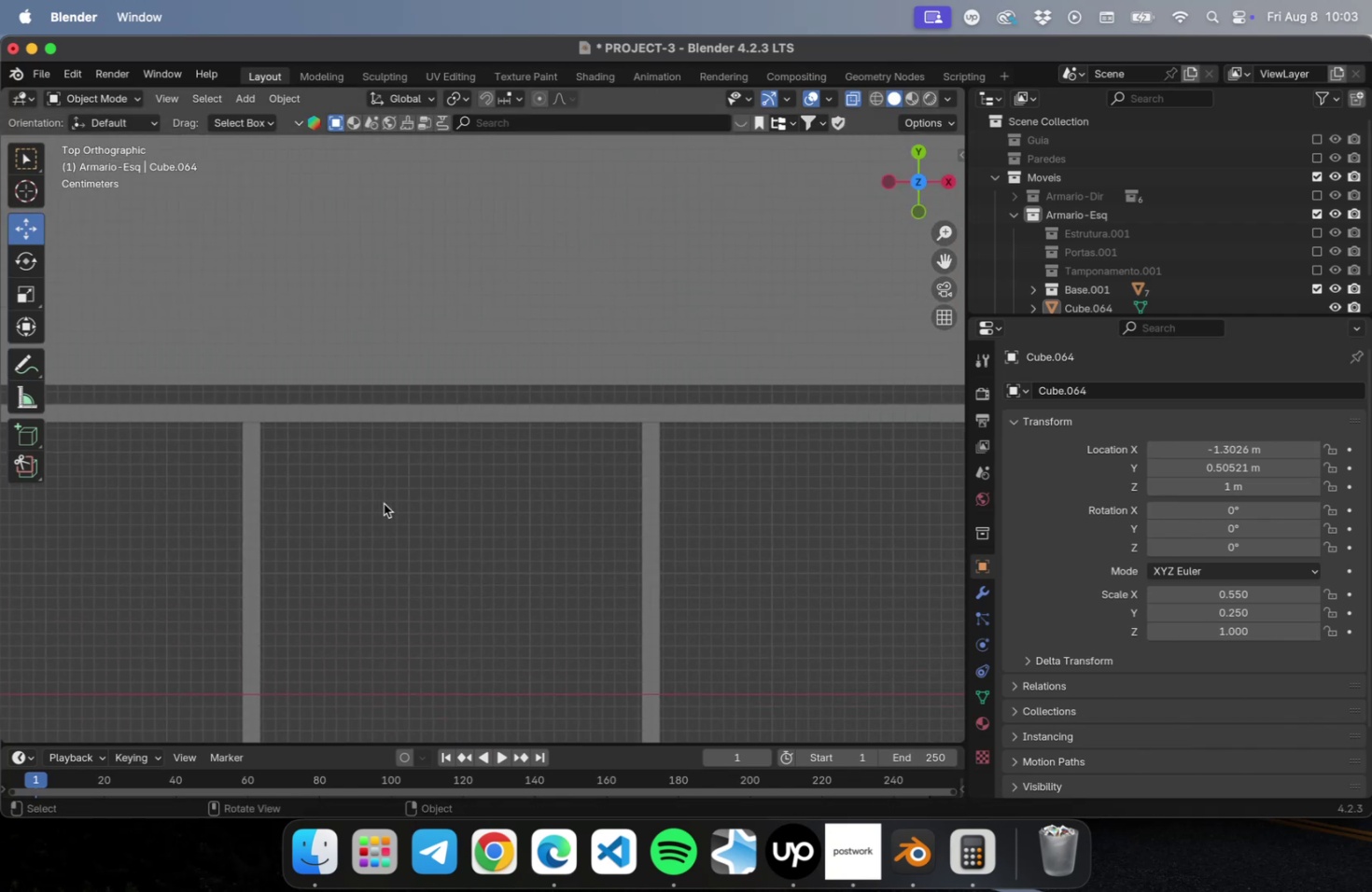 
scroll: coordinate [386, 505], scroll_direction: down, amount: 9.0
 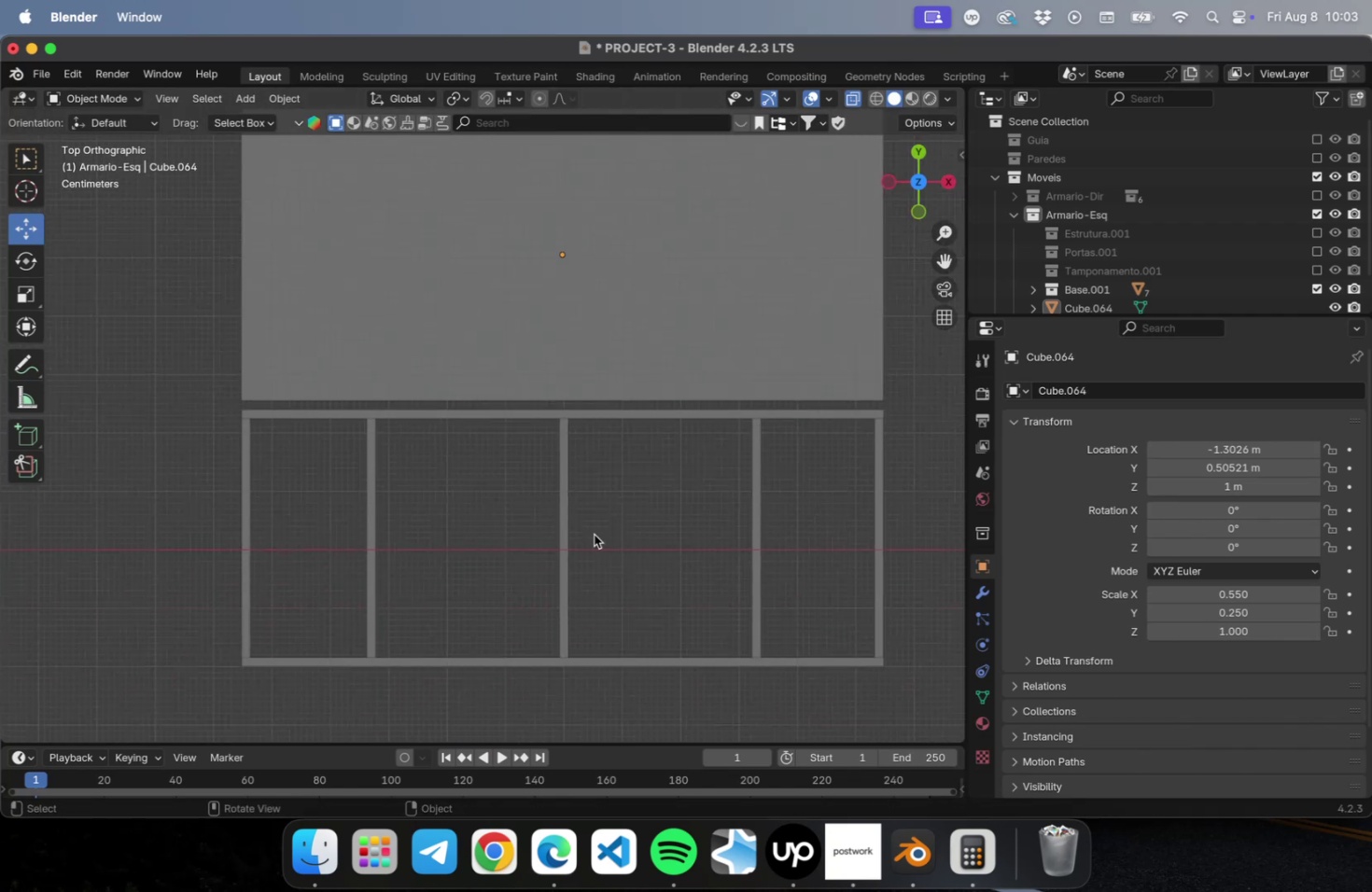 
hold_key(key=ShiftRight, duration=0.48)
 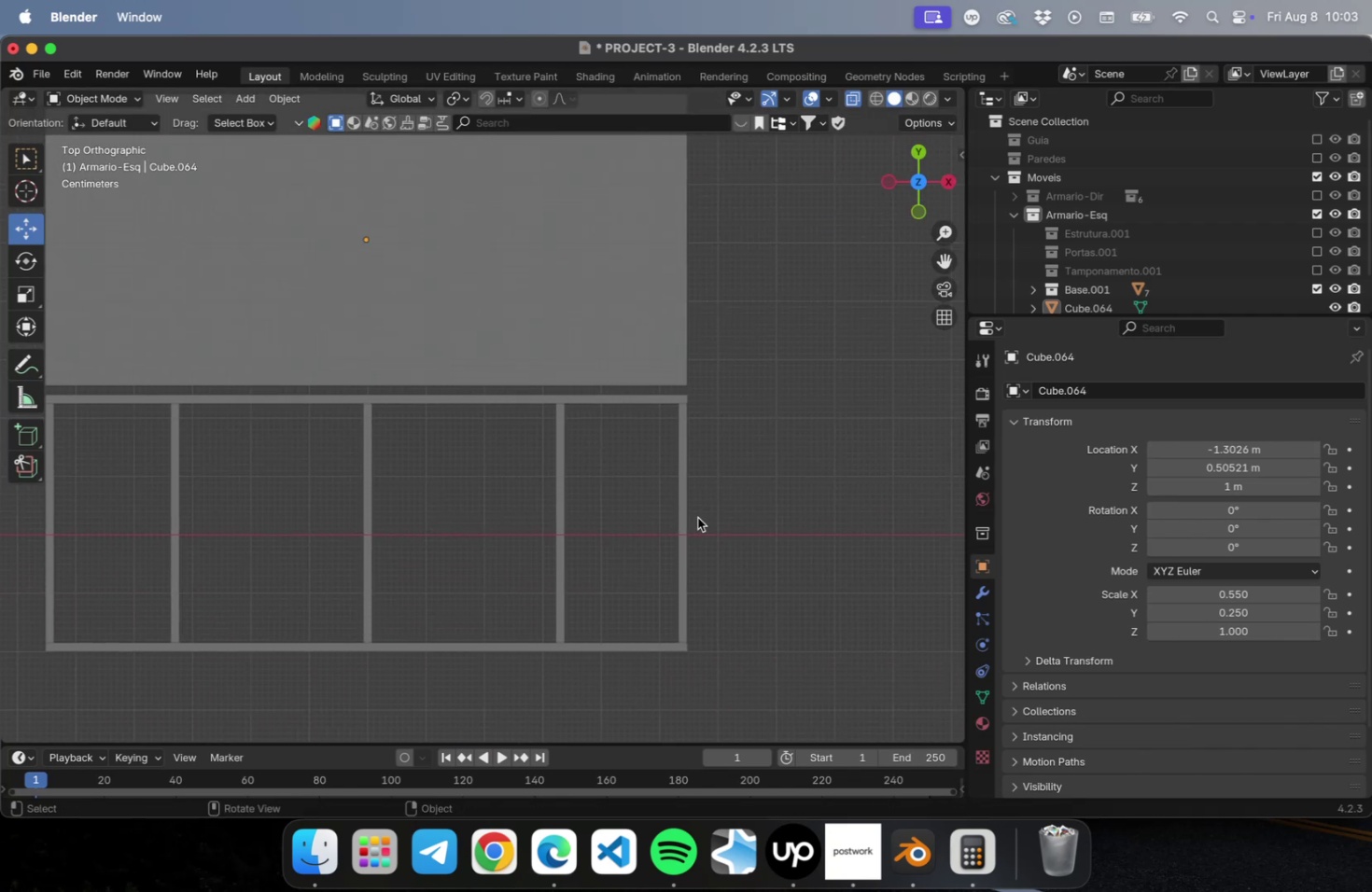 
left_click_drag(start_coordinate=[799, 510], to_coordinate=[643, 523])
 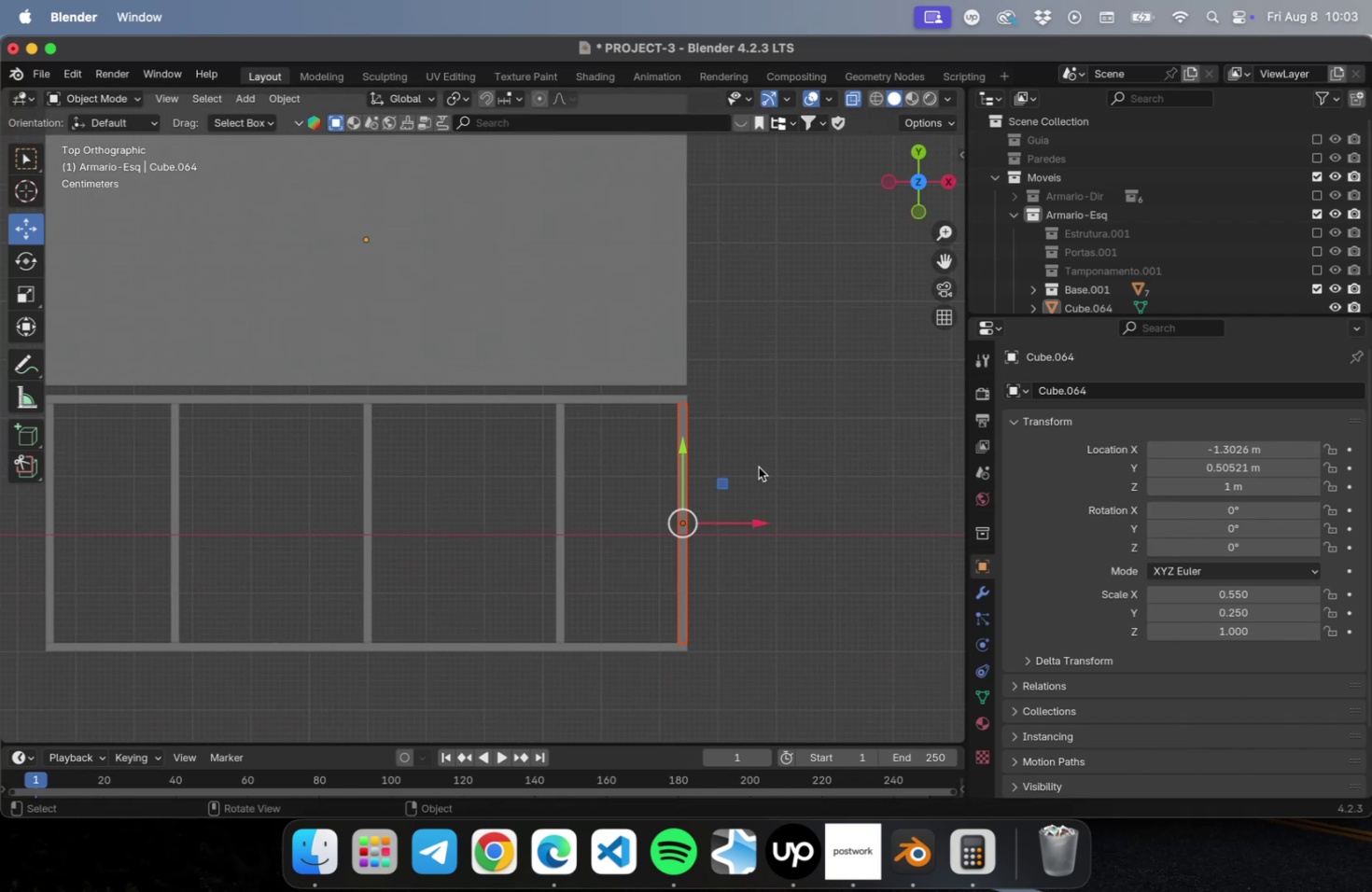 
scroll: coordinate [756, 460], scroll_direction: up, amount: 22.0
 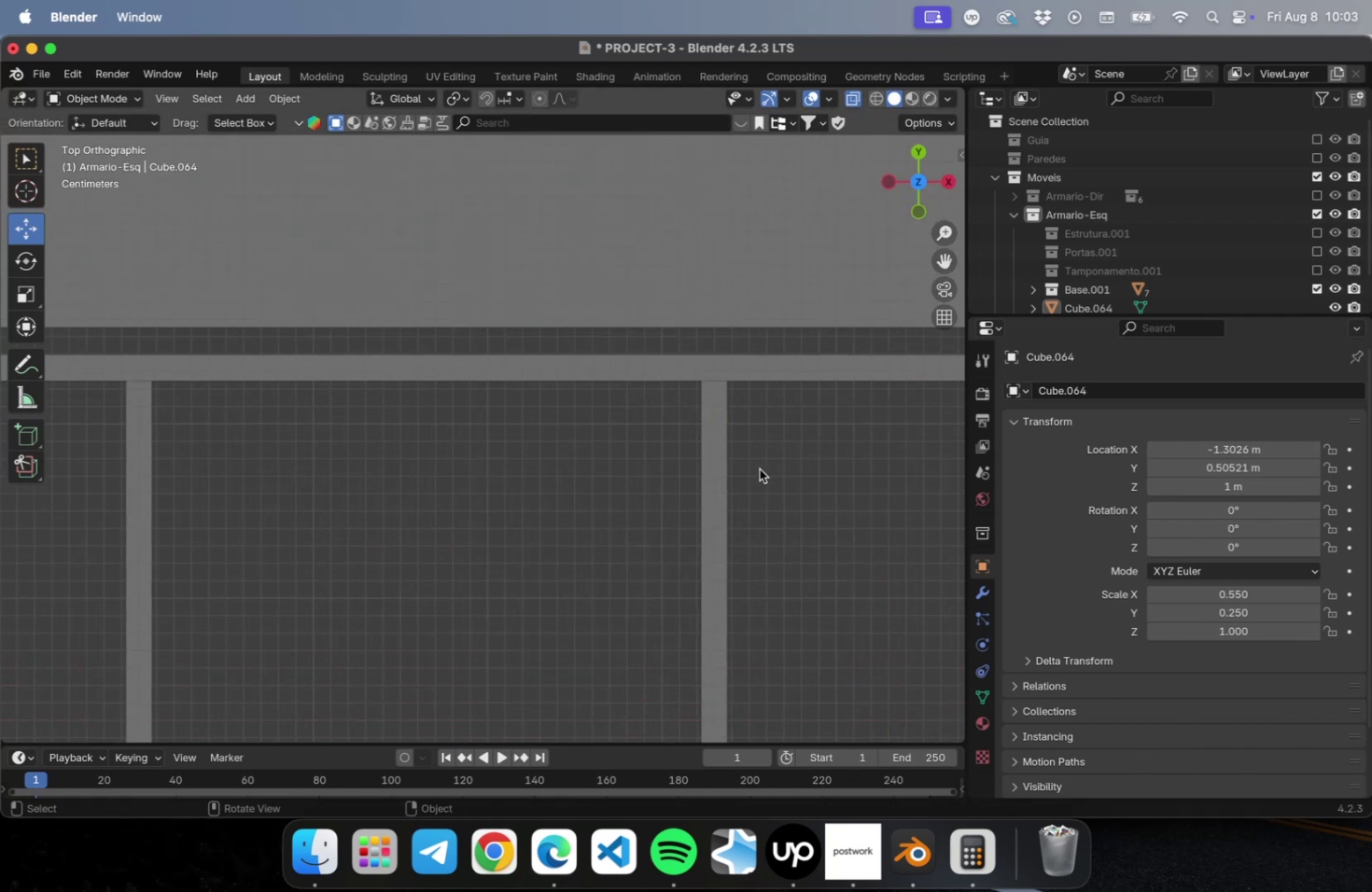 
hold_key(key=ShiftRight, duration=0.71)
 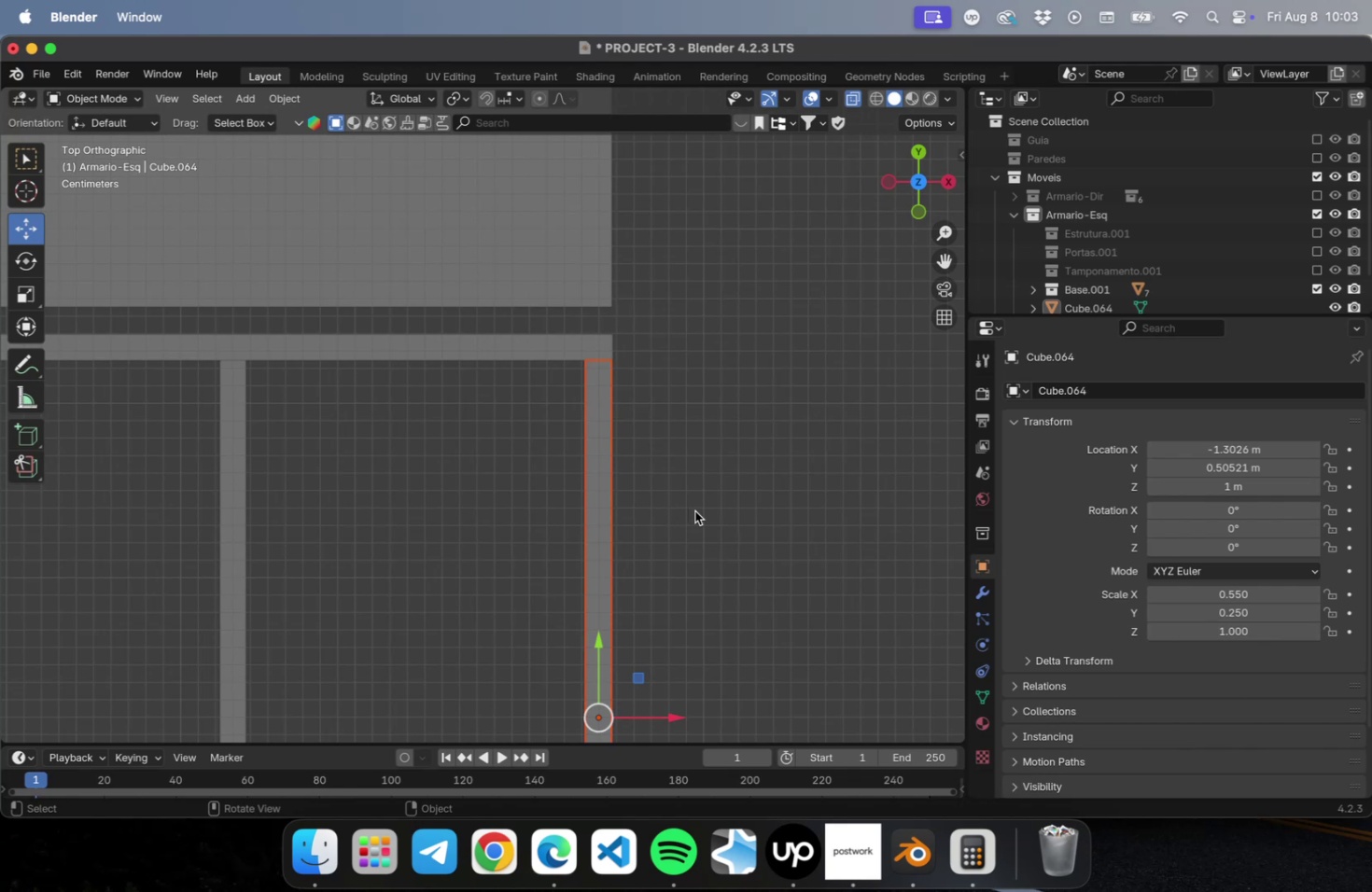 
scroll: coordinate [691, 496], scroll_direction: up, amount: 22.0
 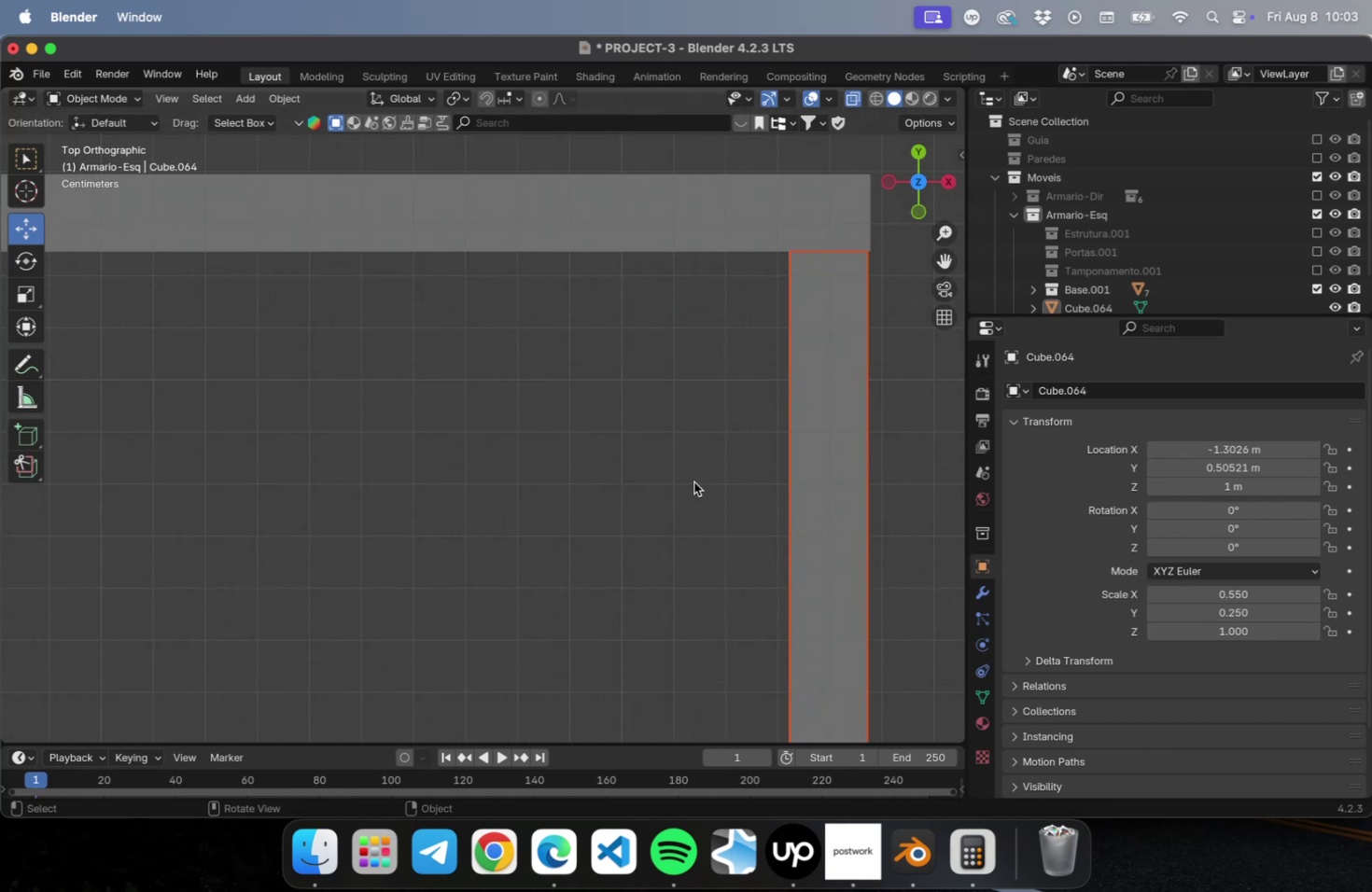 
hold_key(key=ShiftRight, duration=0.56)
 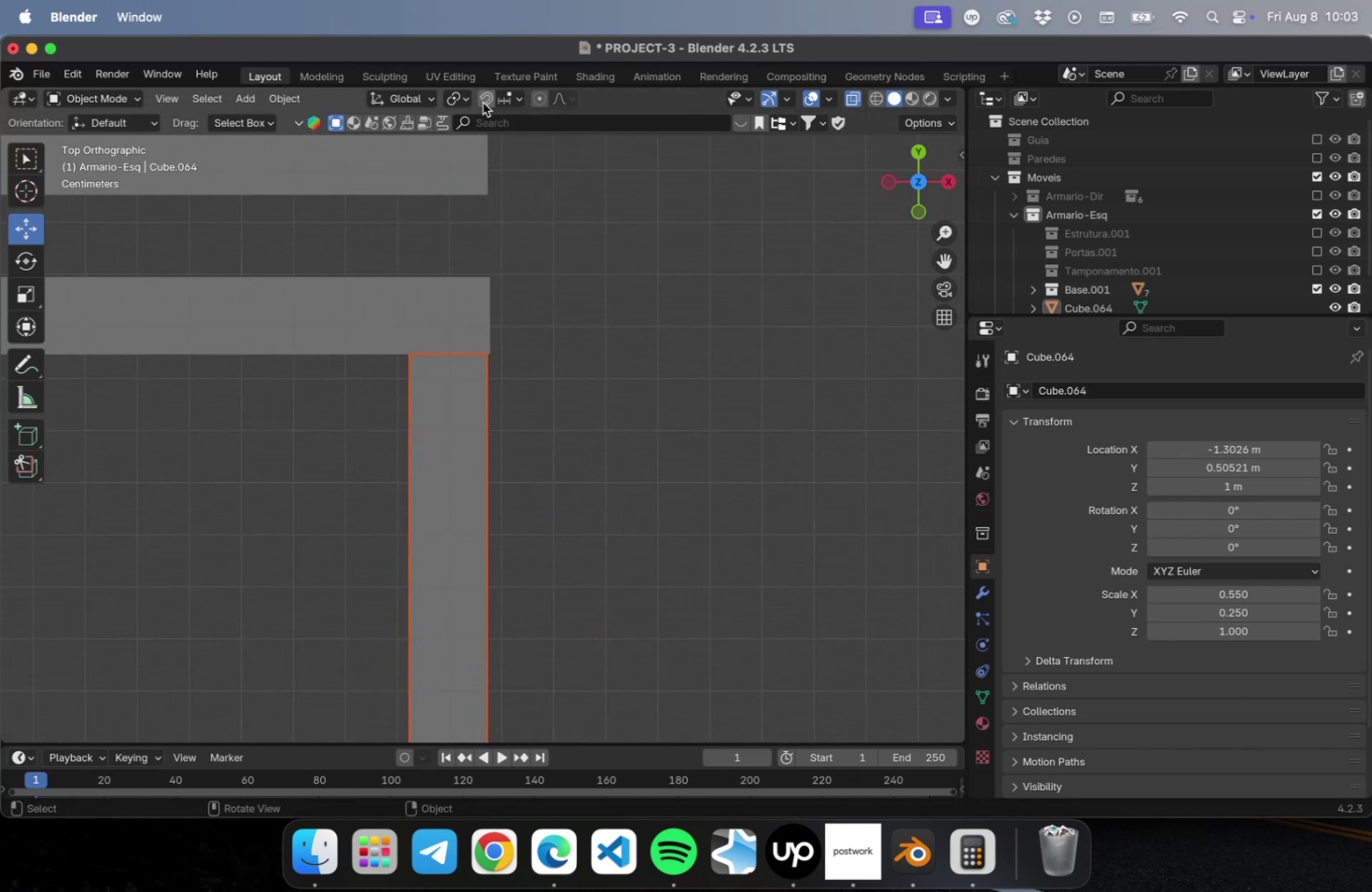 
left_click([484, 97])
 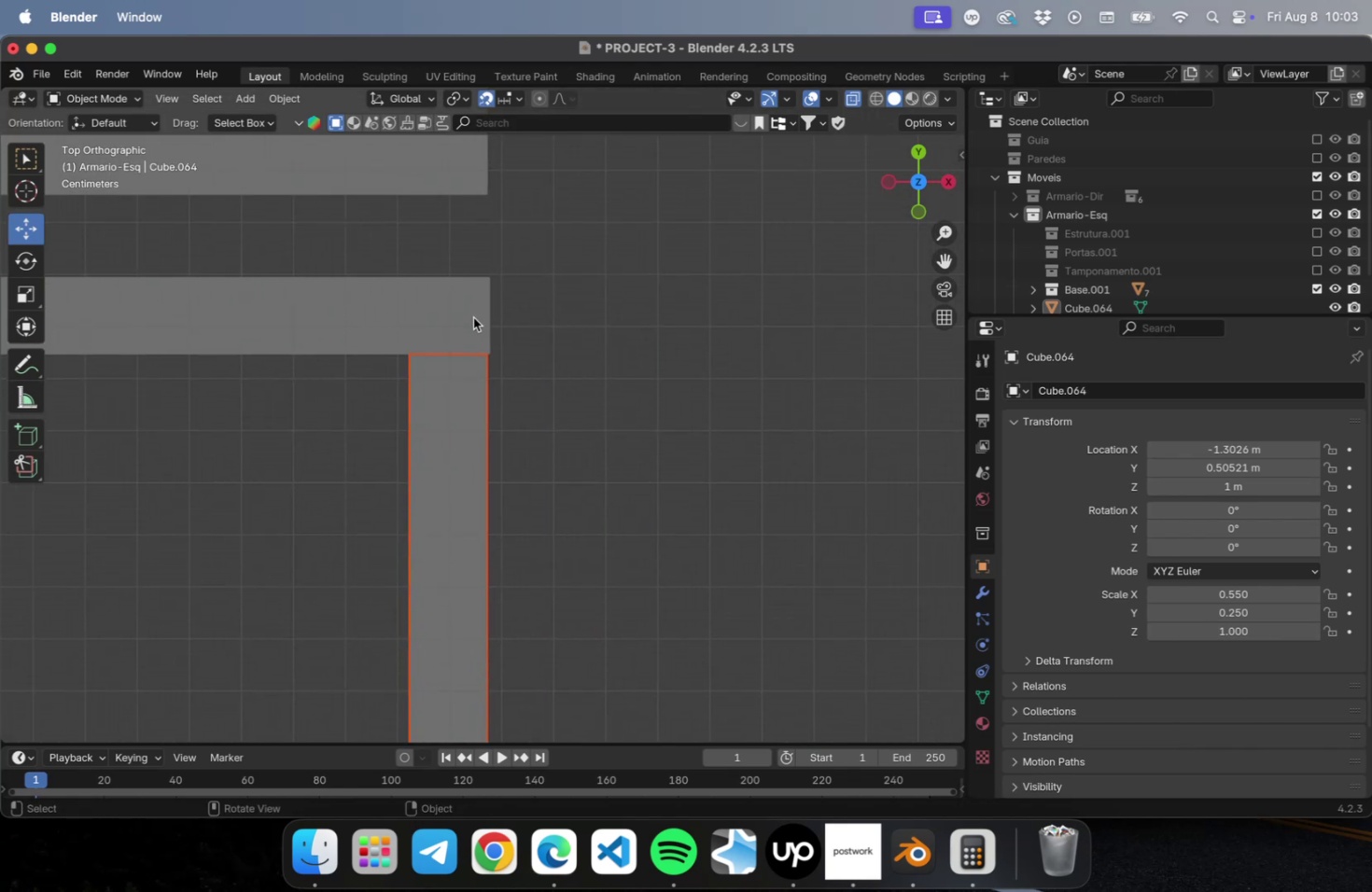 
type(gx)
key(Escape)
 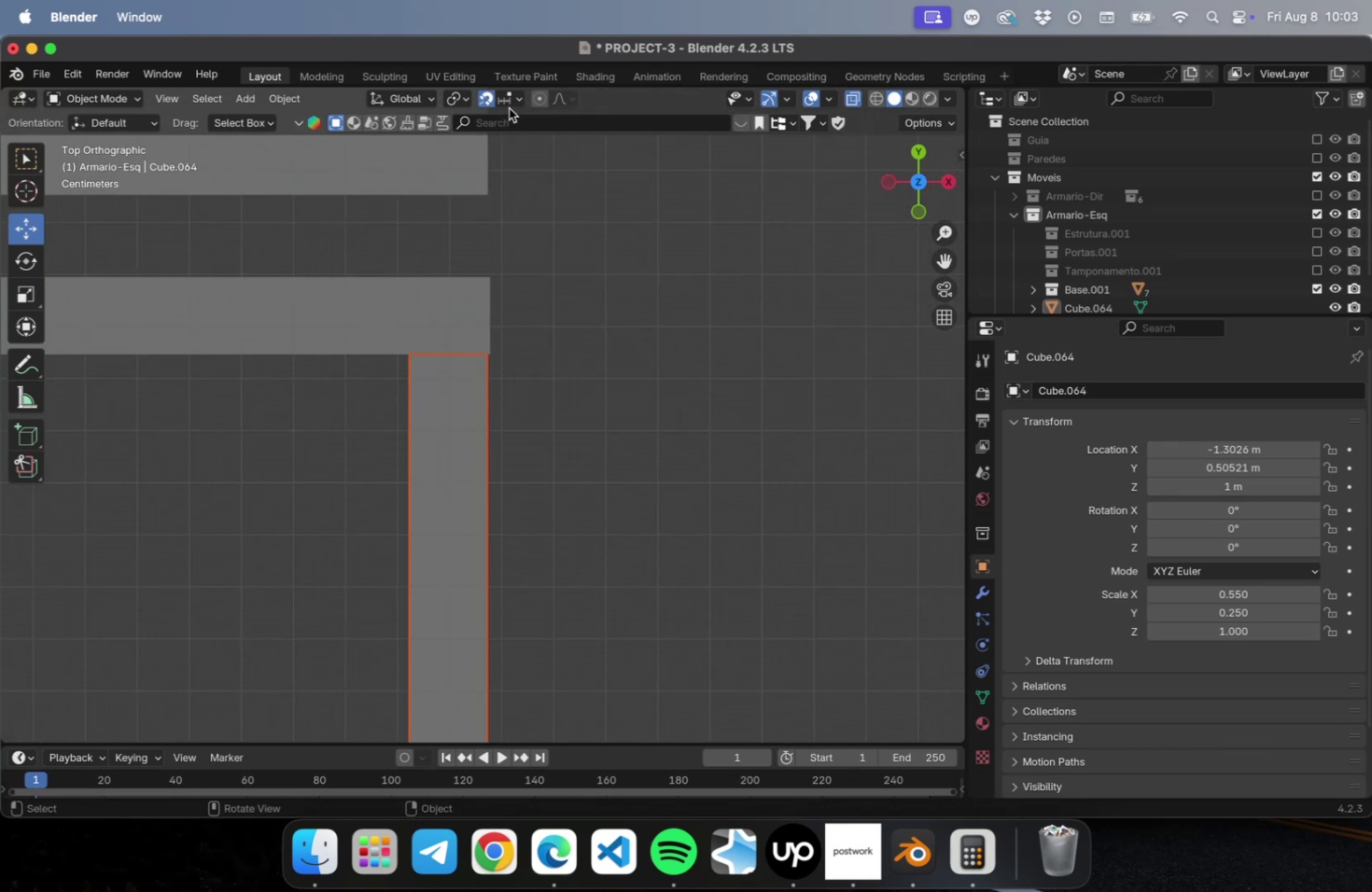 
left_click([511, 102])
 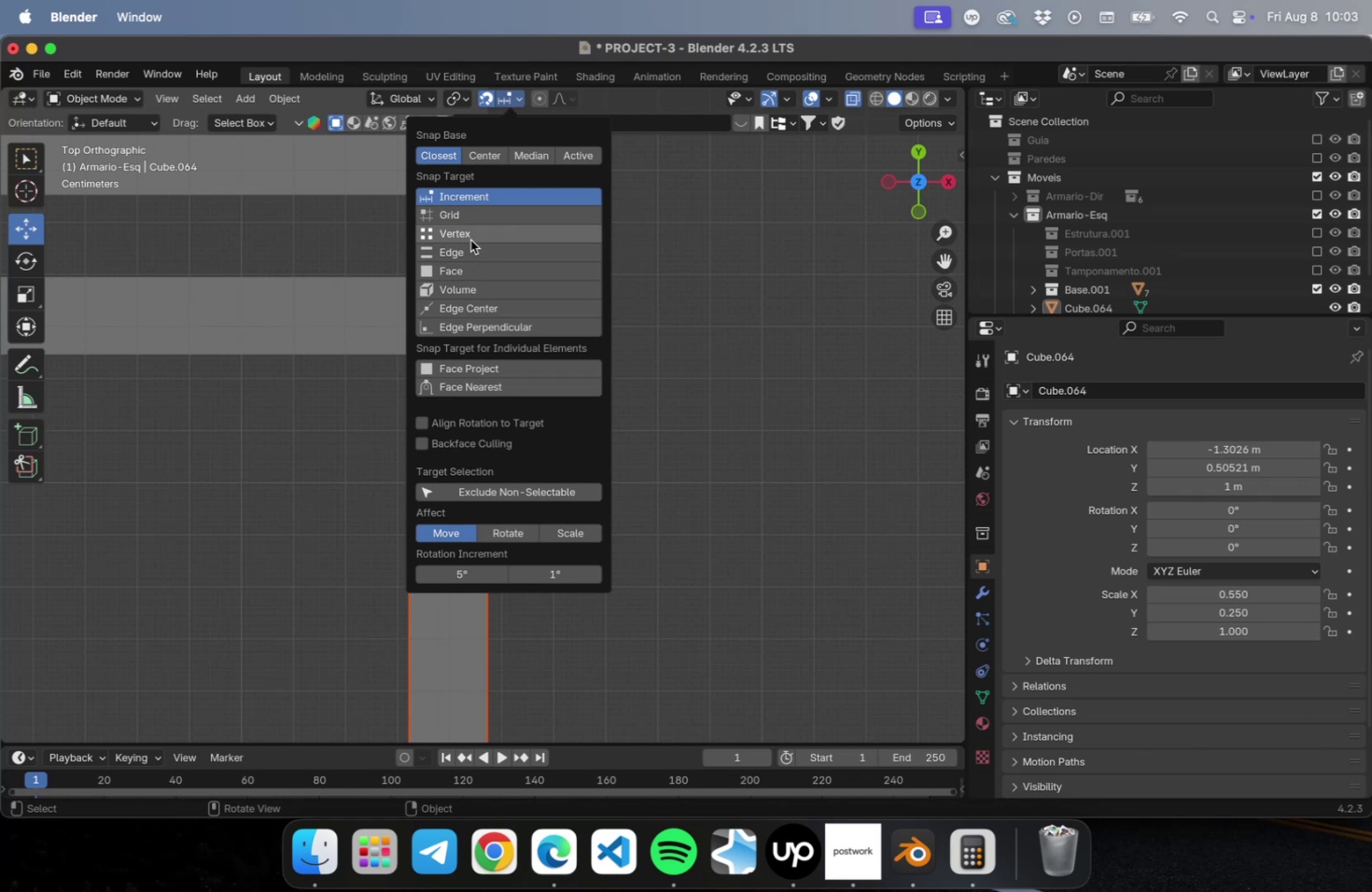 
left_click([470, 240])
 